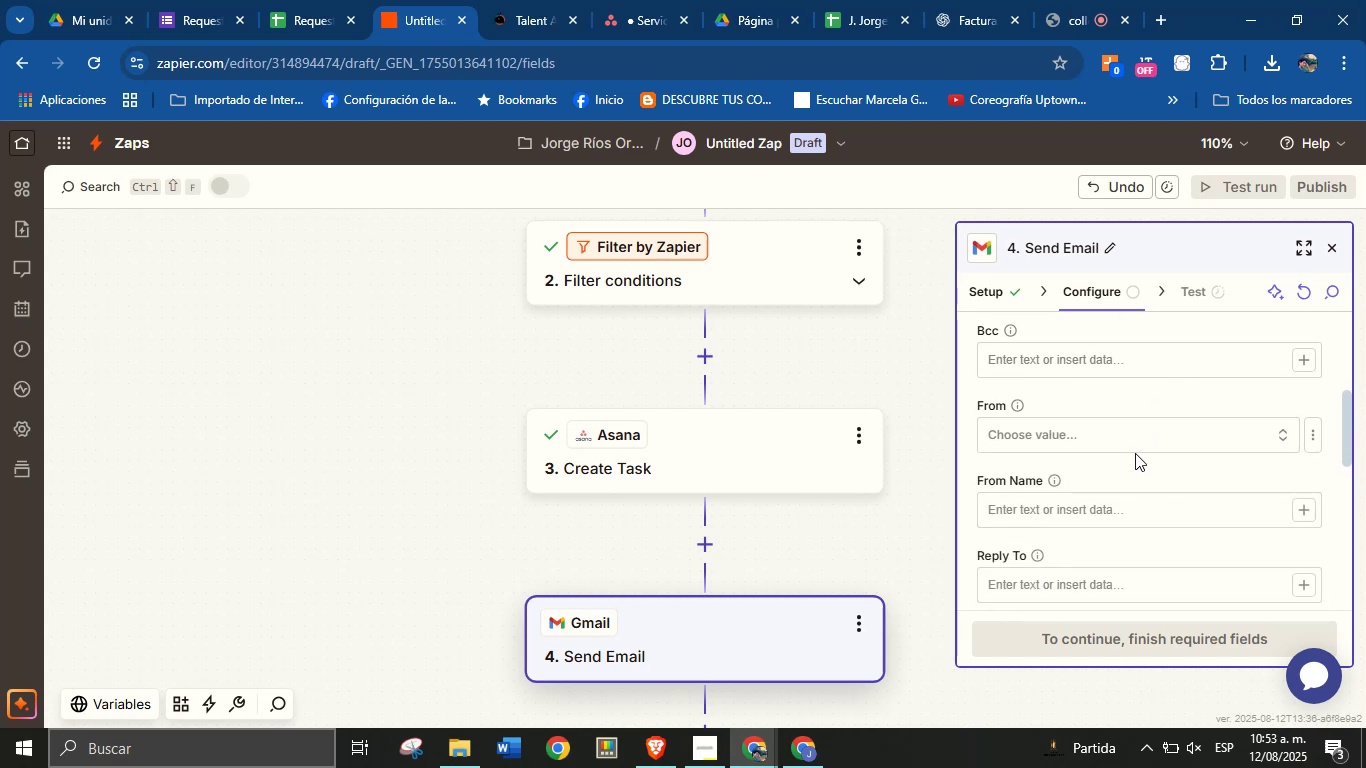 
scroll: coordinate [1133, 450], scroll_direction: up, amount: 2.0
 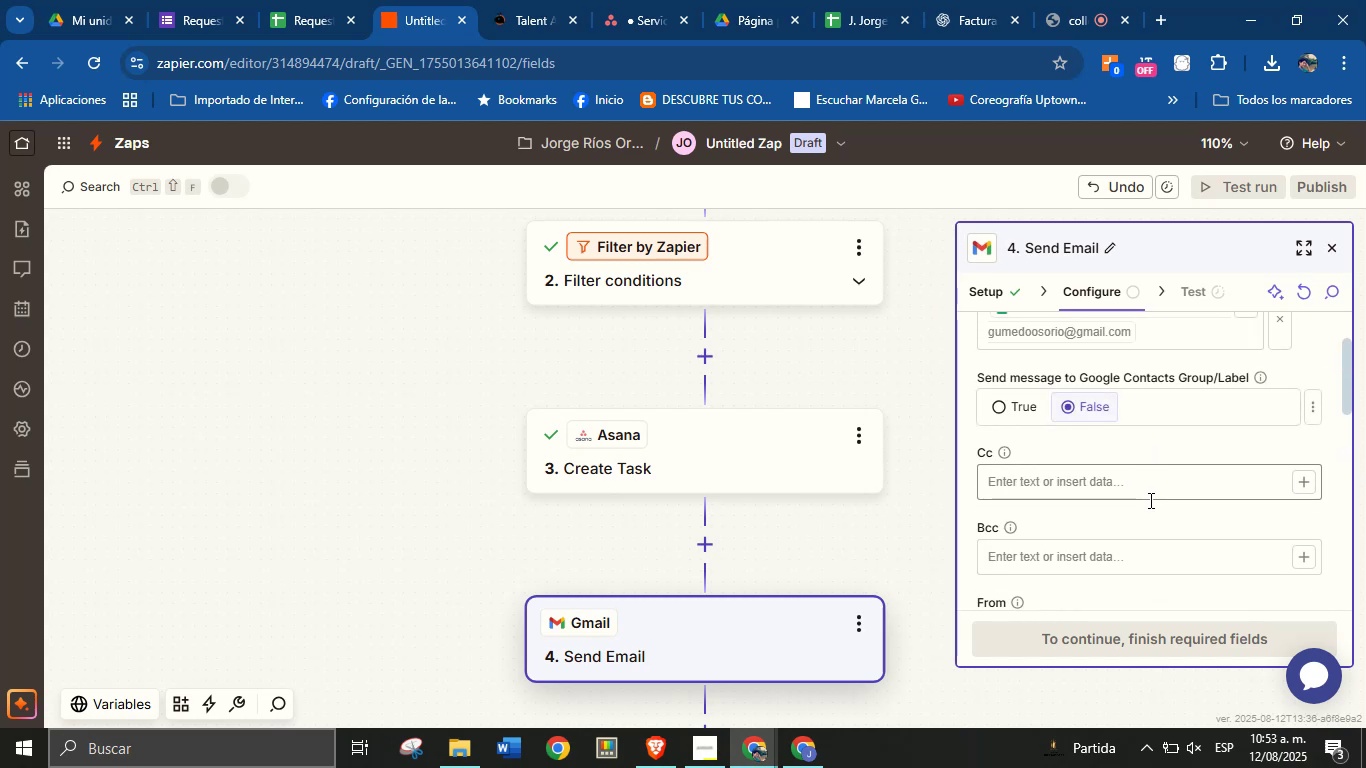 
left_click([1150, 528])
 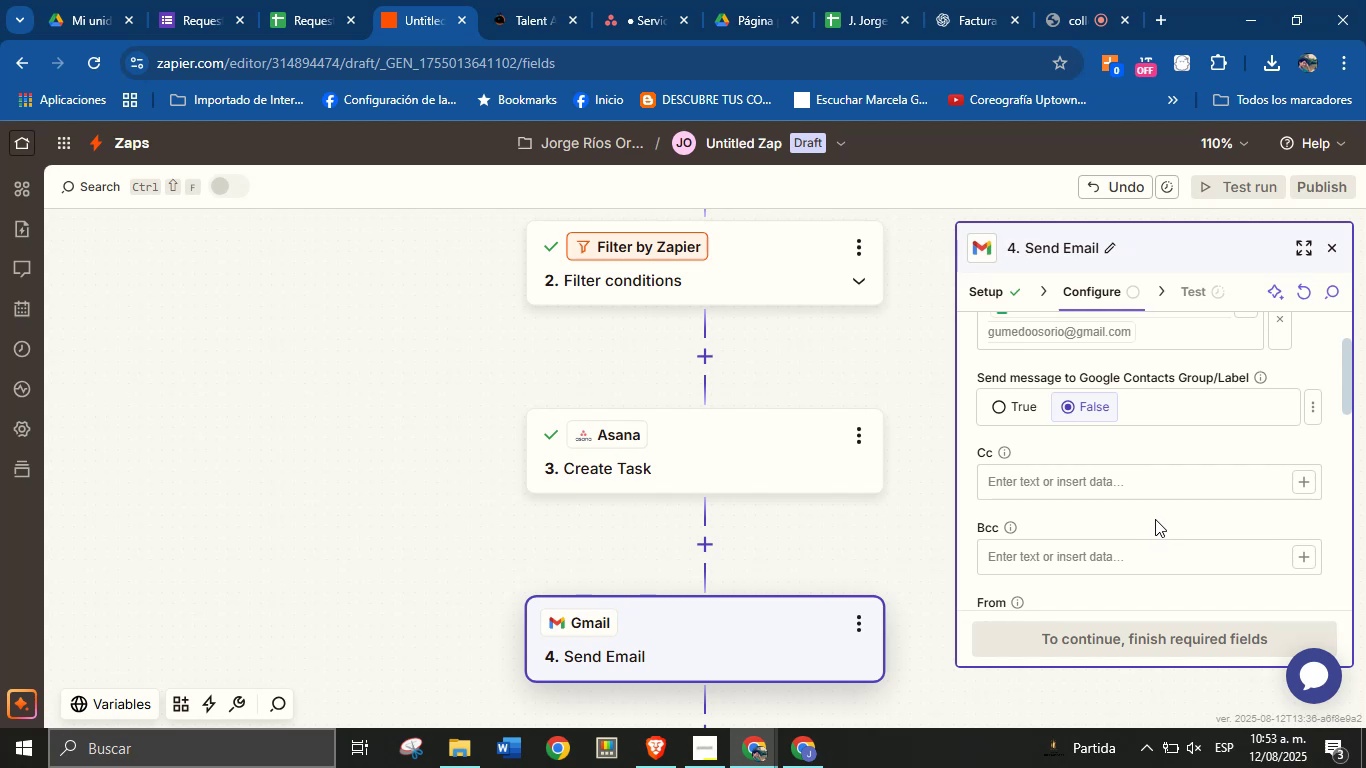 
scroll: coordinate [1157, 515], scroll_direction: none, amount: 0.0
 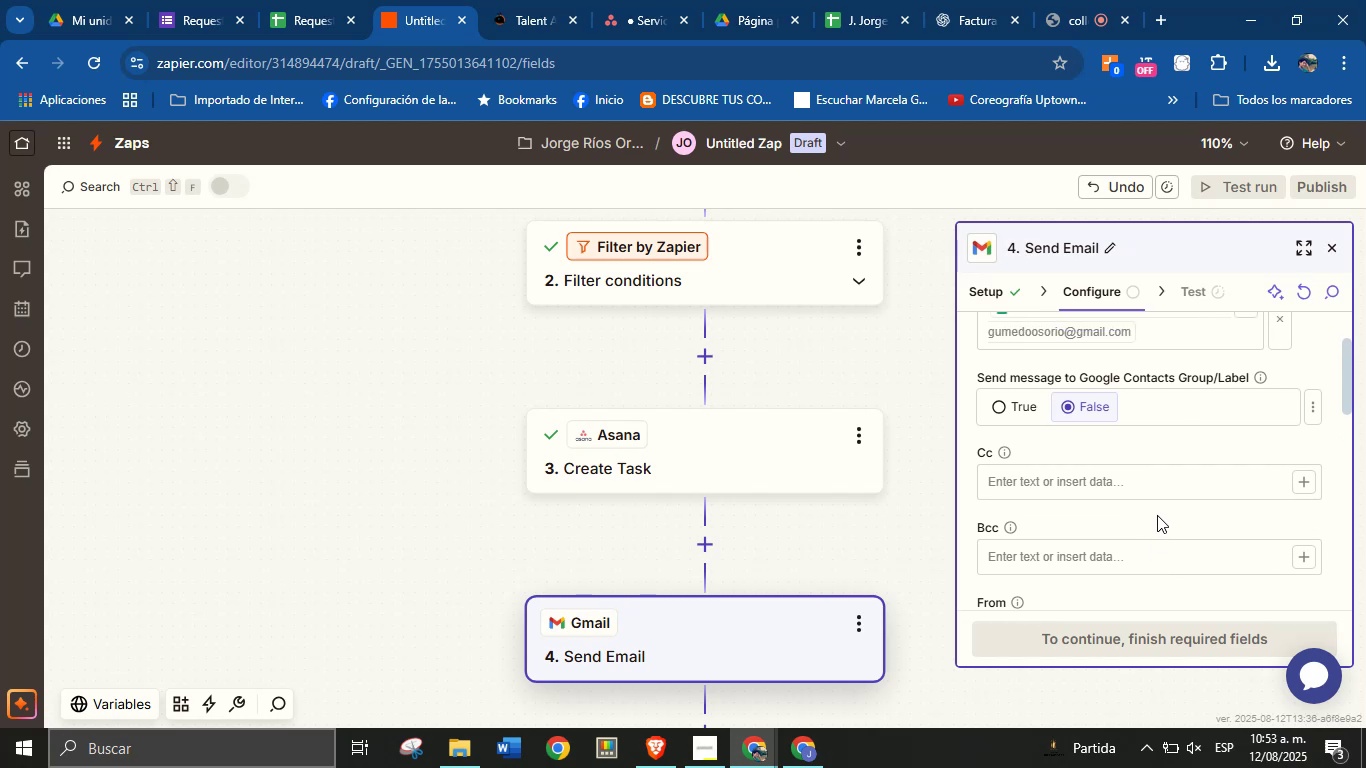 
scroll: coordinate [1157, 515], scroll_direction: down, amount: 2.0
 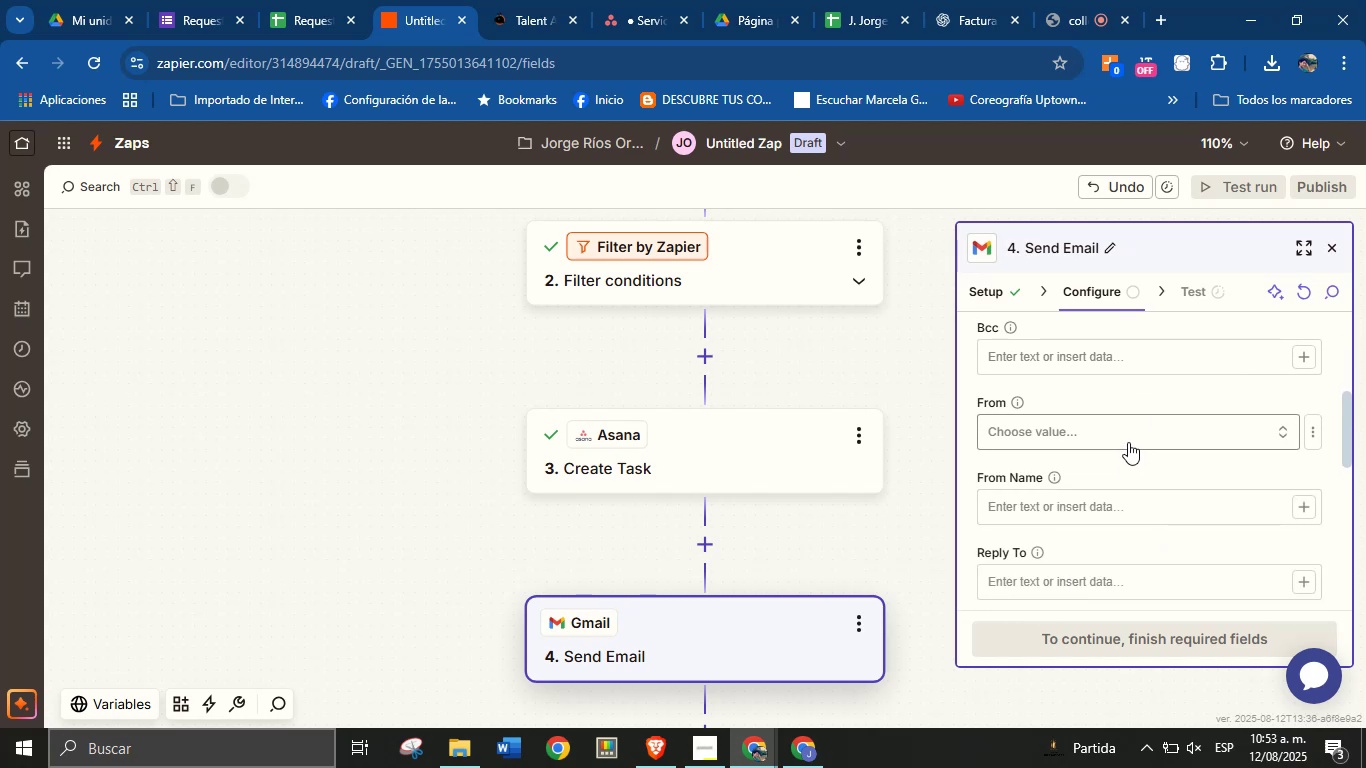 
left_click([1125, 437])
 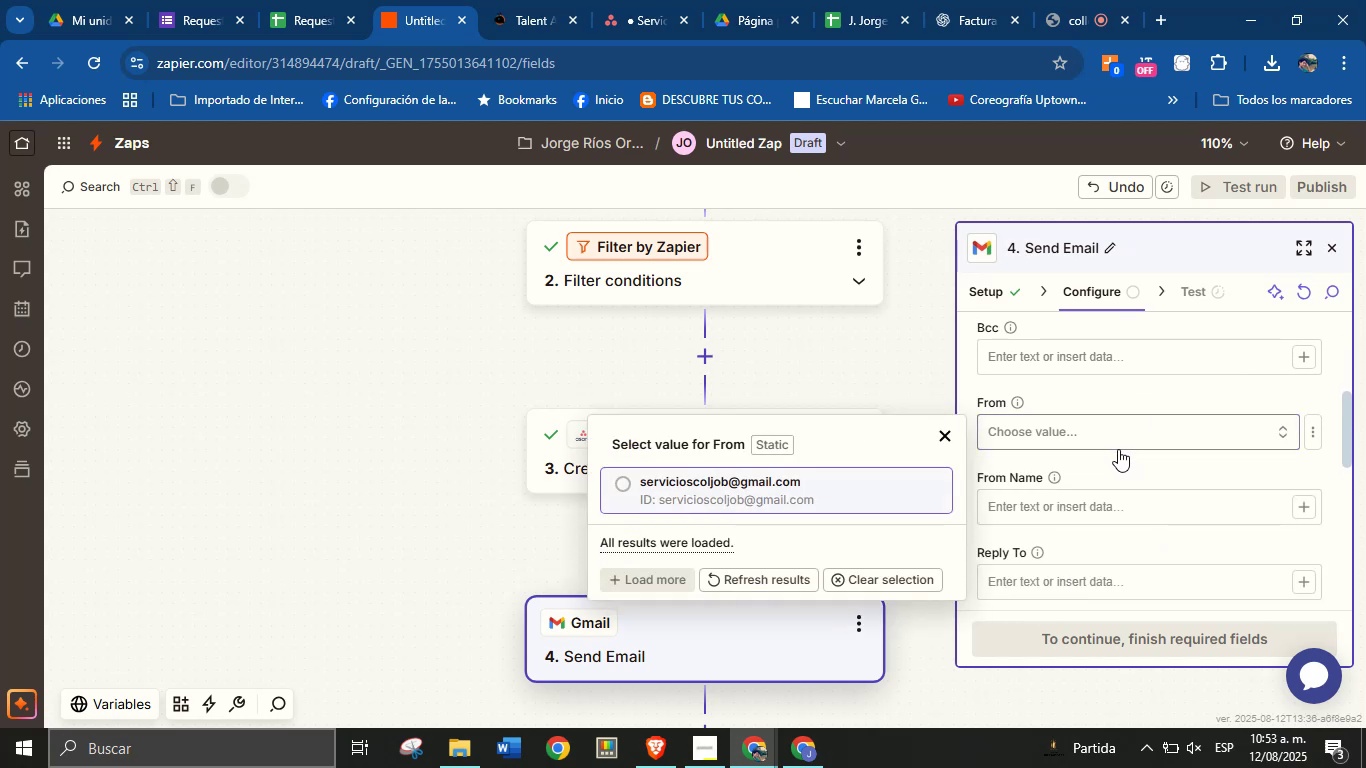 
left_click([821, 492])
 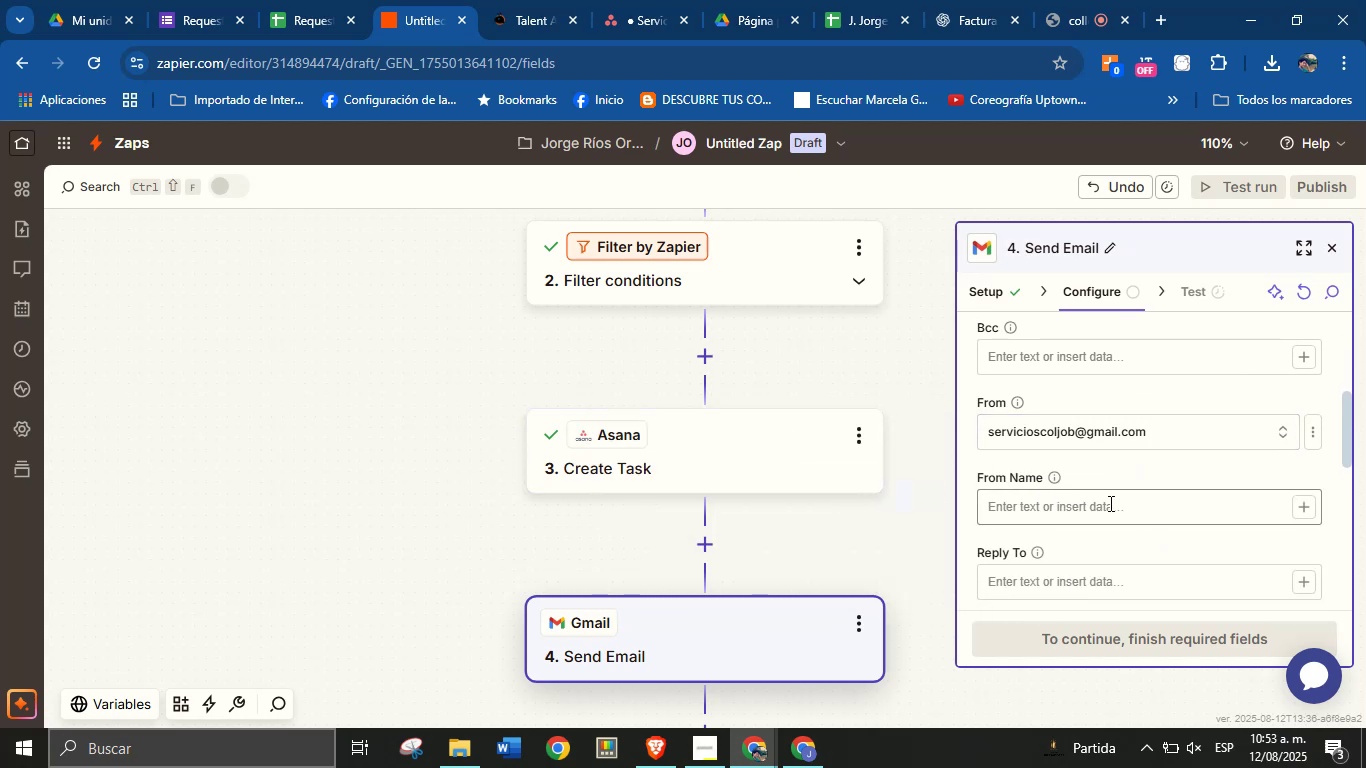 
left_click([1122, 512])
 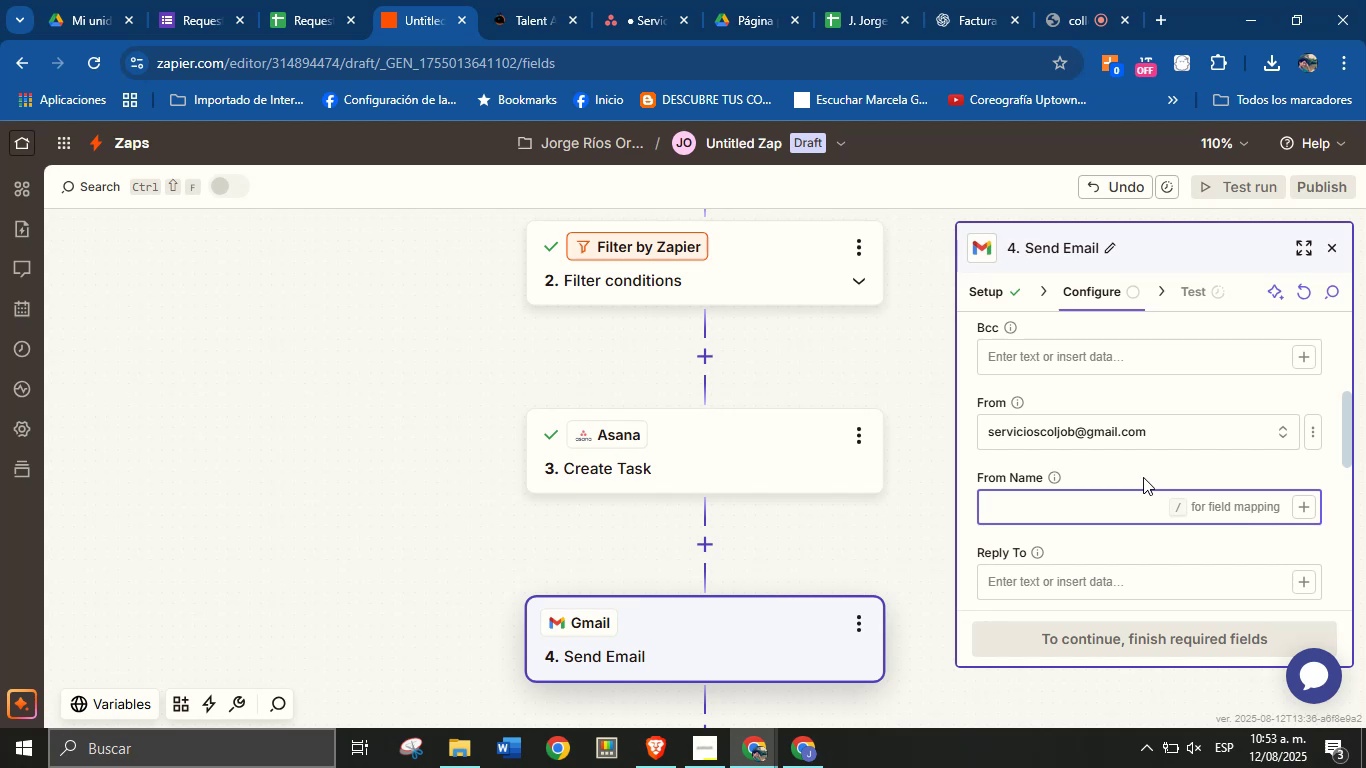 
wait(5.45)
 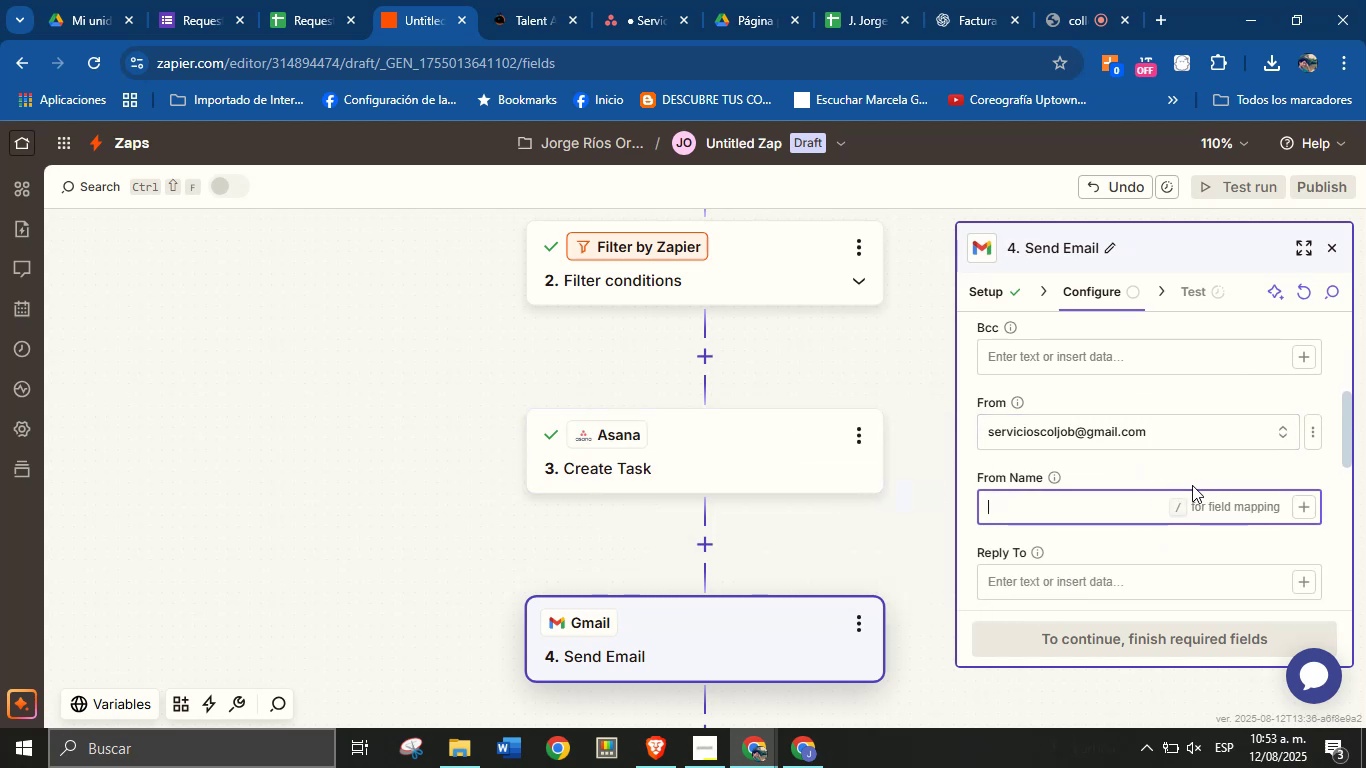 
type(Request )
key(Backspace)
key(Backspace)
key(Backspace)
type(Jorge from ColJobNew Request Service)
 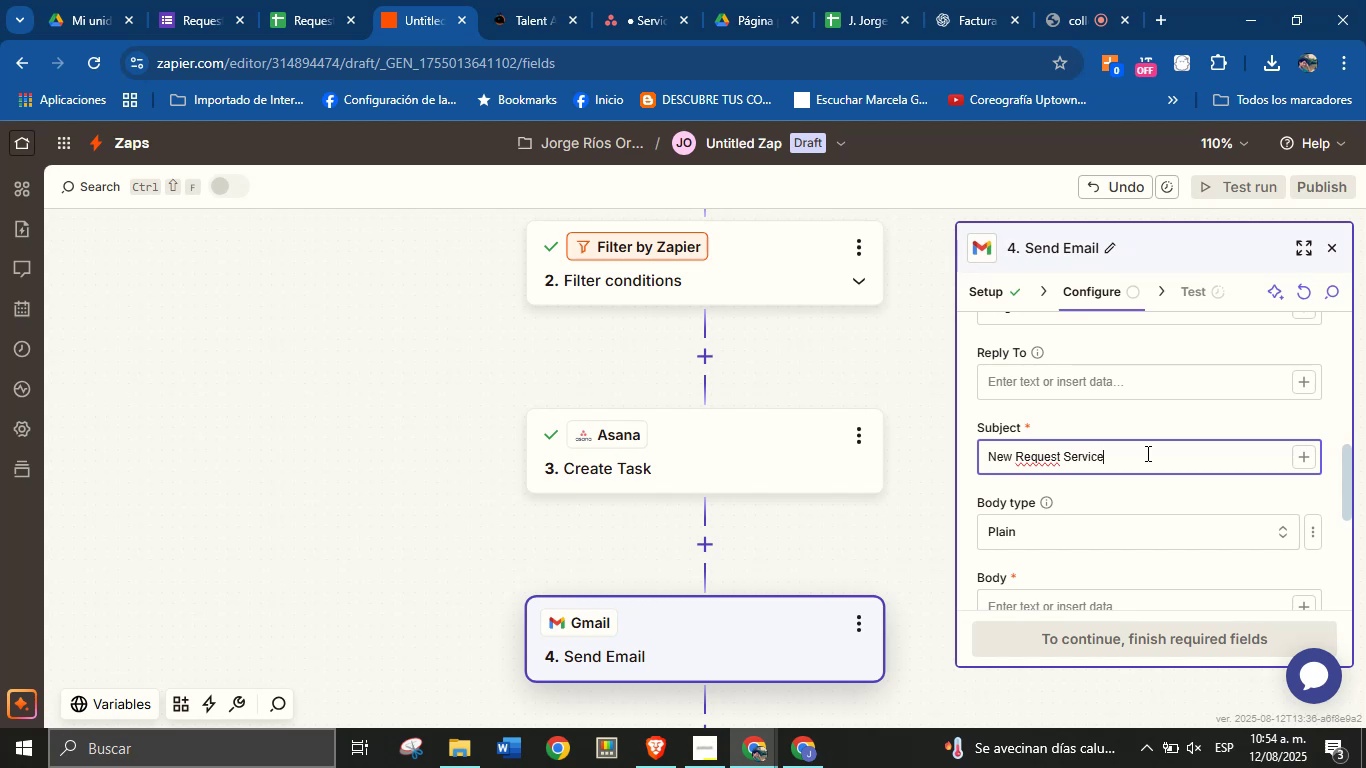 
scroll: coordinate [1146, 453], scroll_direction: down, amount: 3.0
 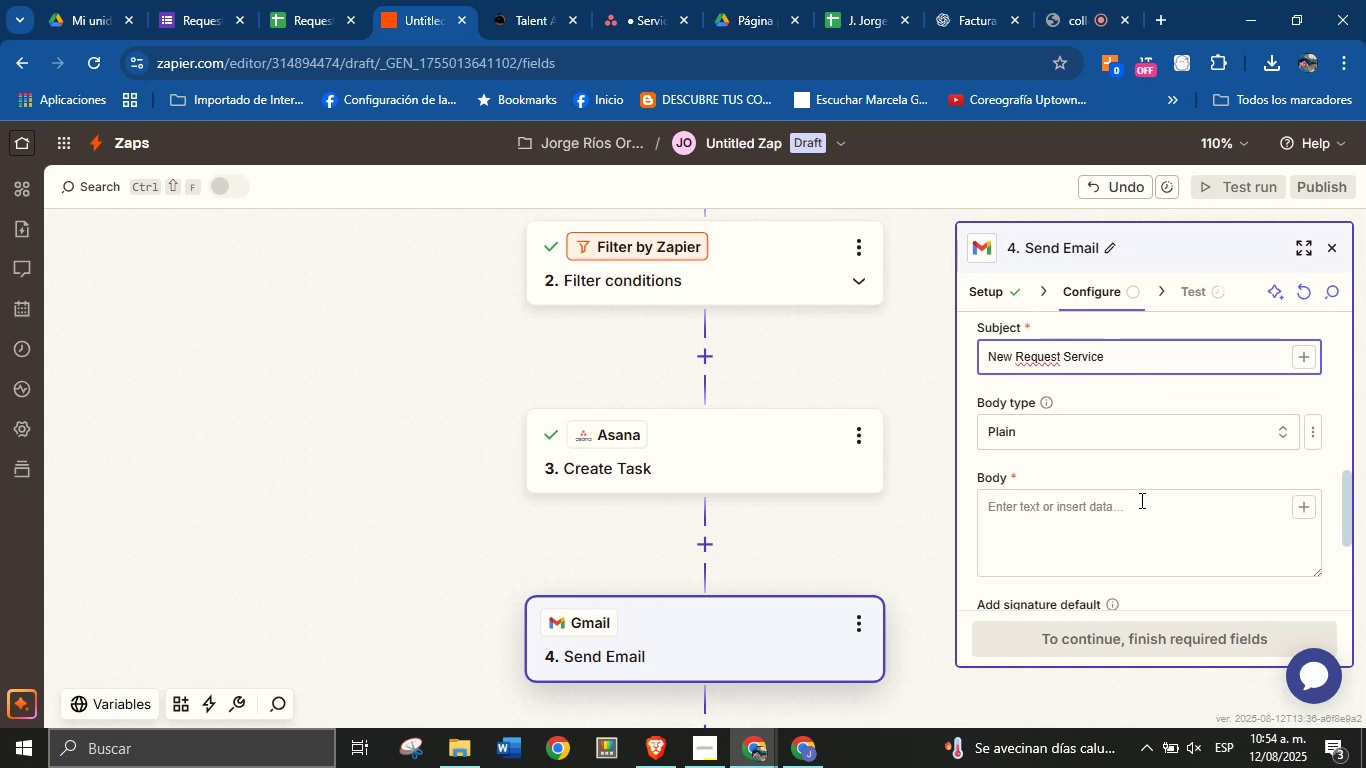 
left_click([1140, 511])
 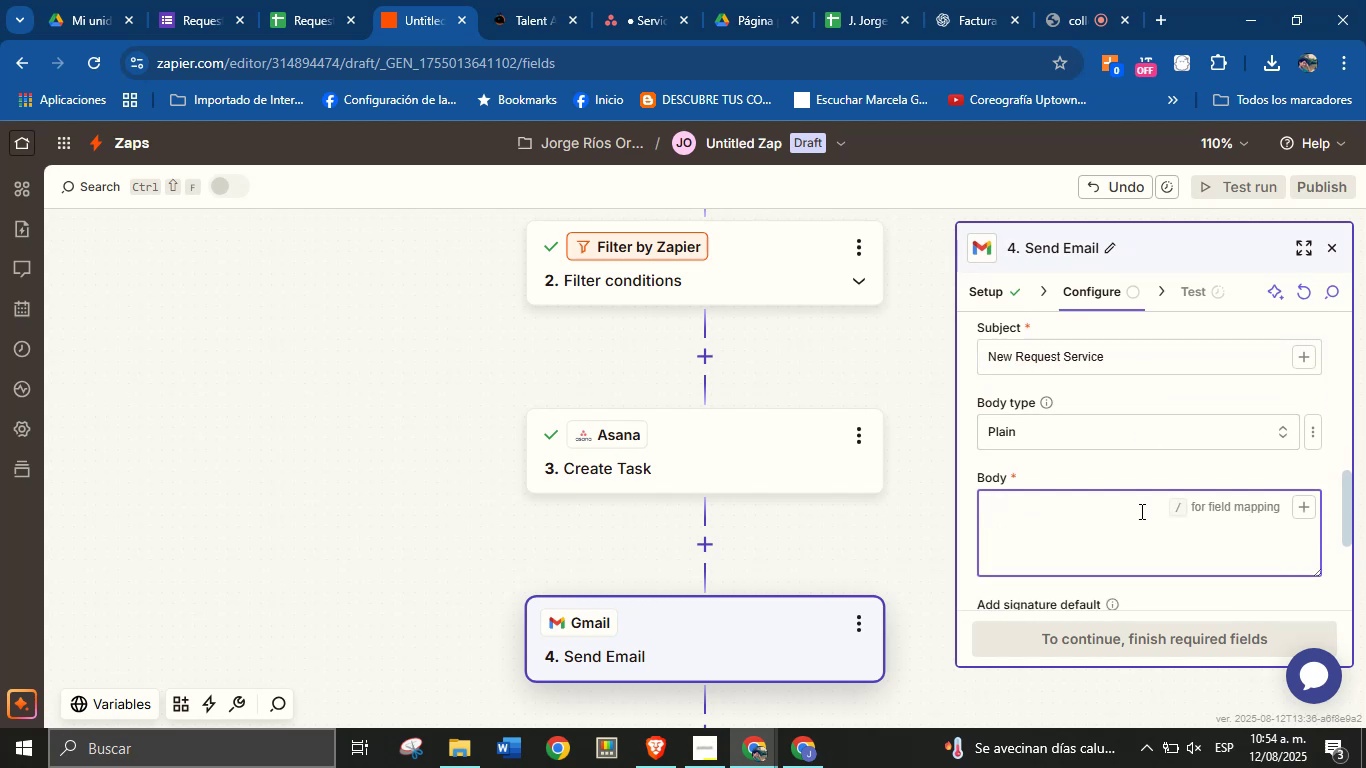 
type(Hello!)
 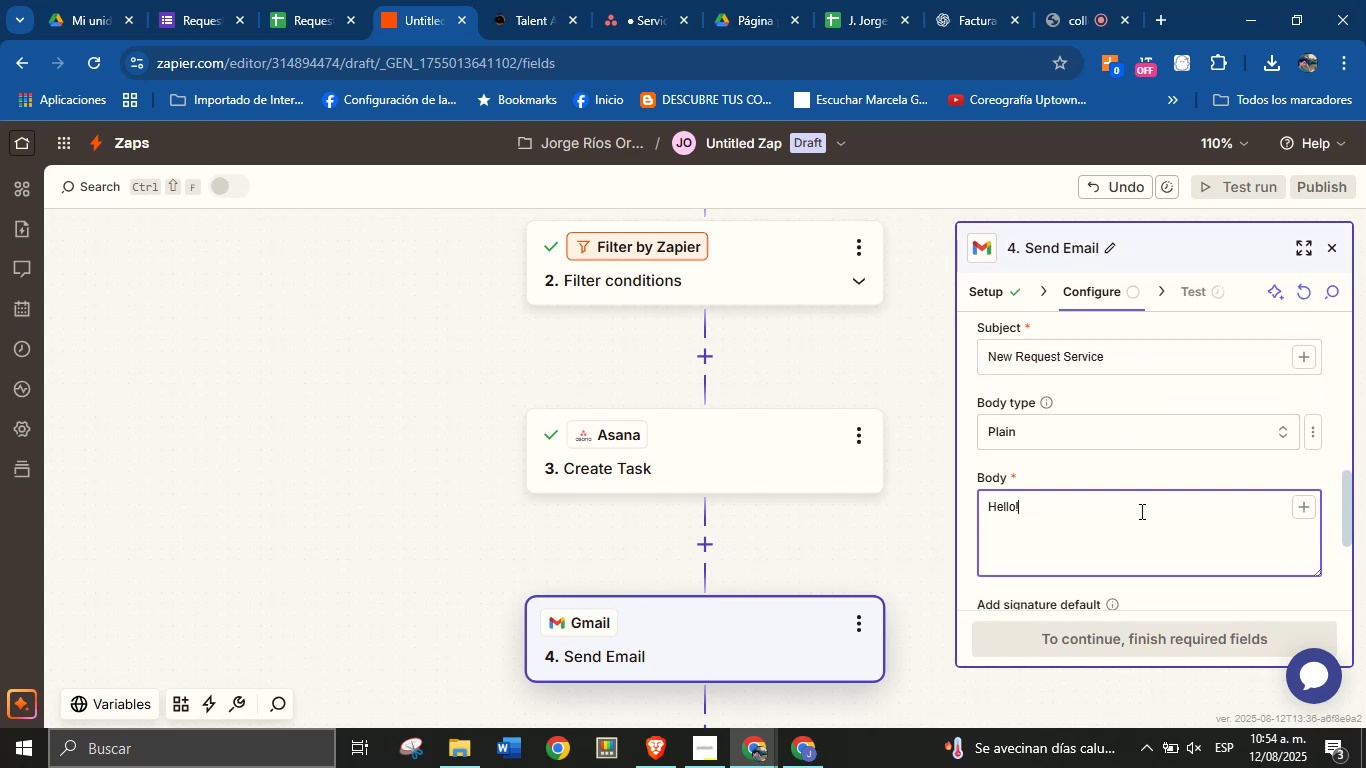 
key(Enter)
 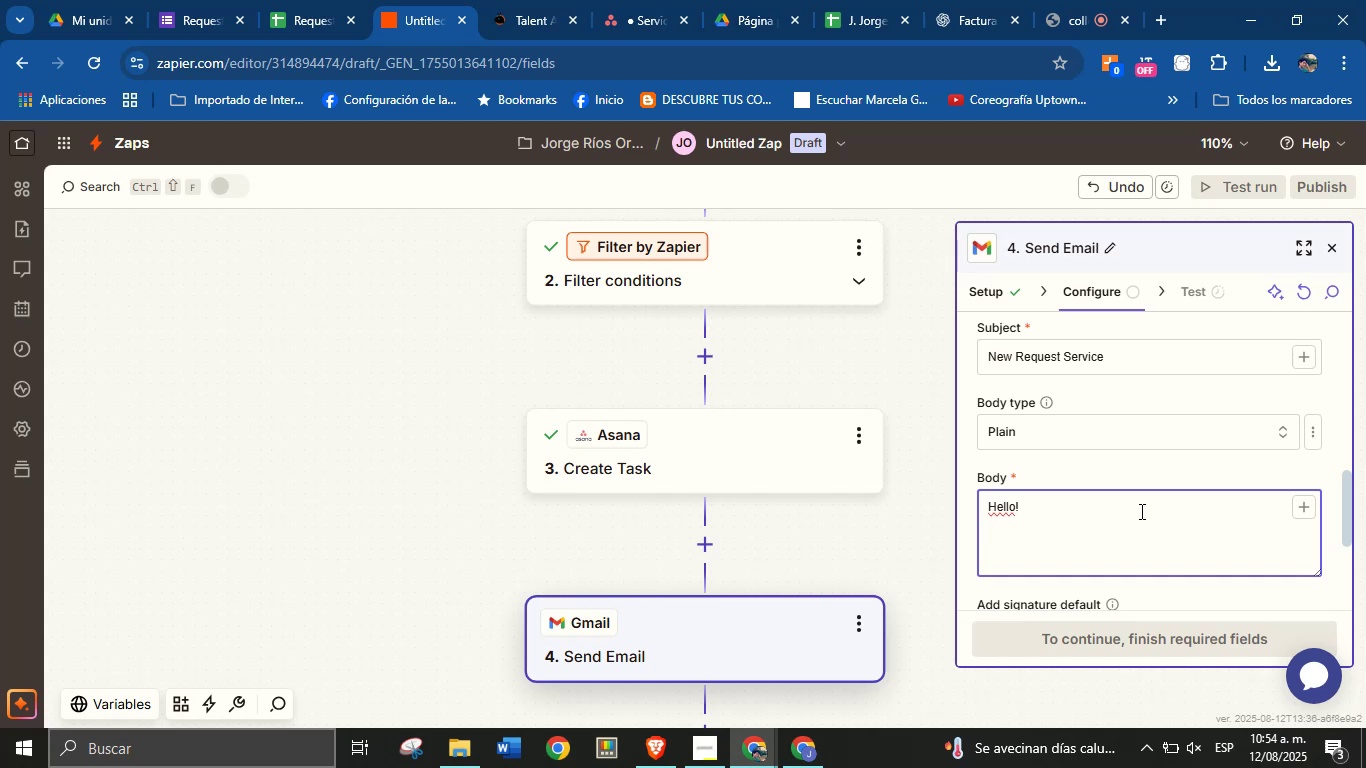 
wait(30.29)
 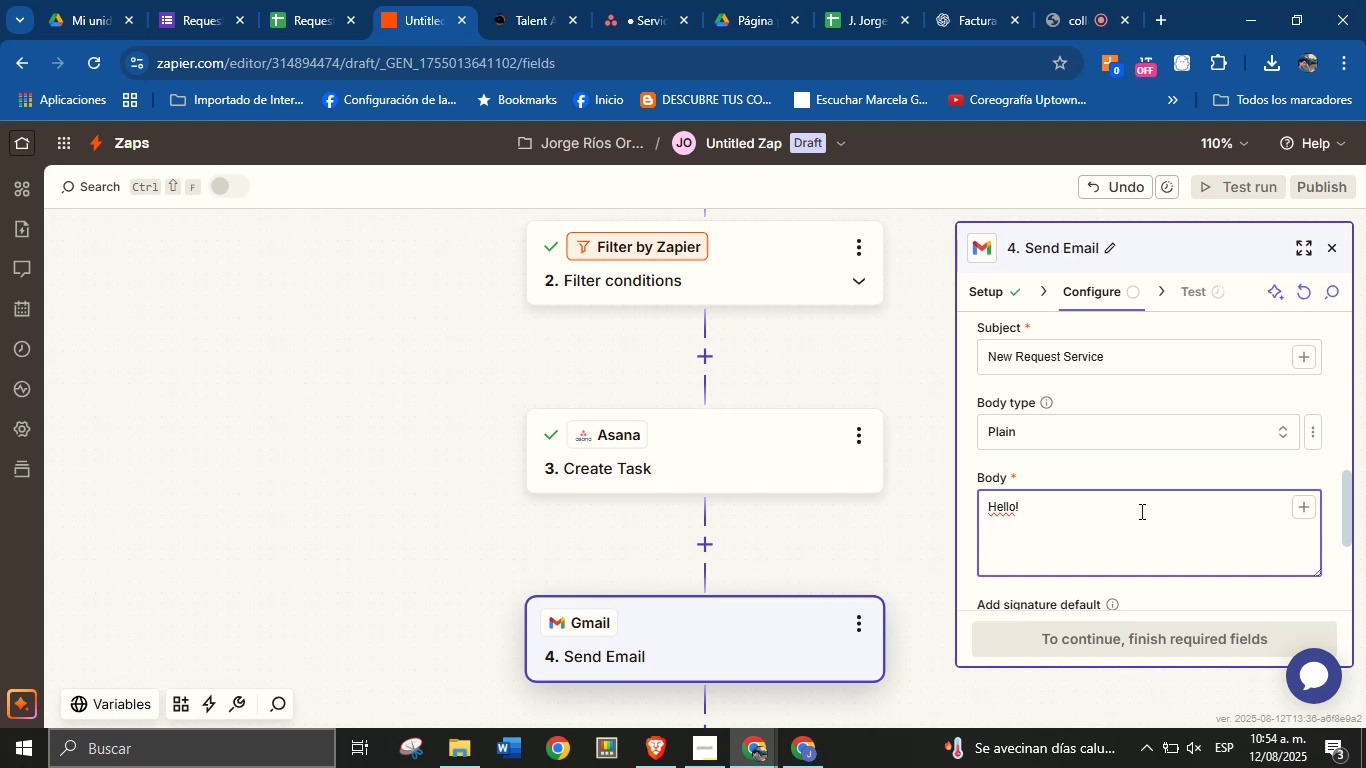 
type(new serivce request, check it now on> )
 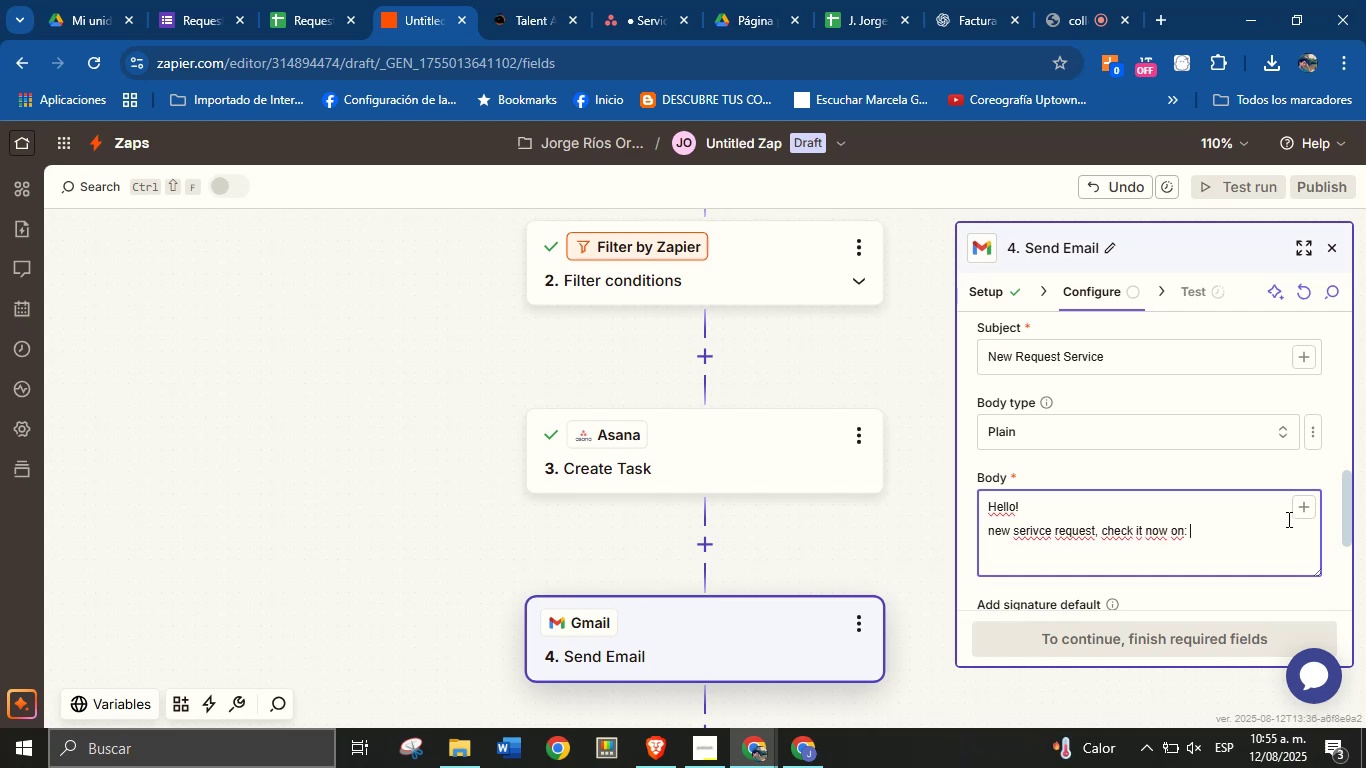 
left_click([1299, 506])
 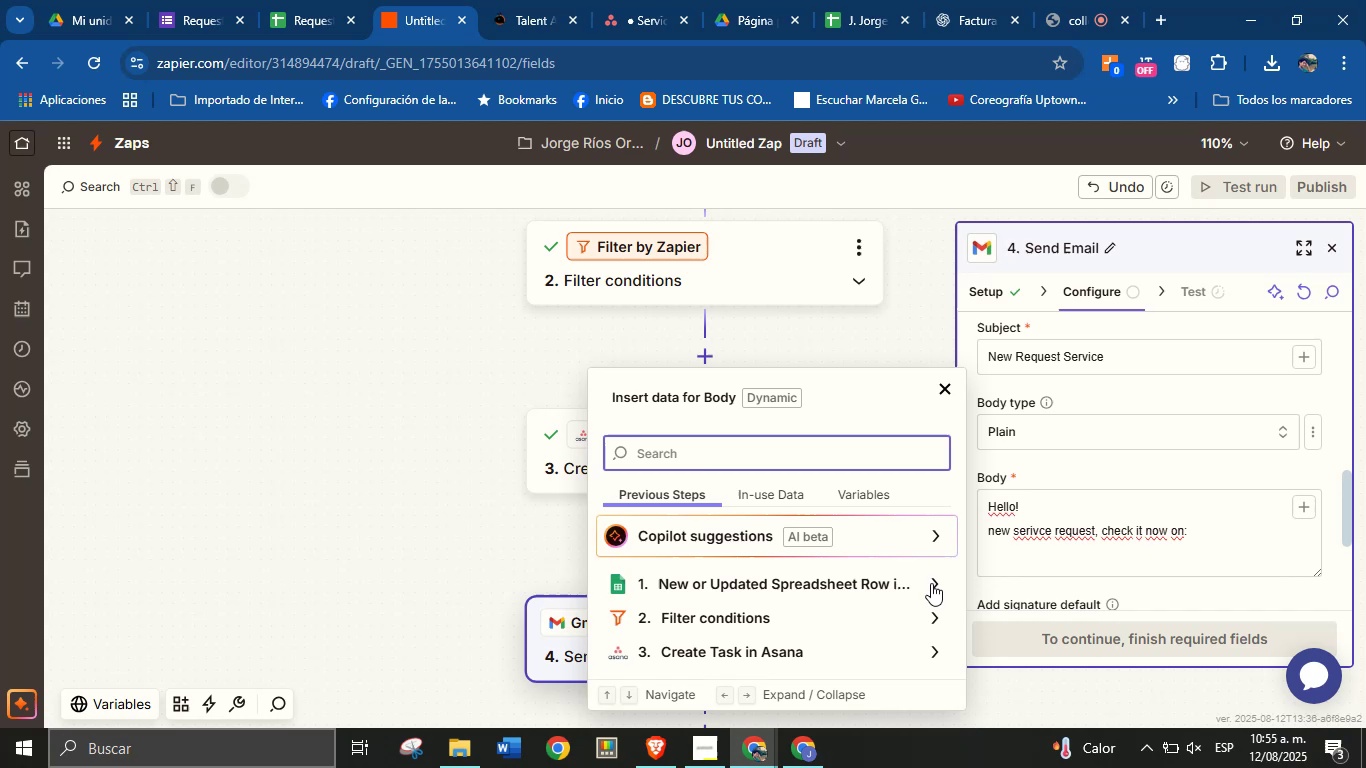 
scroll: coordinate [862, 629], scroll_direction: down, amount: 1.0
 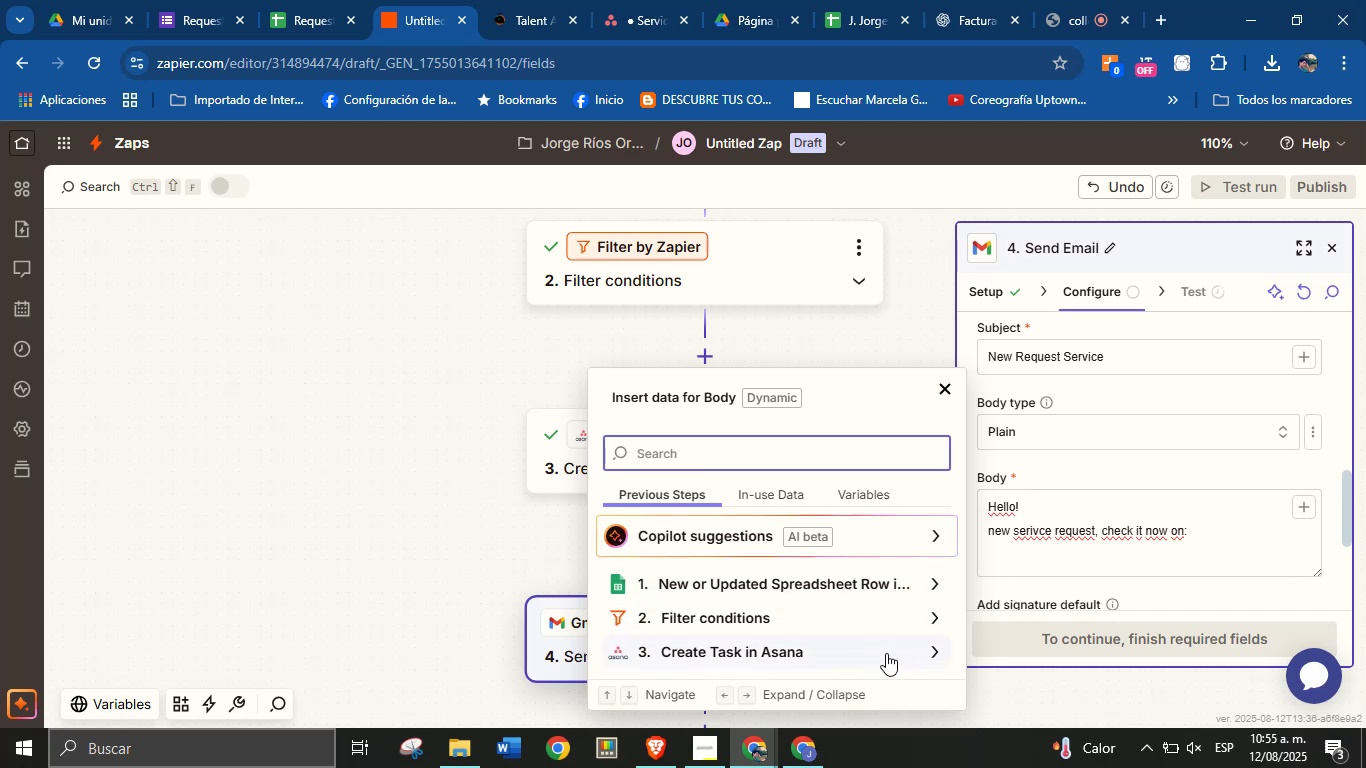 
left_click([895, 646])
 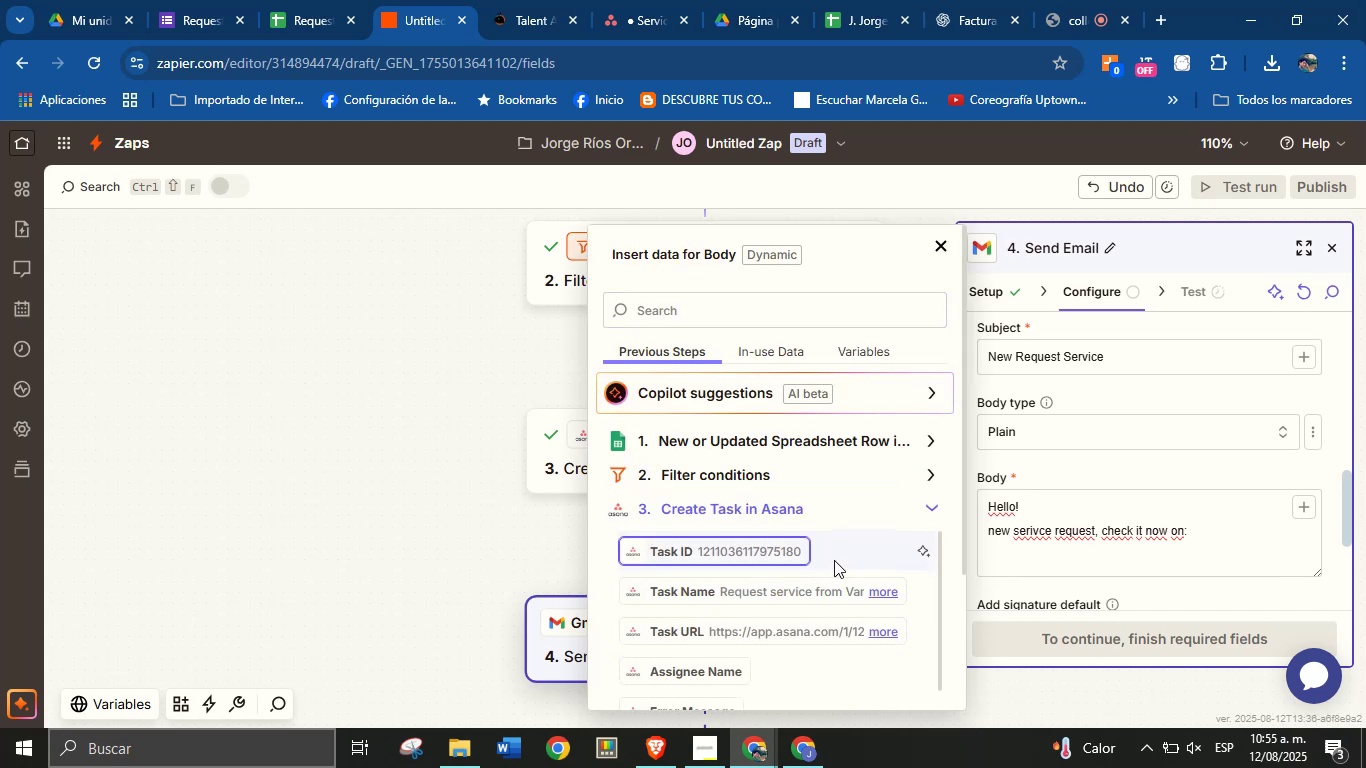 
left_click([821, 634])
 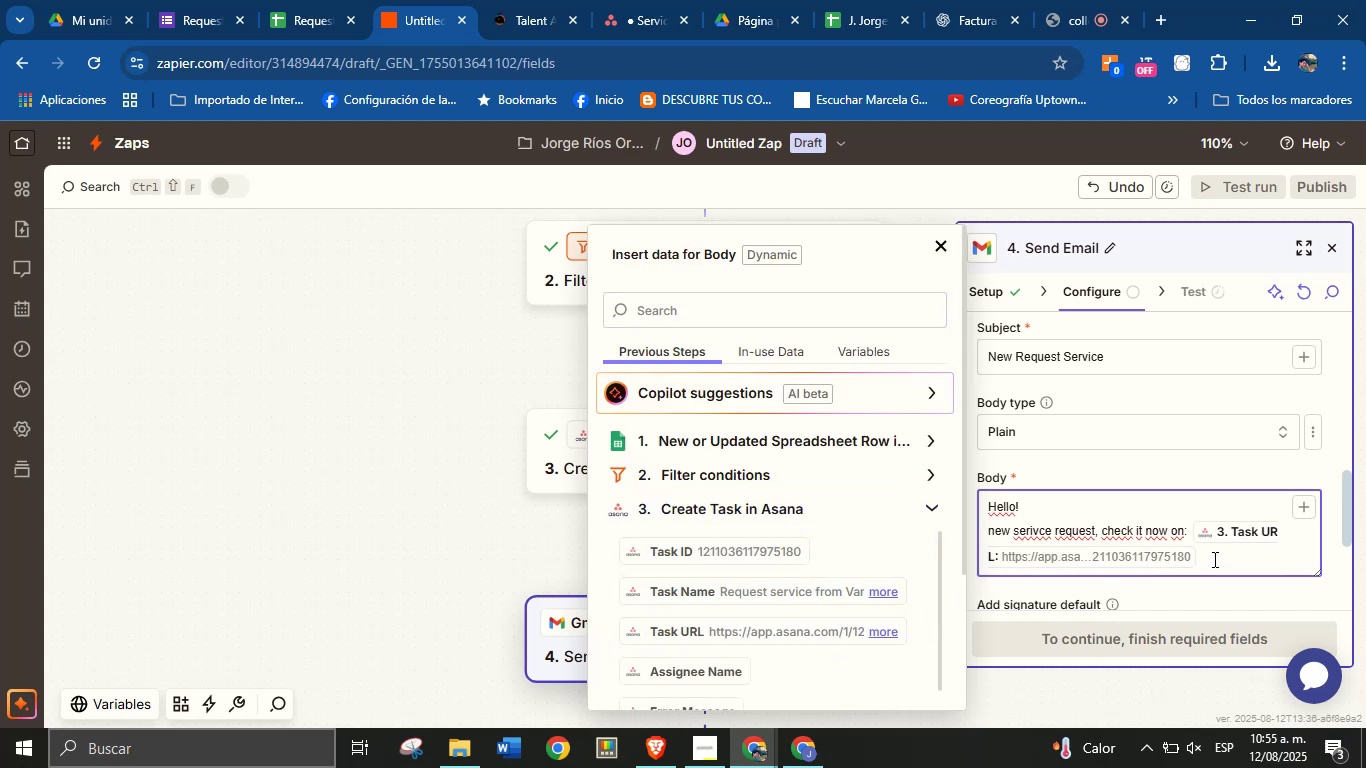 
left_click([1217, 555])
 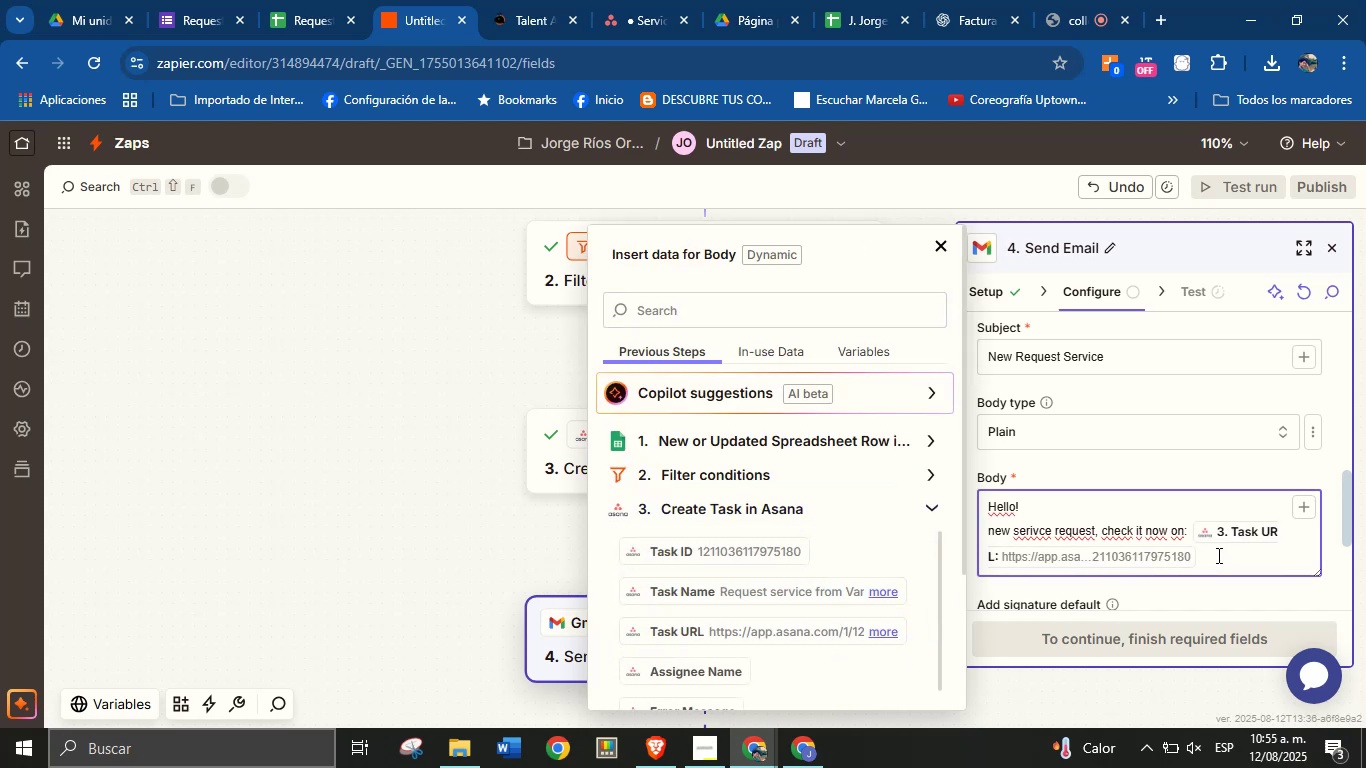 
key(Enter)
 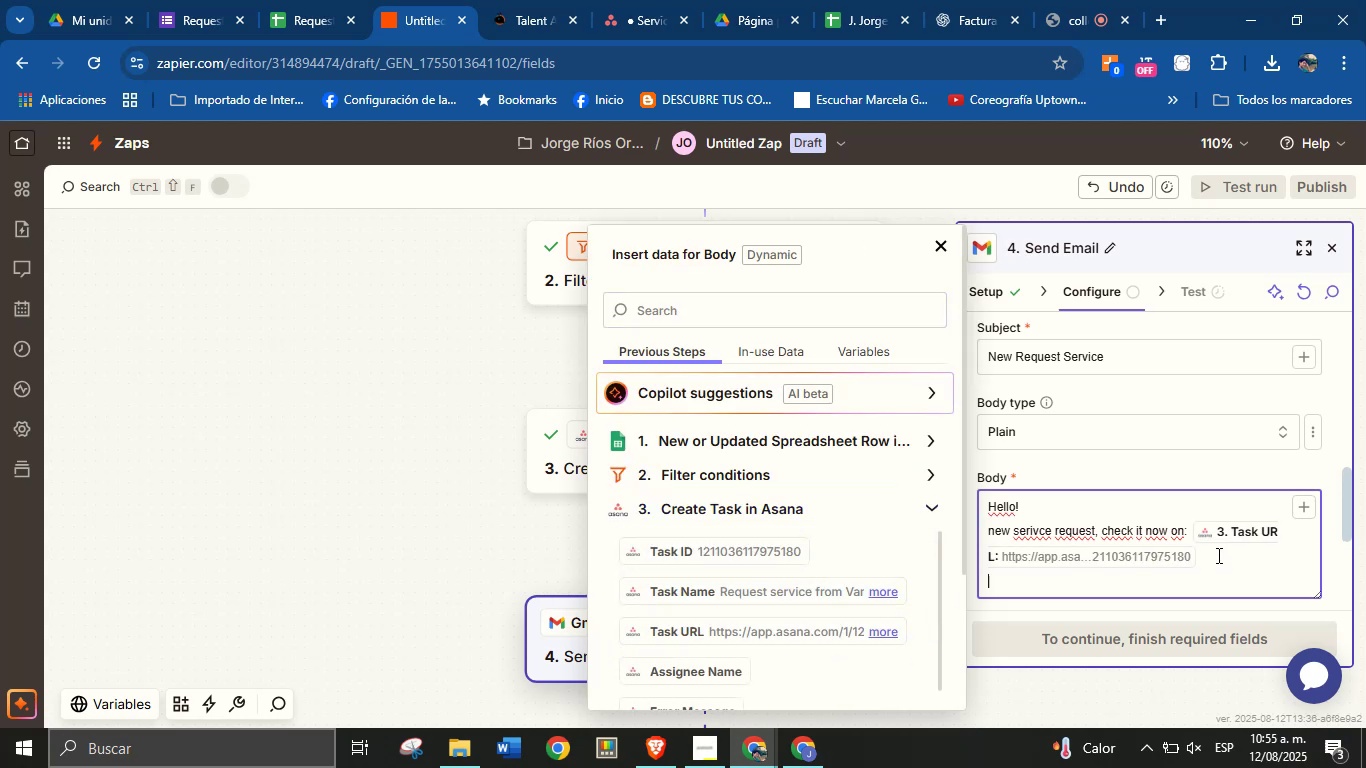 
key(Enter)
 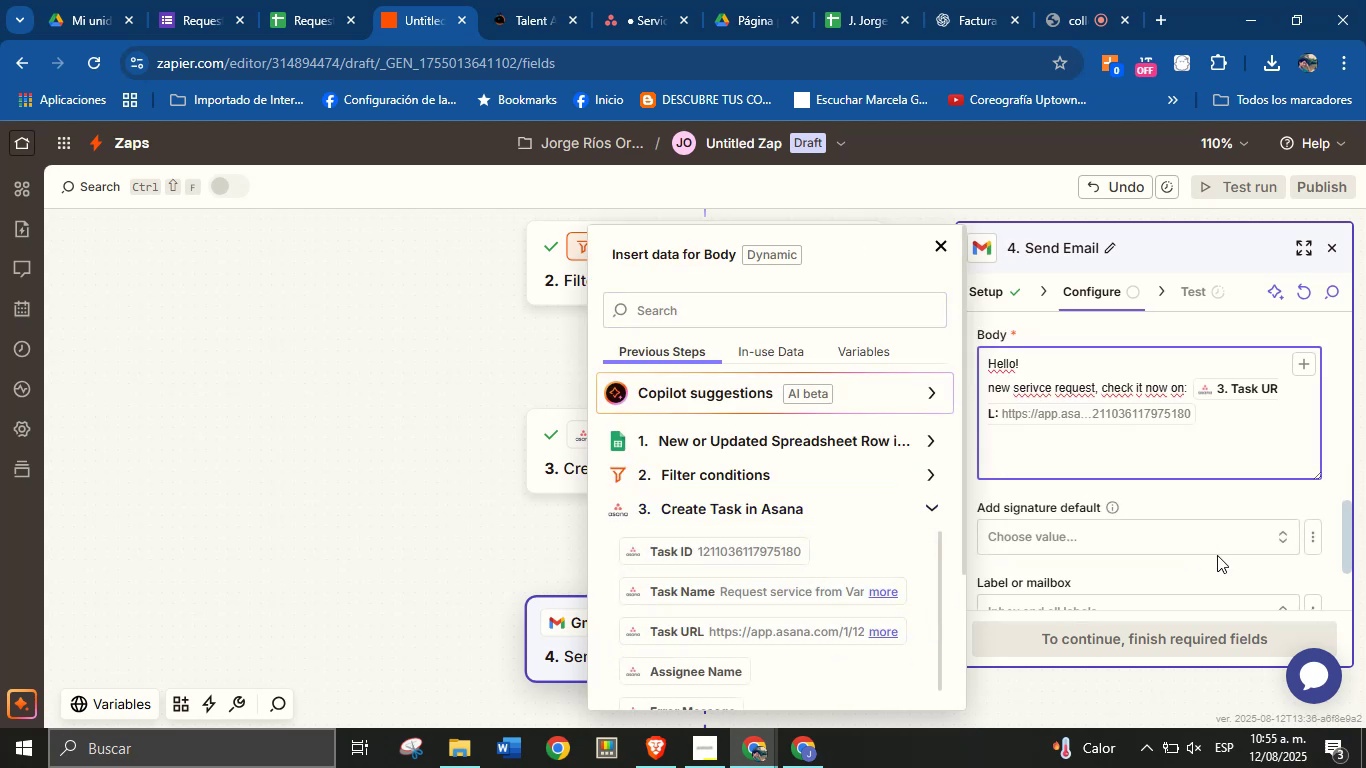 
type(Best regards,)
 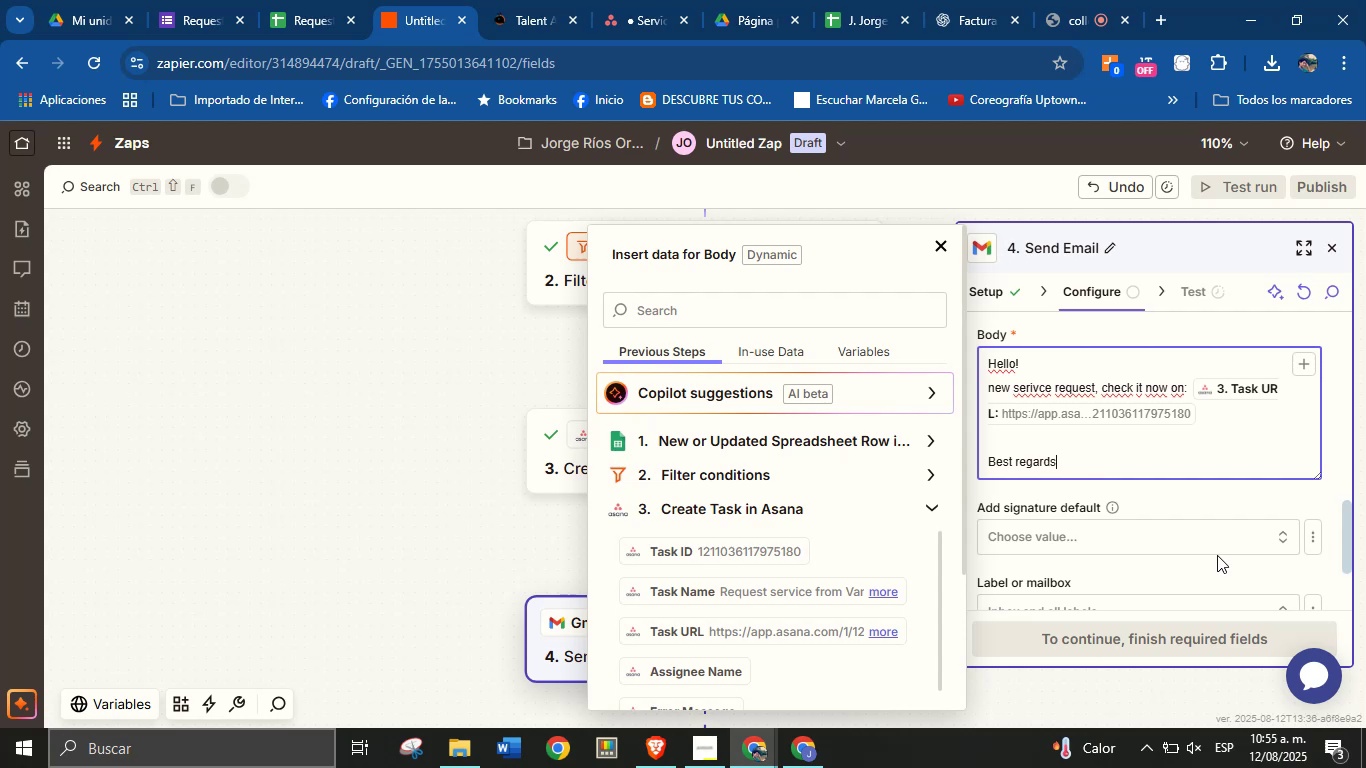 
key(Enter)
 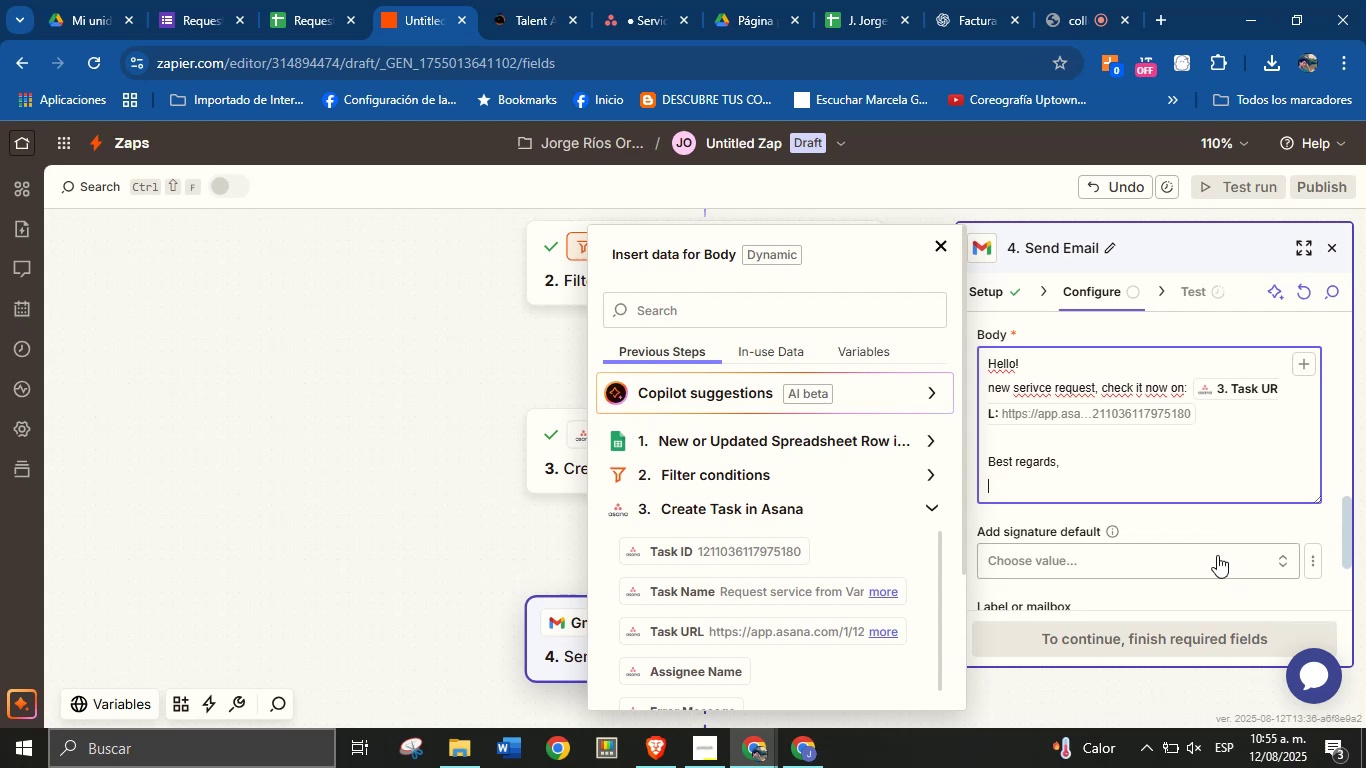 
type(Jorge)
 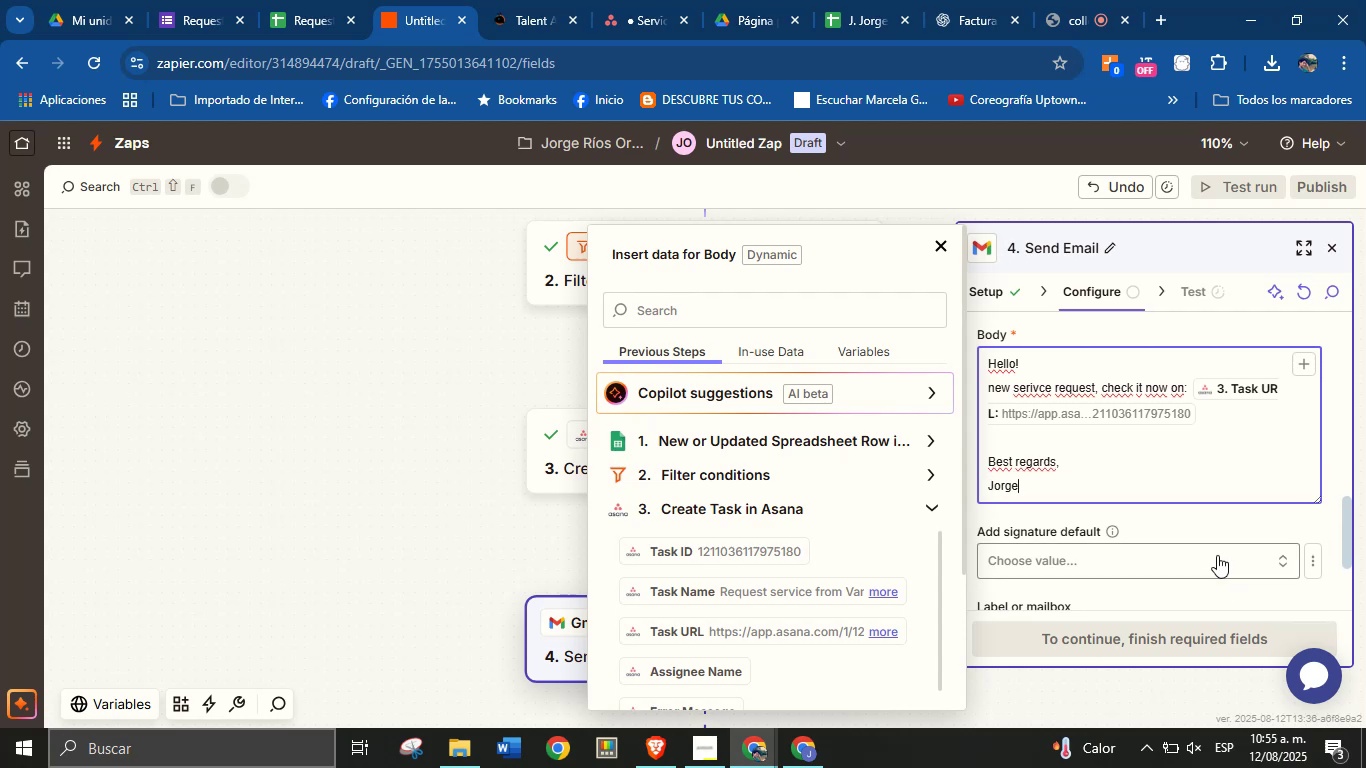 
type( \ ColJob S)
key(Backspace)
type(Team Solutions)
 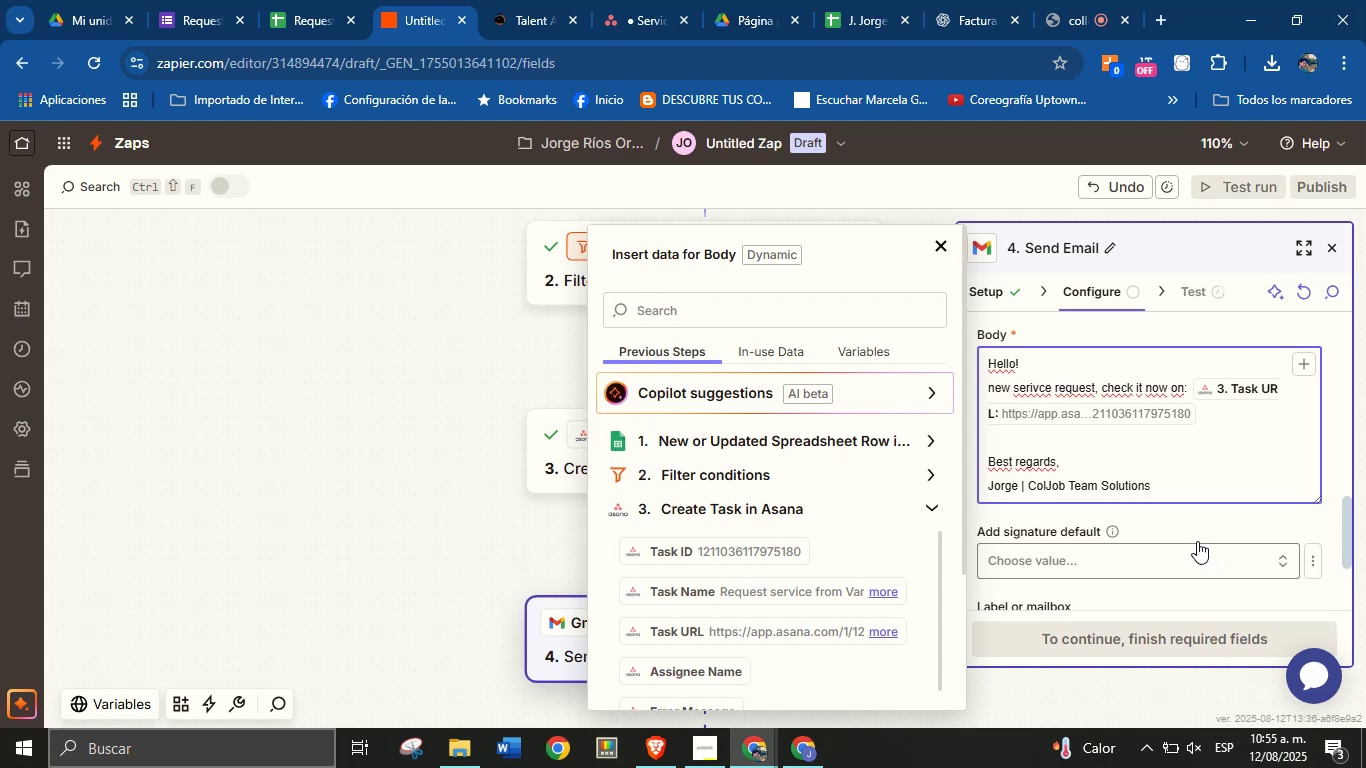 
left_click([1198, 513])
 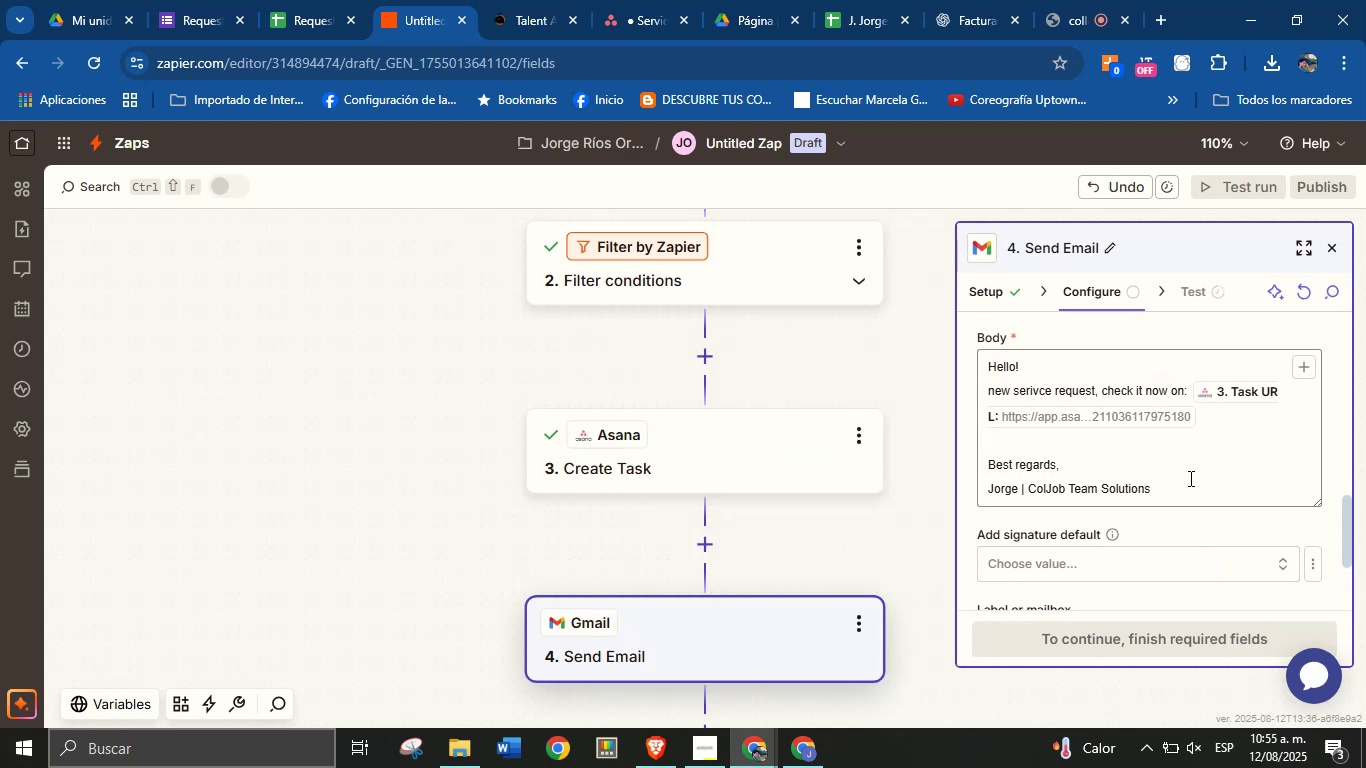 
scroll: coordinate [1131, 536], scroll_direction: none, amount: 0.0
 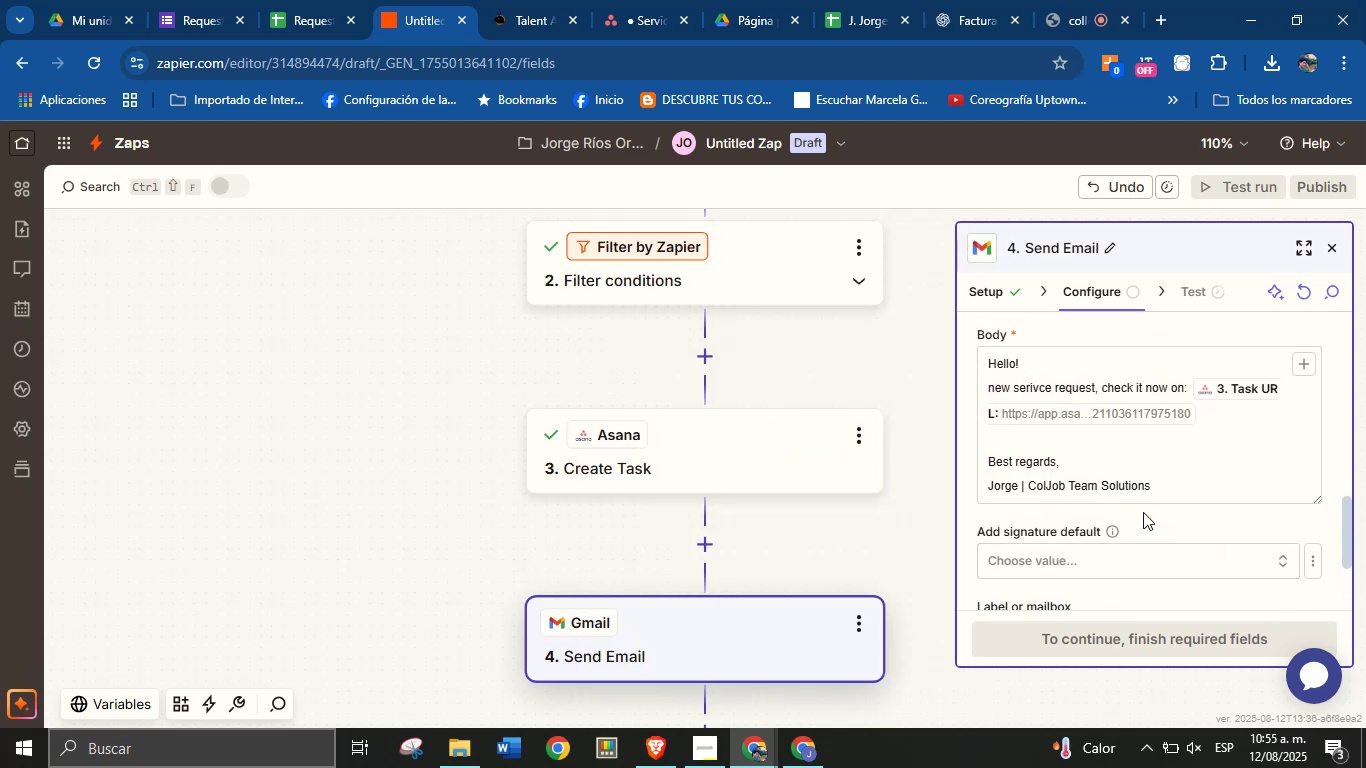 
scroll: coordinate [1142, 477], scroll_direction: down, amount: 2.0
 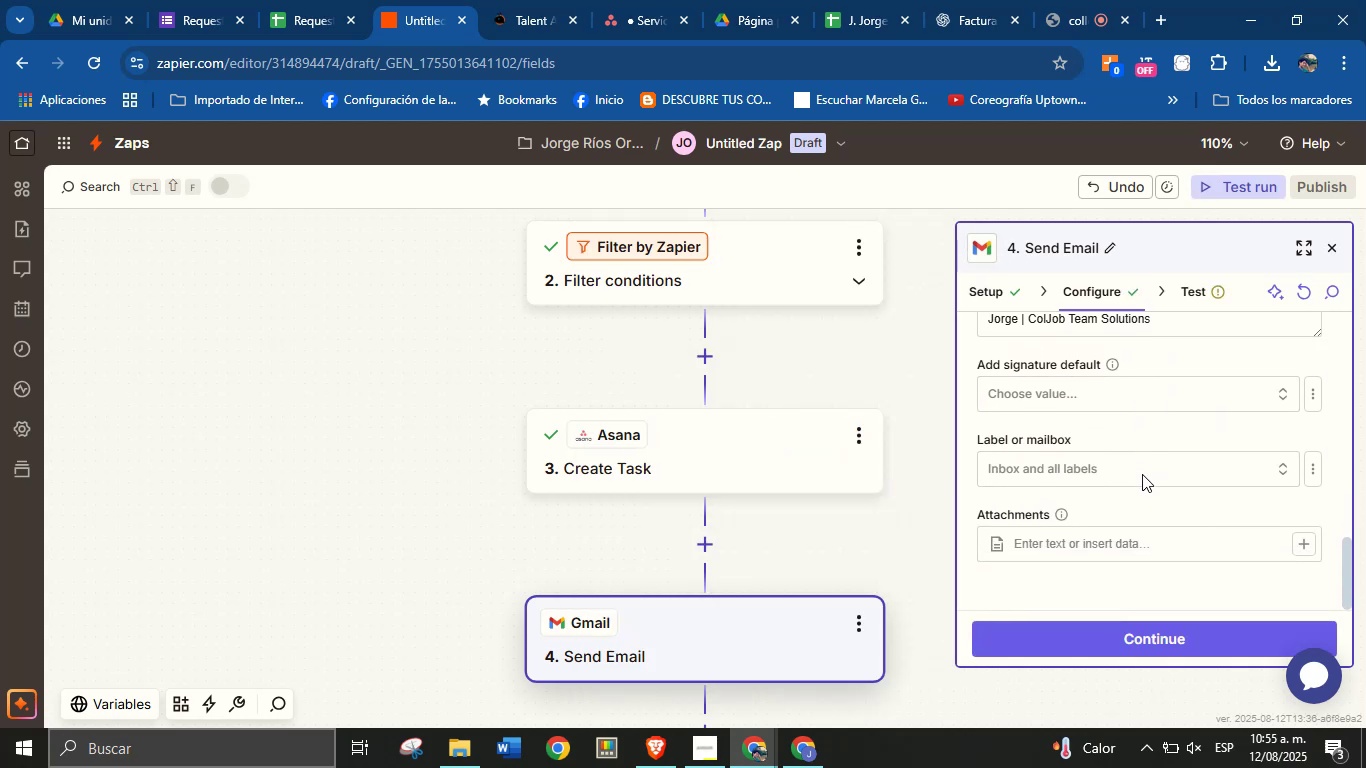 
scroll: coordinate [1141, 474], scroll_direction: up, amount: 1.0
 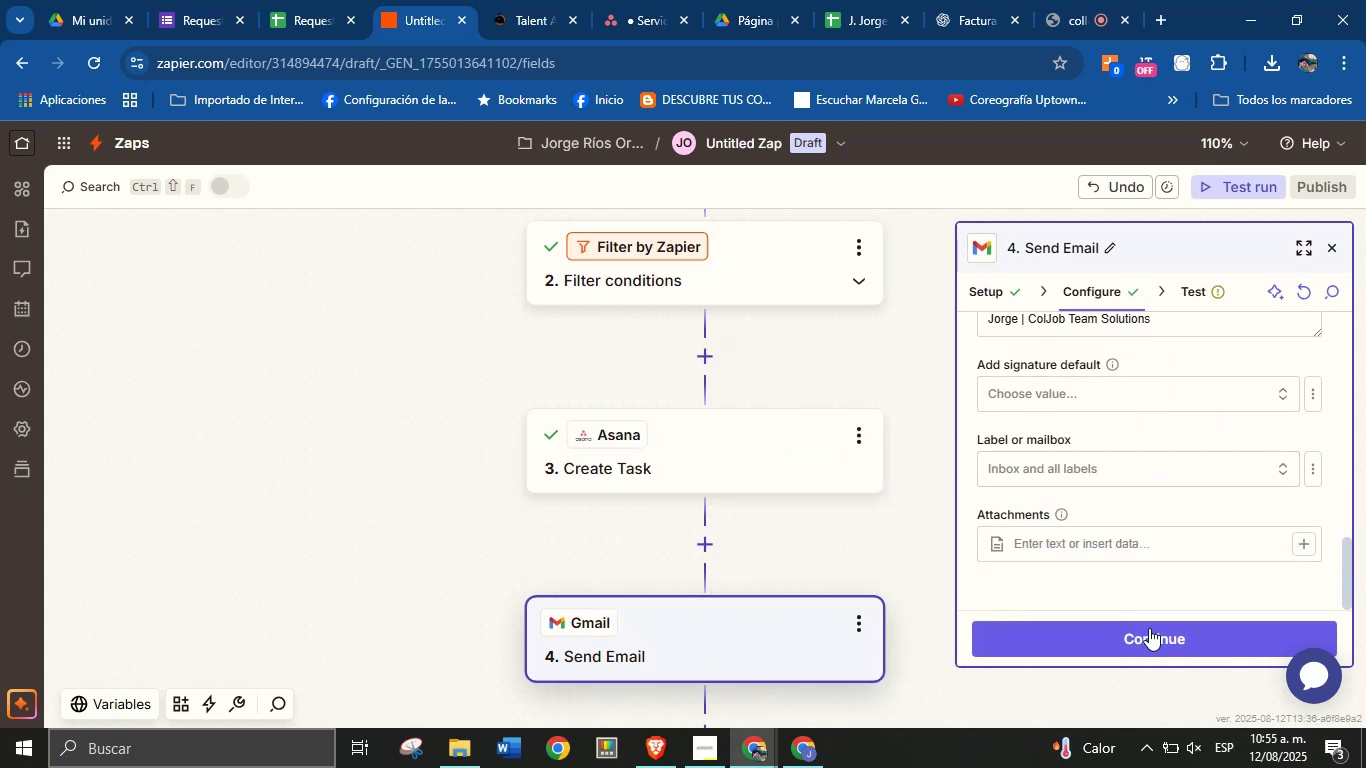 
scroll: coordinate [1148, 639], scroll_direction: none, amount: 0.0
 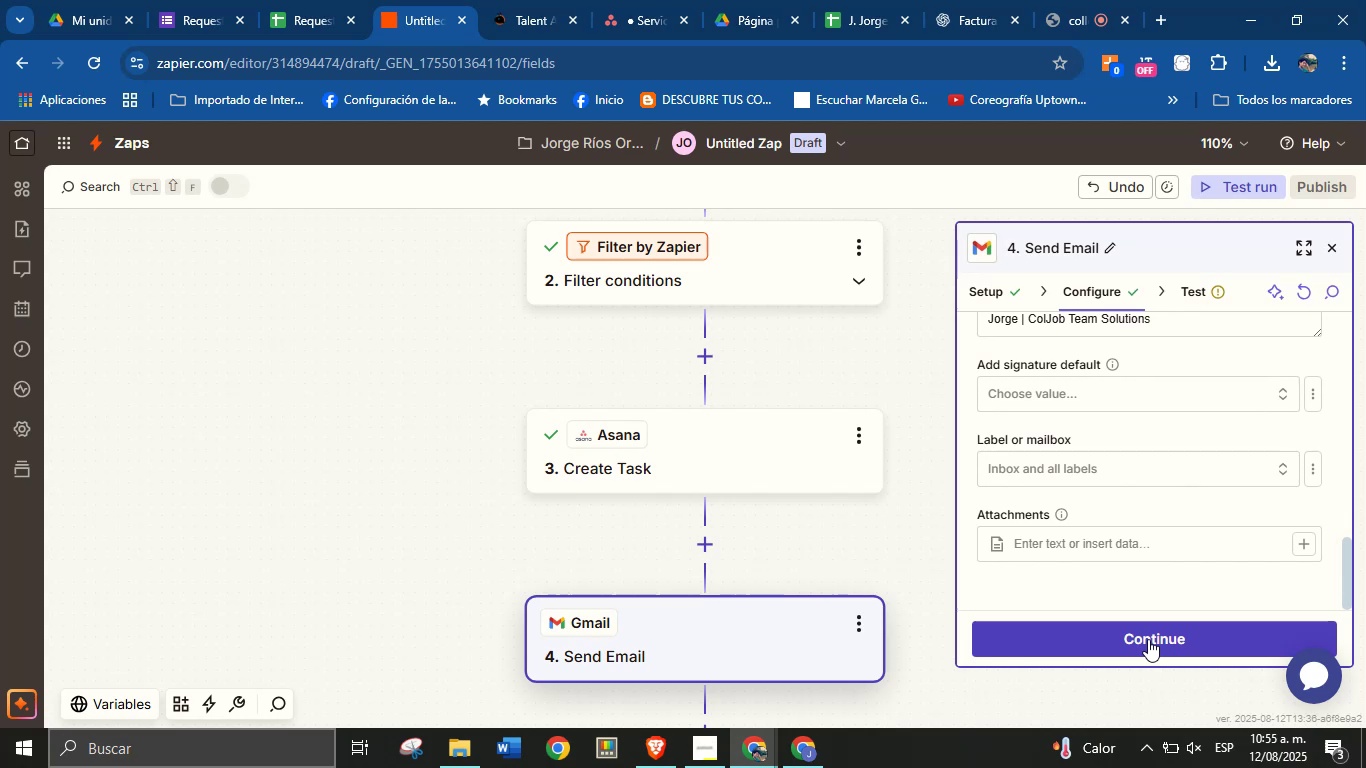 
left_click([1148, 639])
 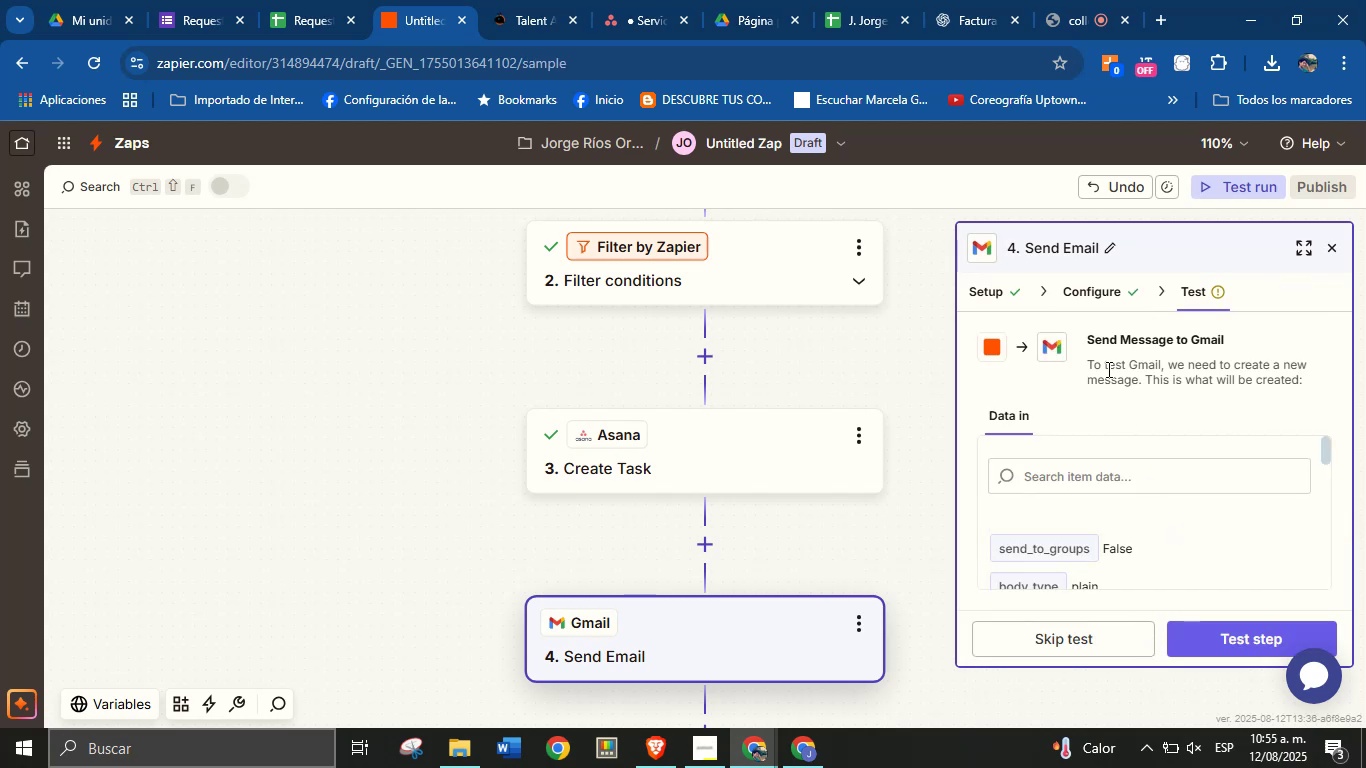 
left_click([1106, 282])
 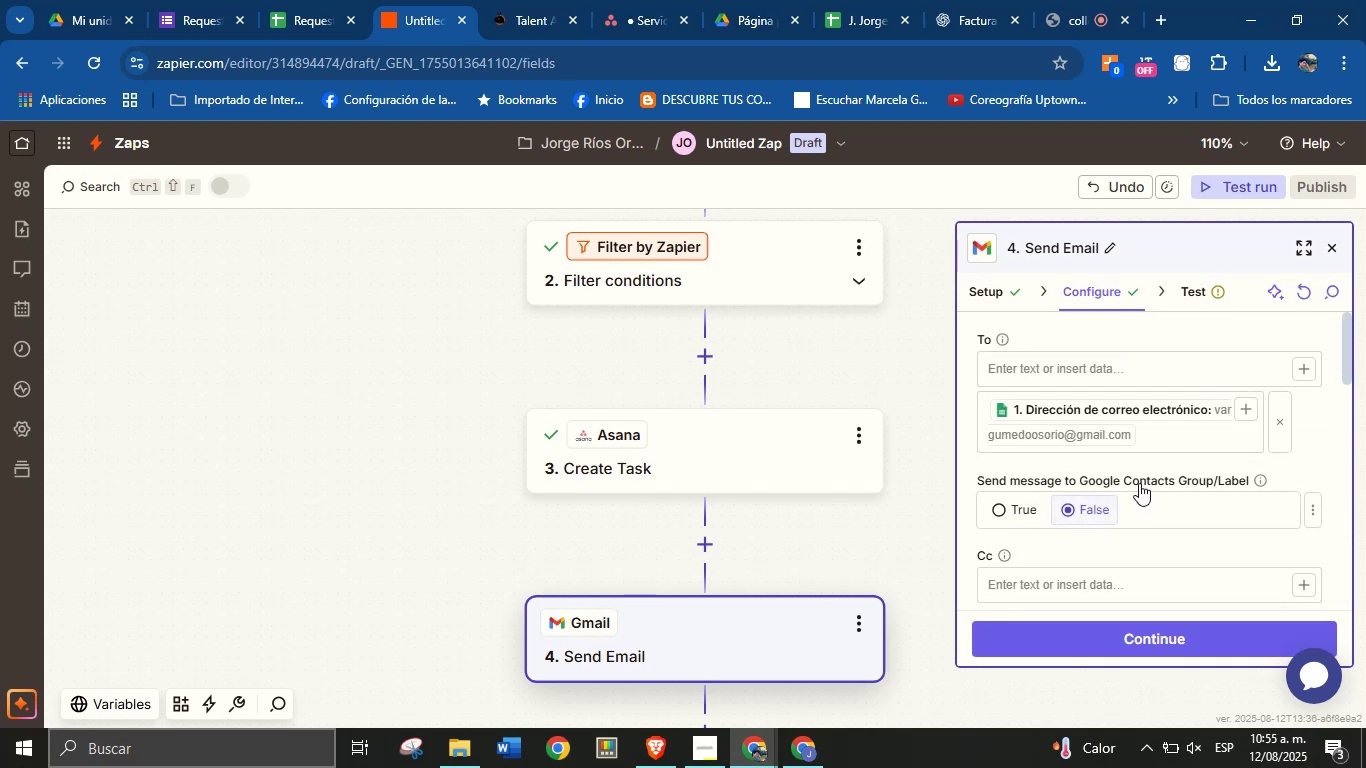 
scroll: coordinate [1155, 476], scroll_direction: down, amount: 1.0
 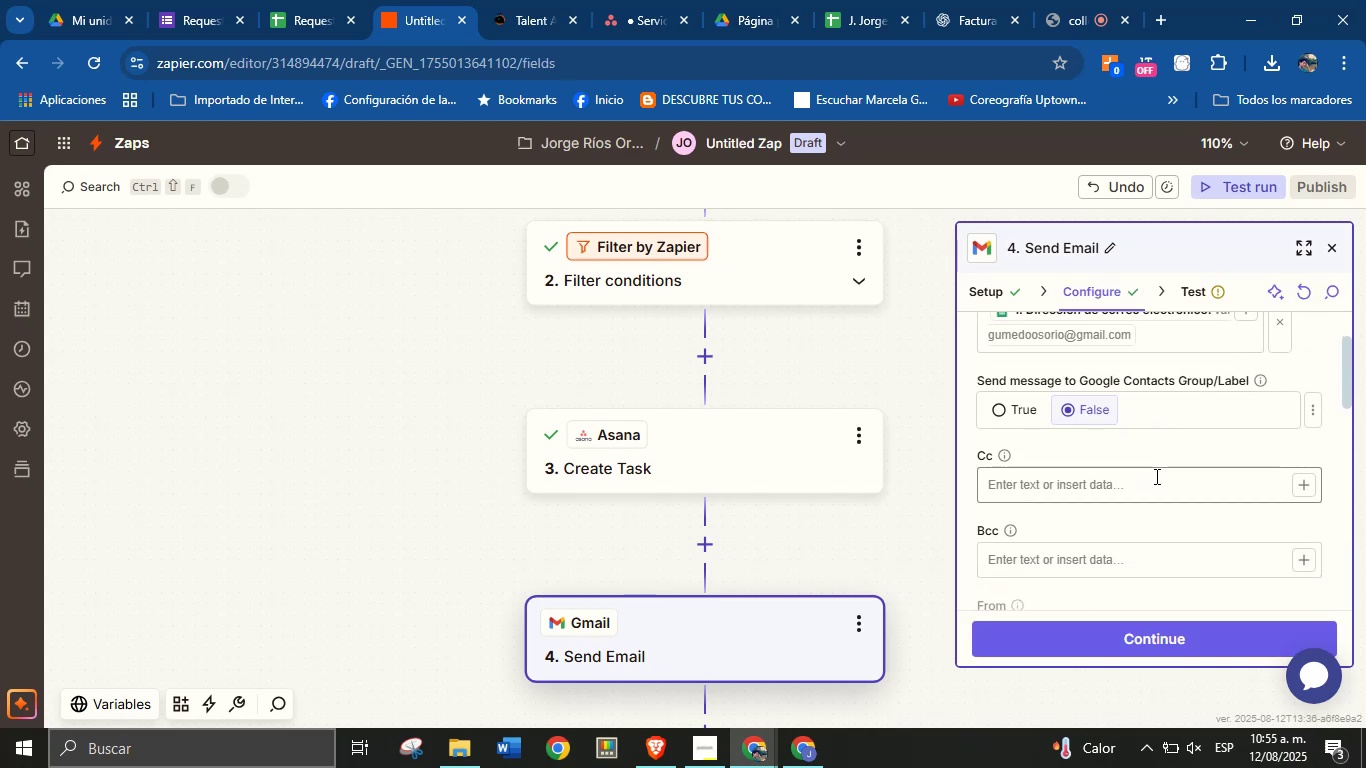 
scroll: coordinate [1155, 475], scroll_direction: up, amount: 1.0
 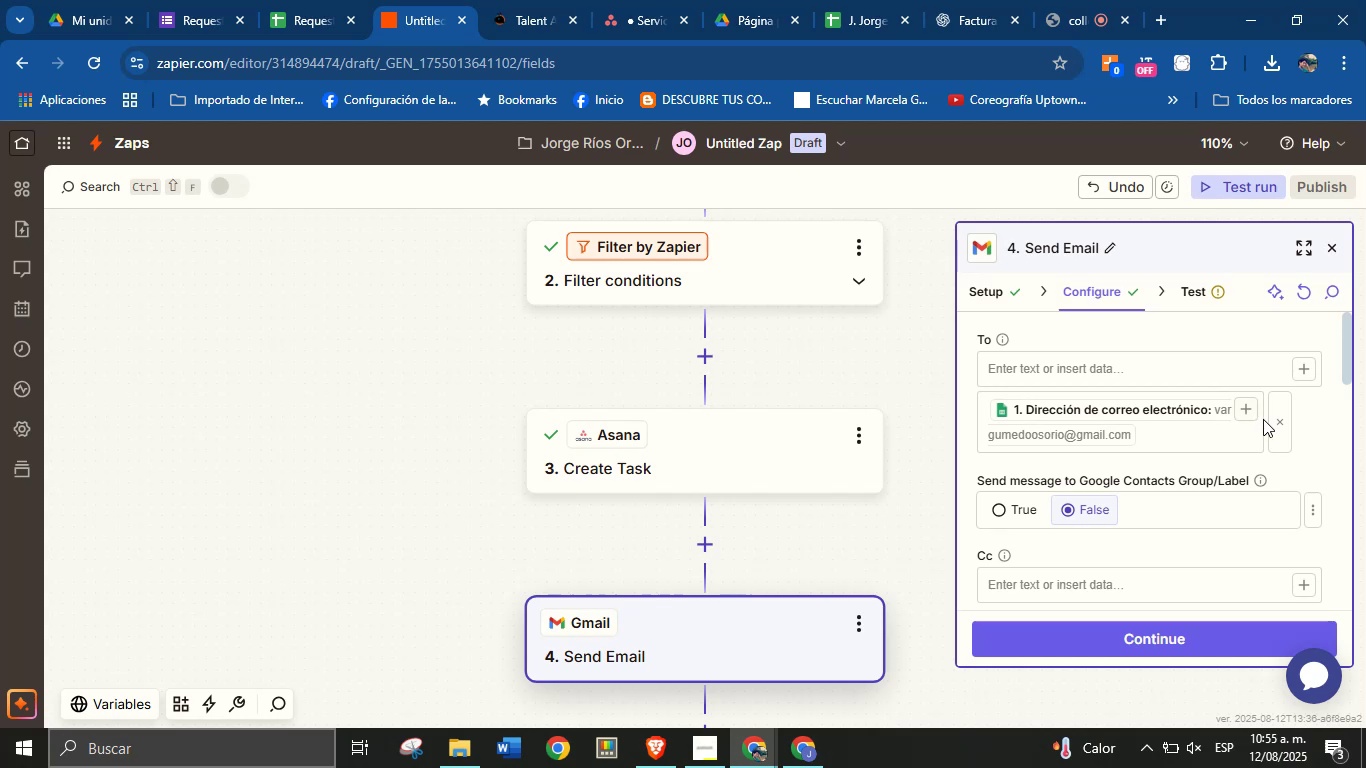 
left_click([1188, 402])
 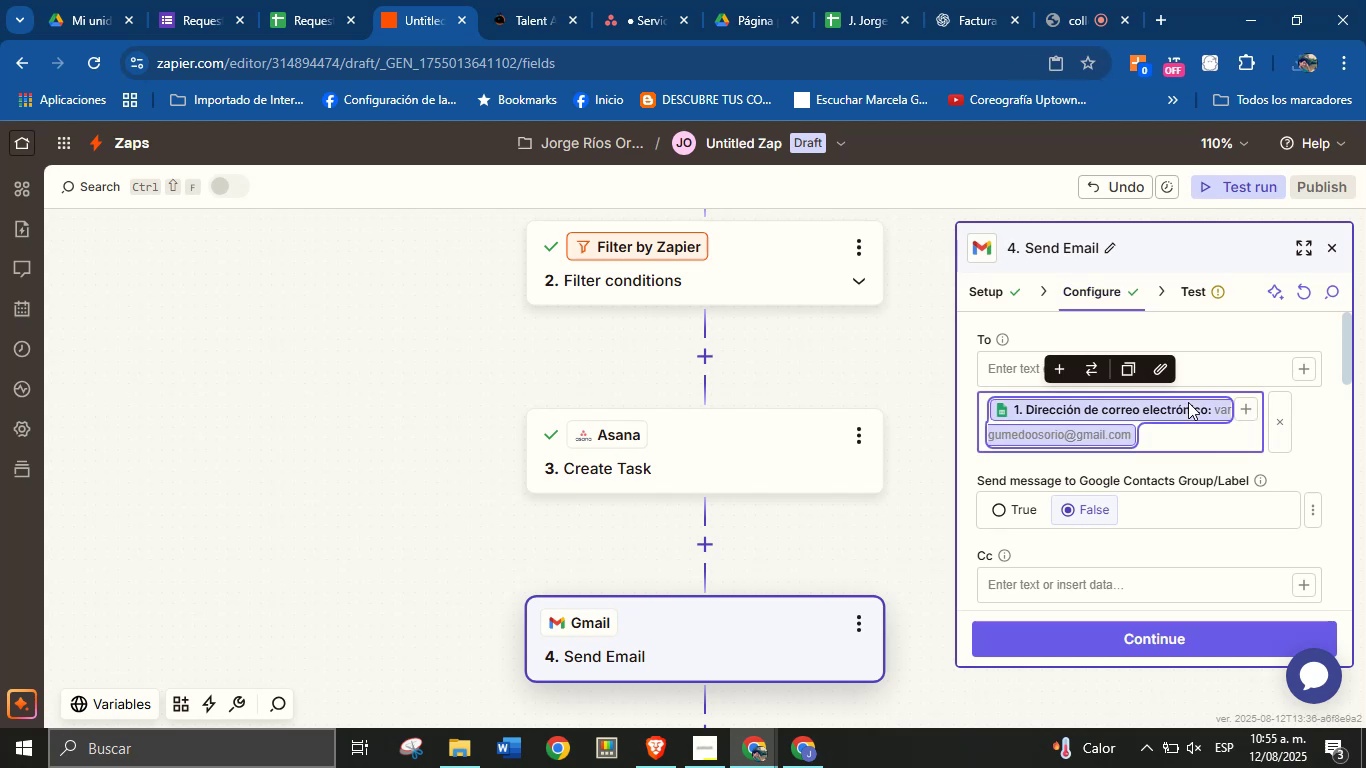 
key(Backspace)
 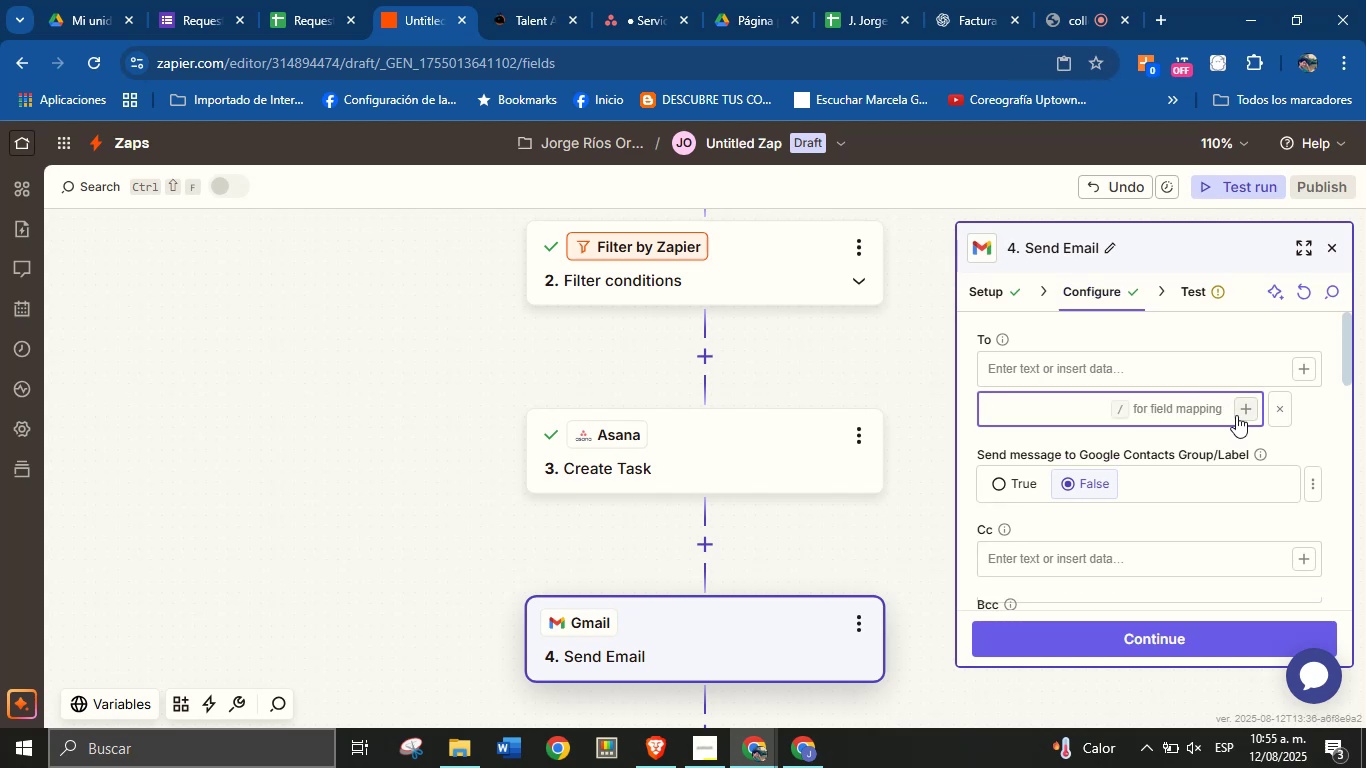 
left_click([1240, 411])
 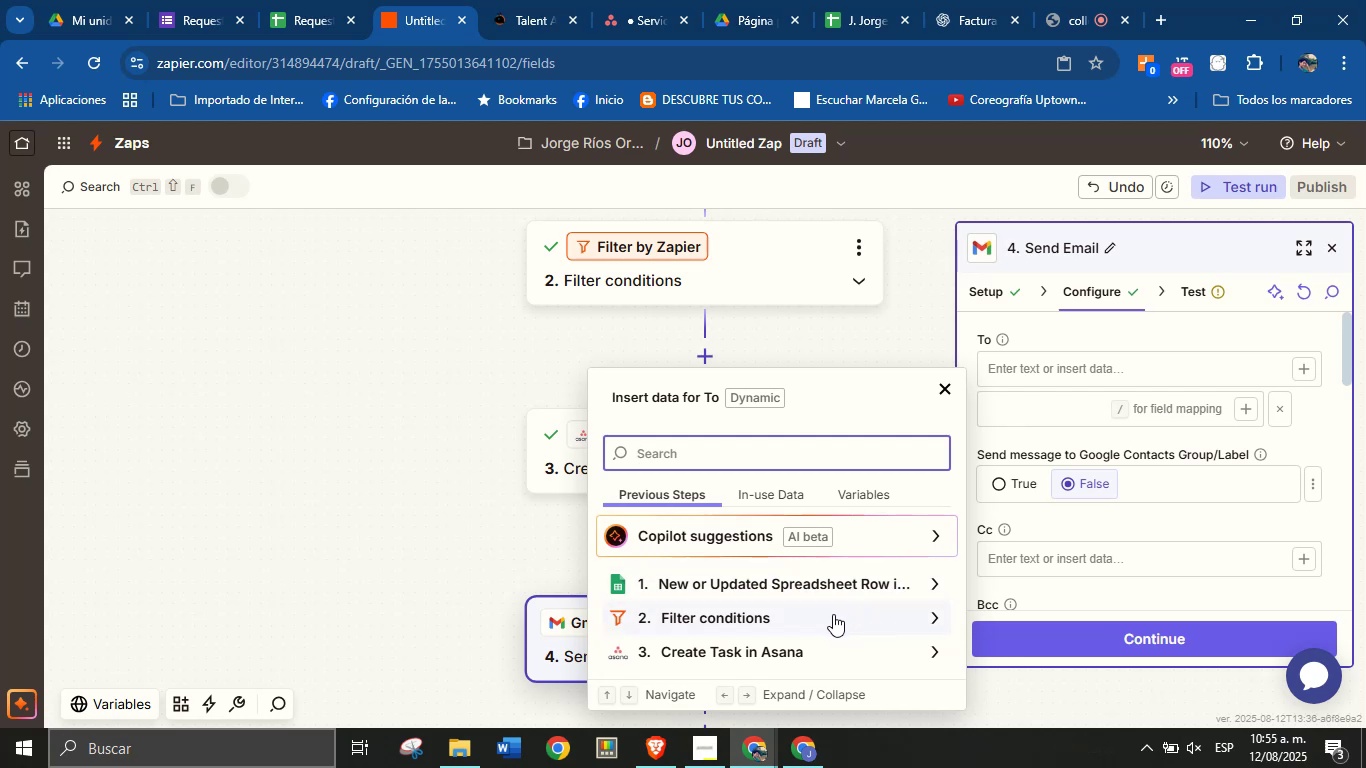 
wait(15.7)
 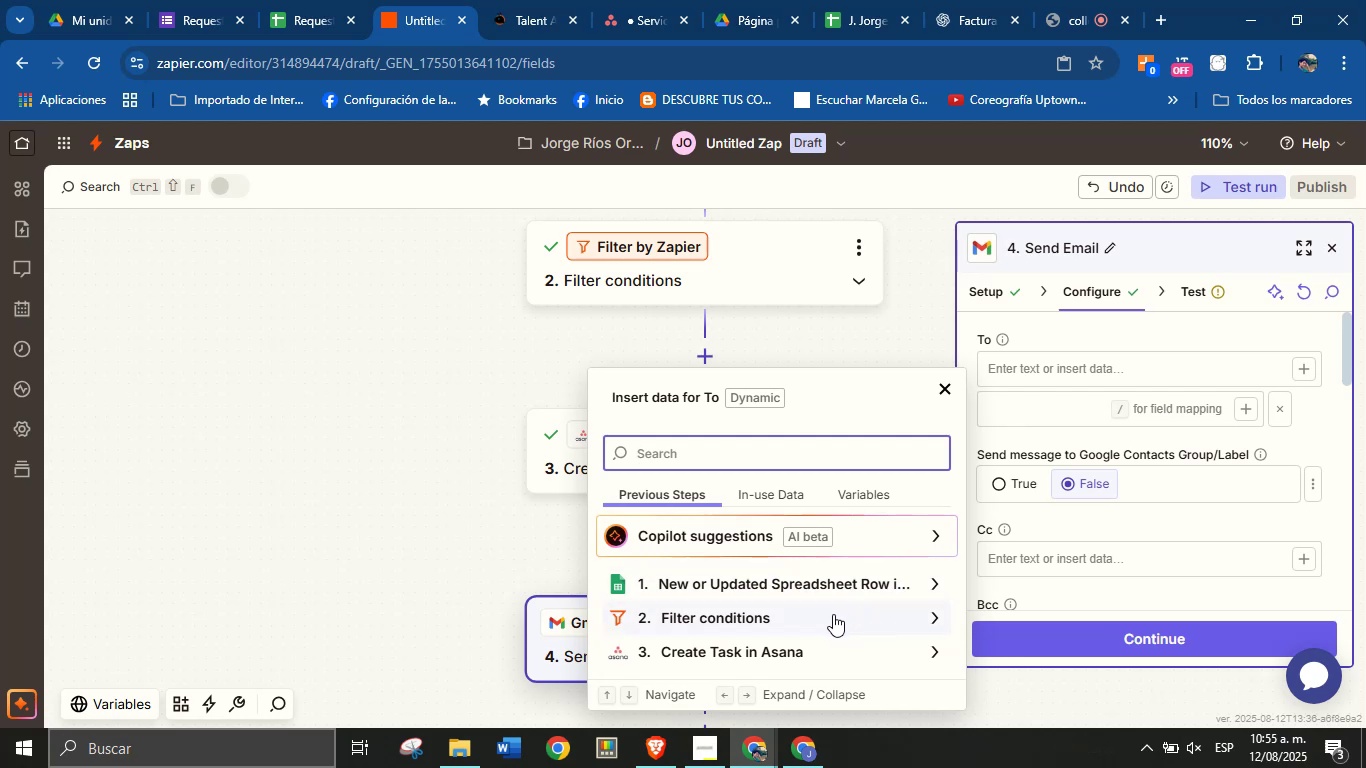 
left_click([1064, 406])
 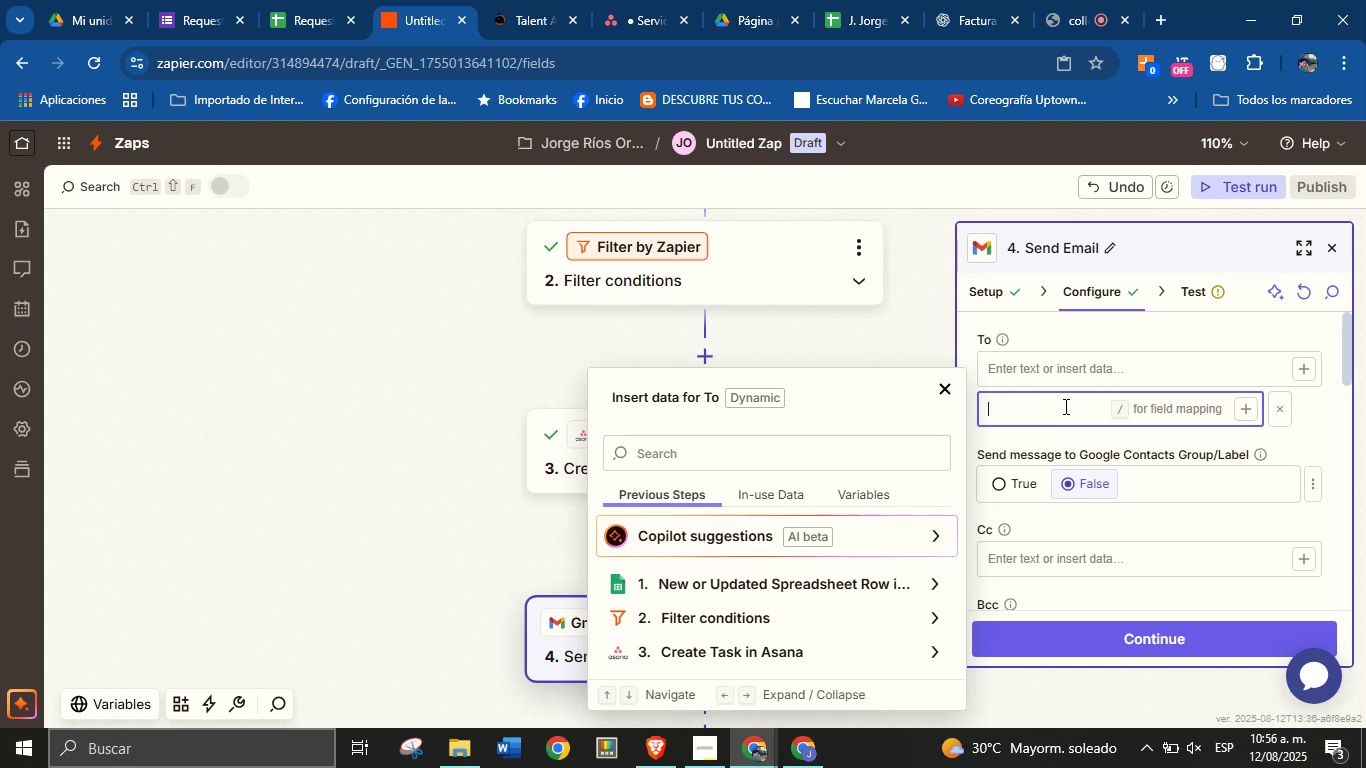 
type(services)
 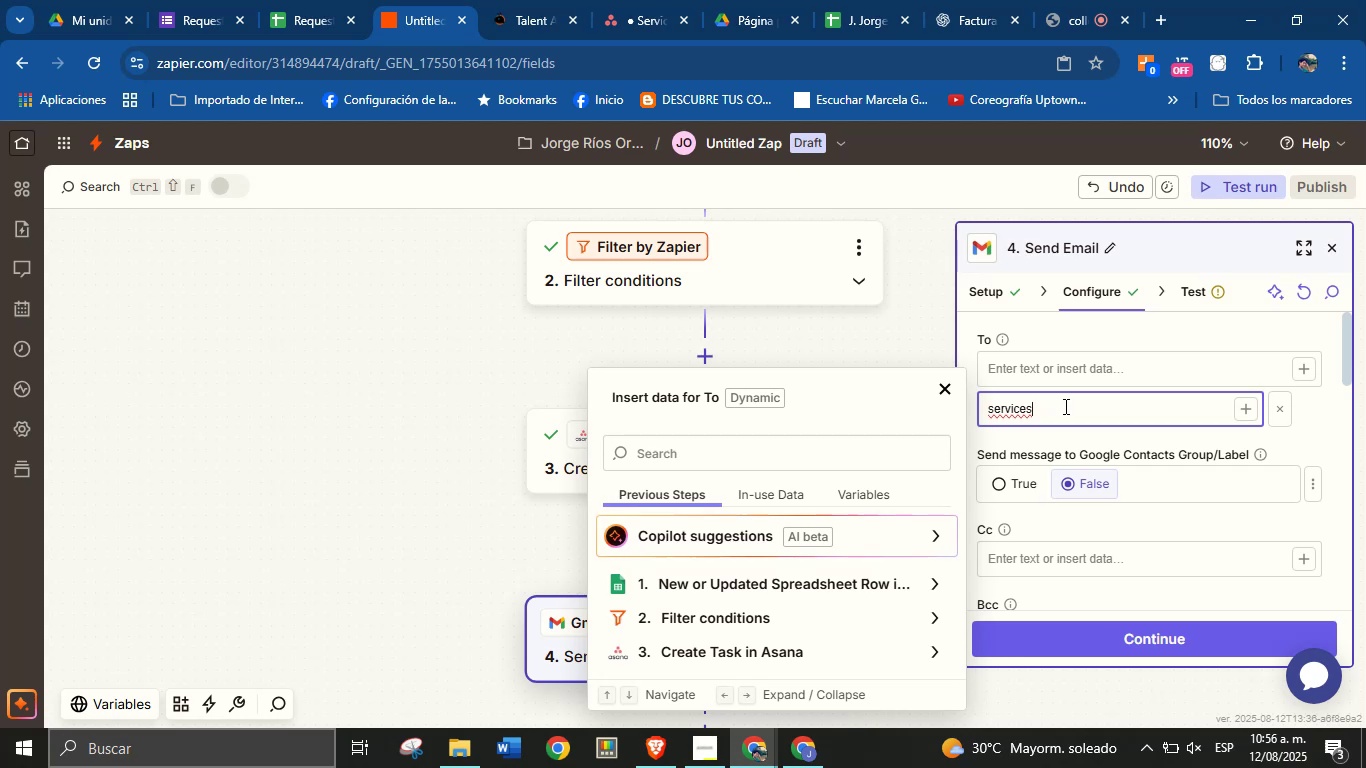 
wait(12.02)
 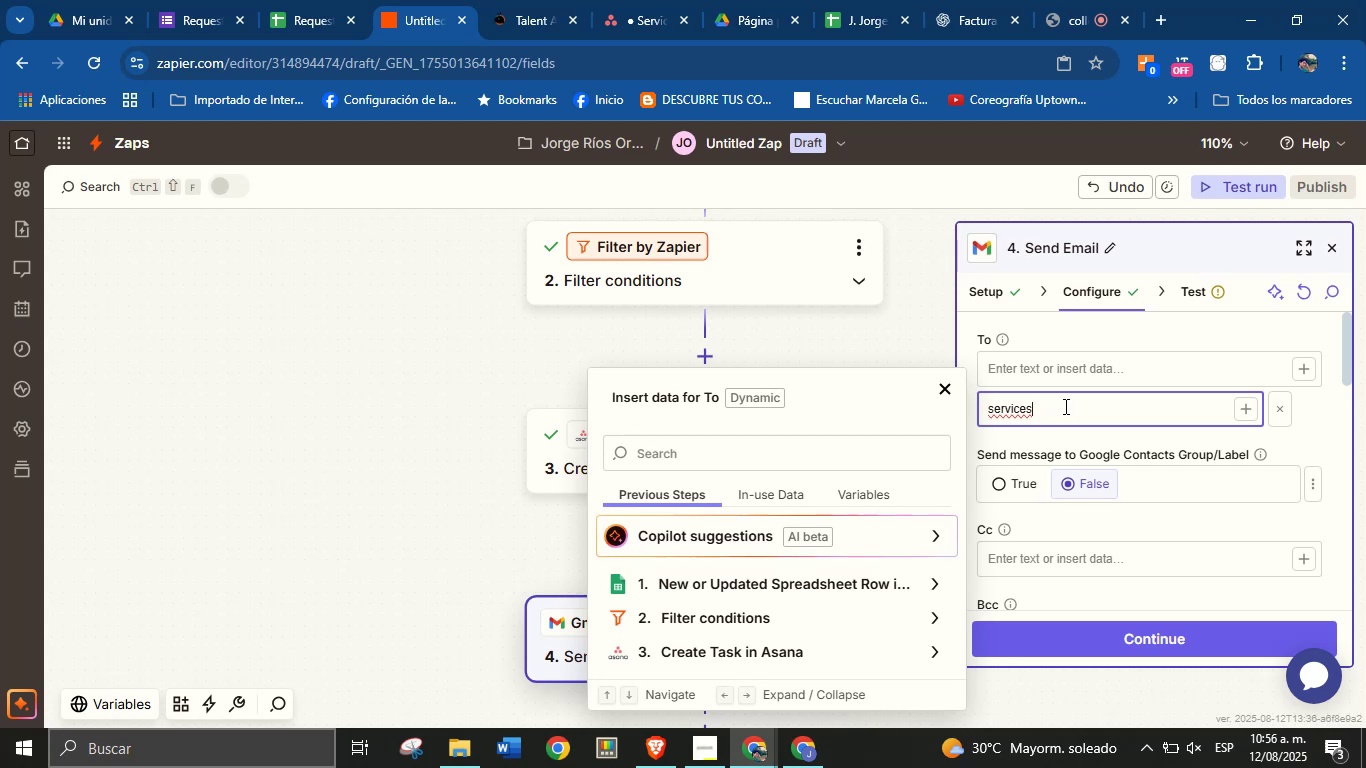 
key(Backspace)
key(Backspace)
type(ioscoljo)
 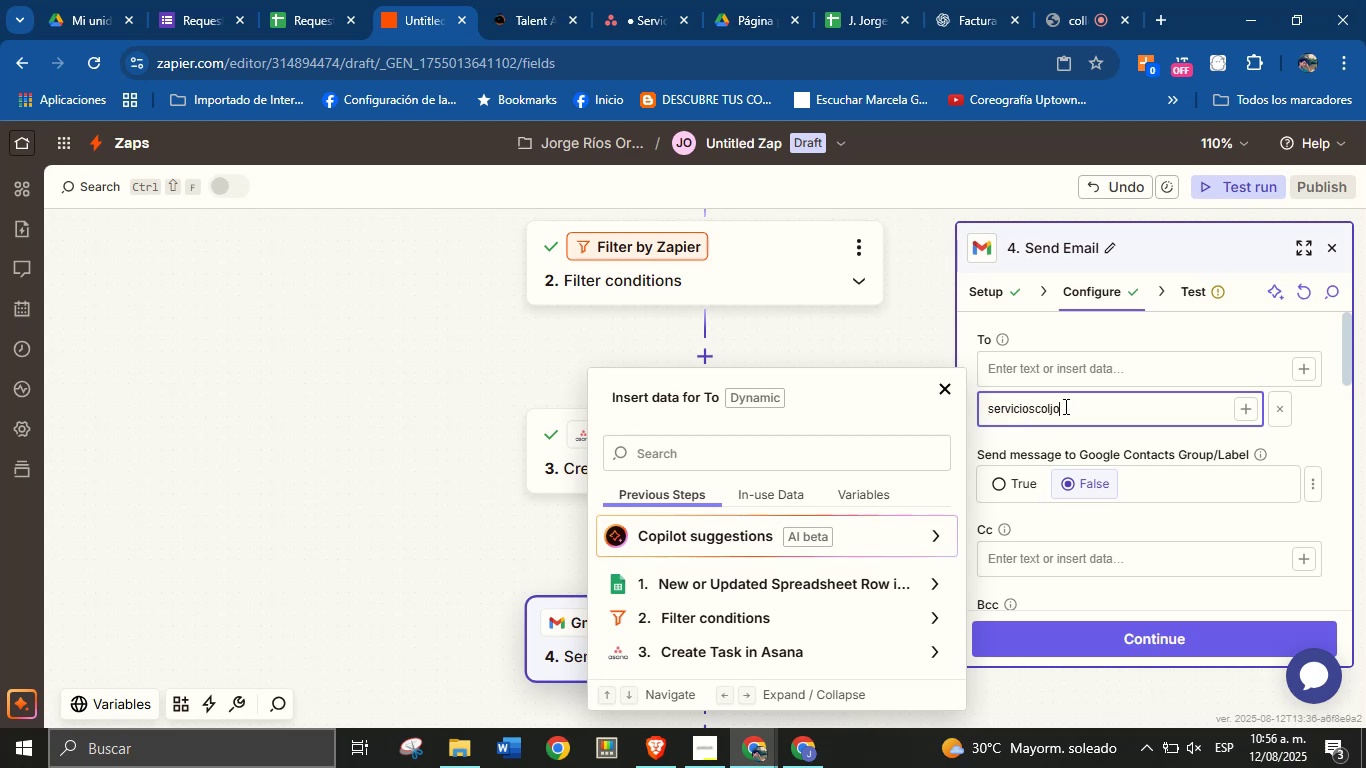 
key(Alt+Control+Q)
 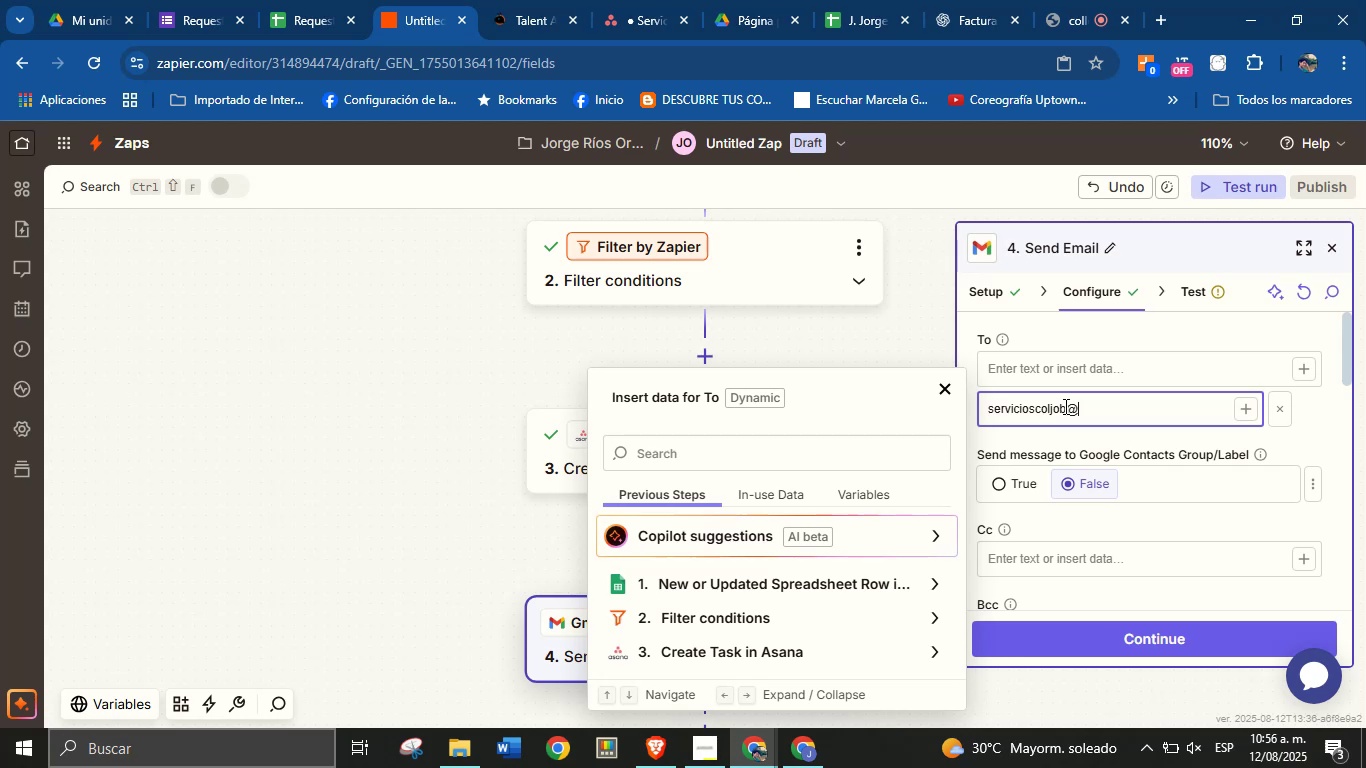 
type(gmail.com)
 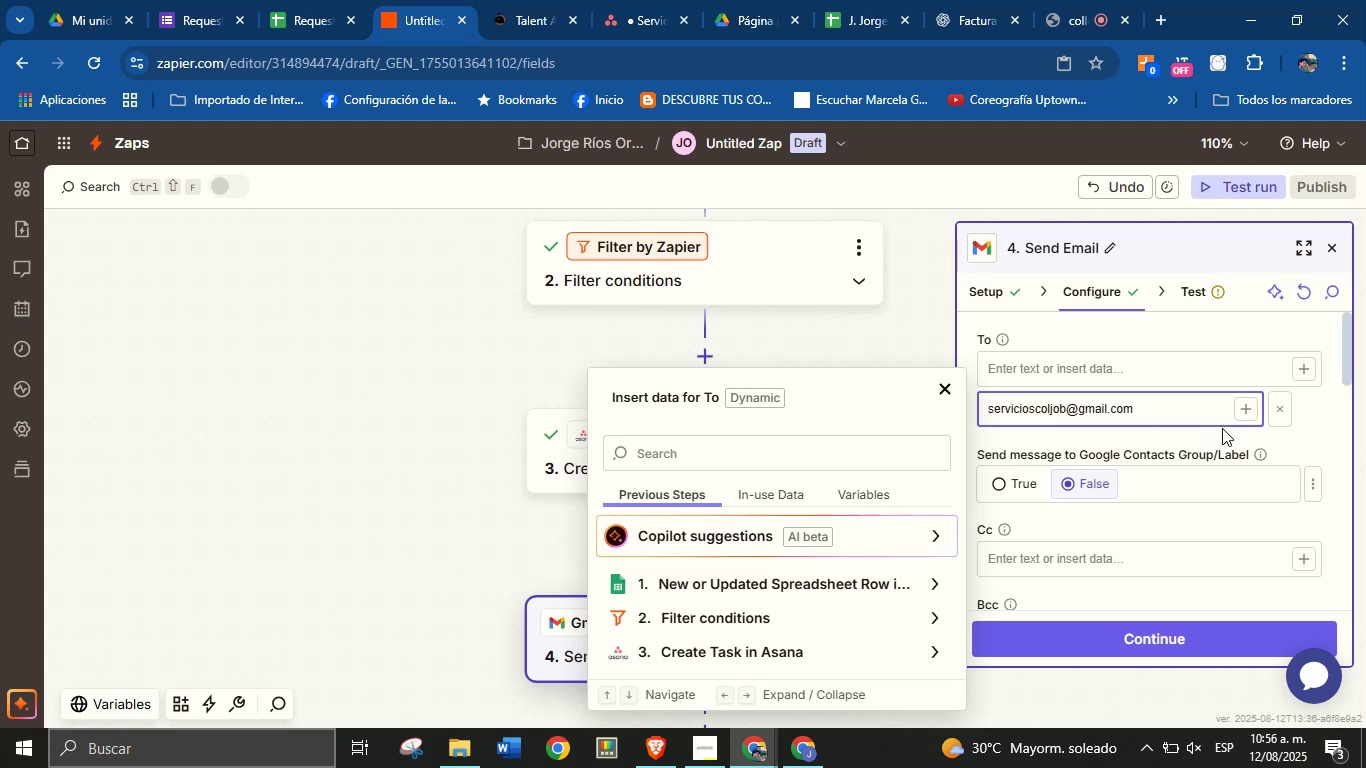 
left_click([1293, 437])
 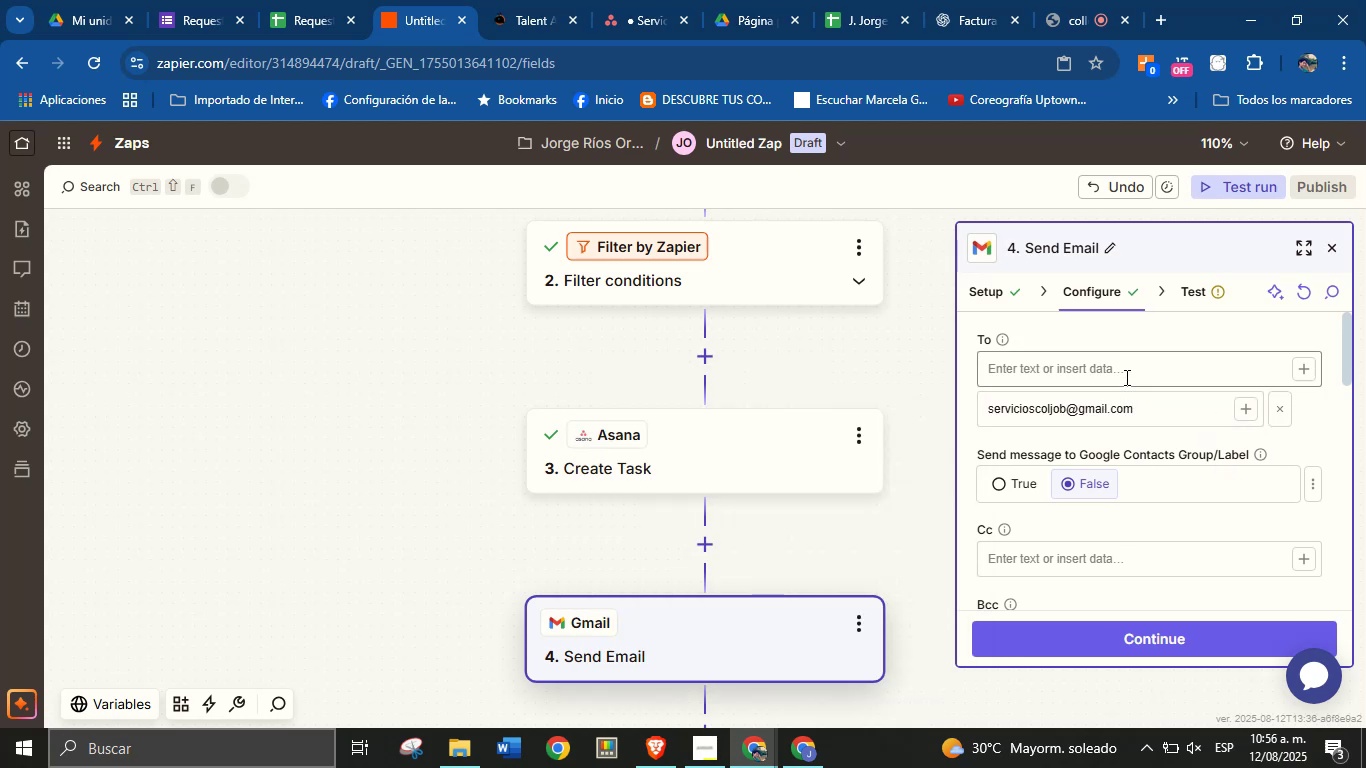 
scroll: coordinate [1138, 461], scroll_direction: down, amount: 3.0
 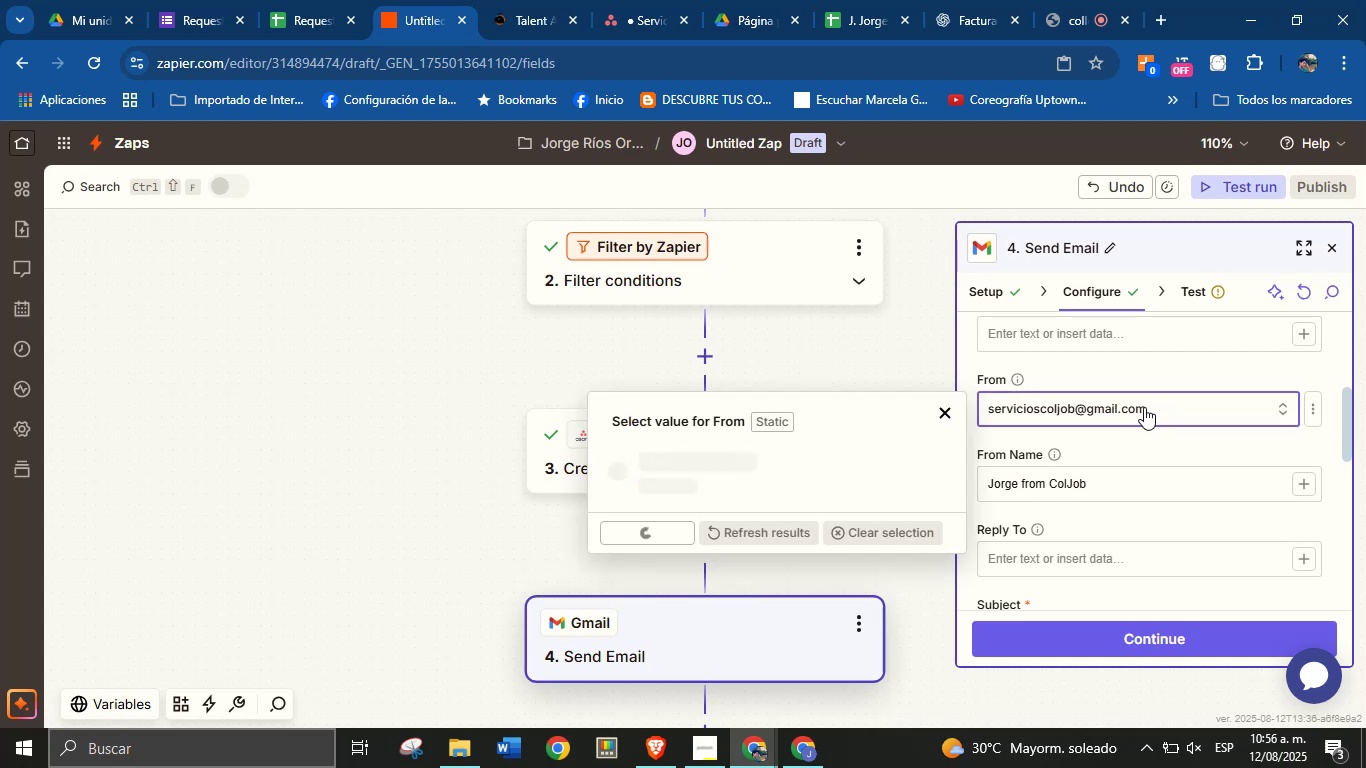 
scroll: coordinate [1131, 432], scroll_direction: up, amount: 4.0
 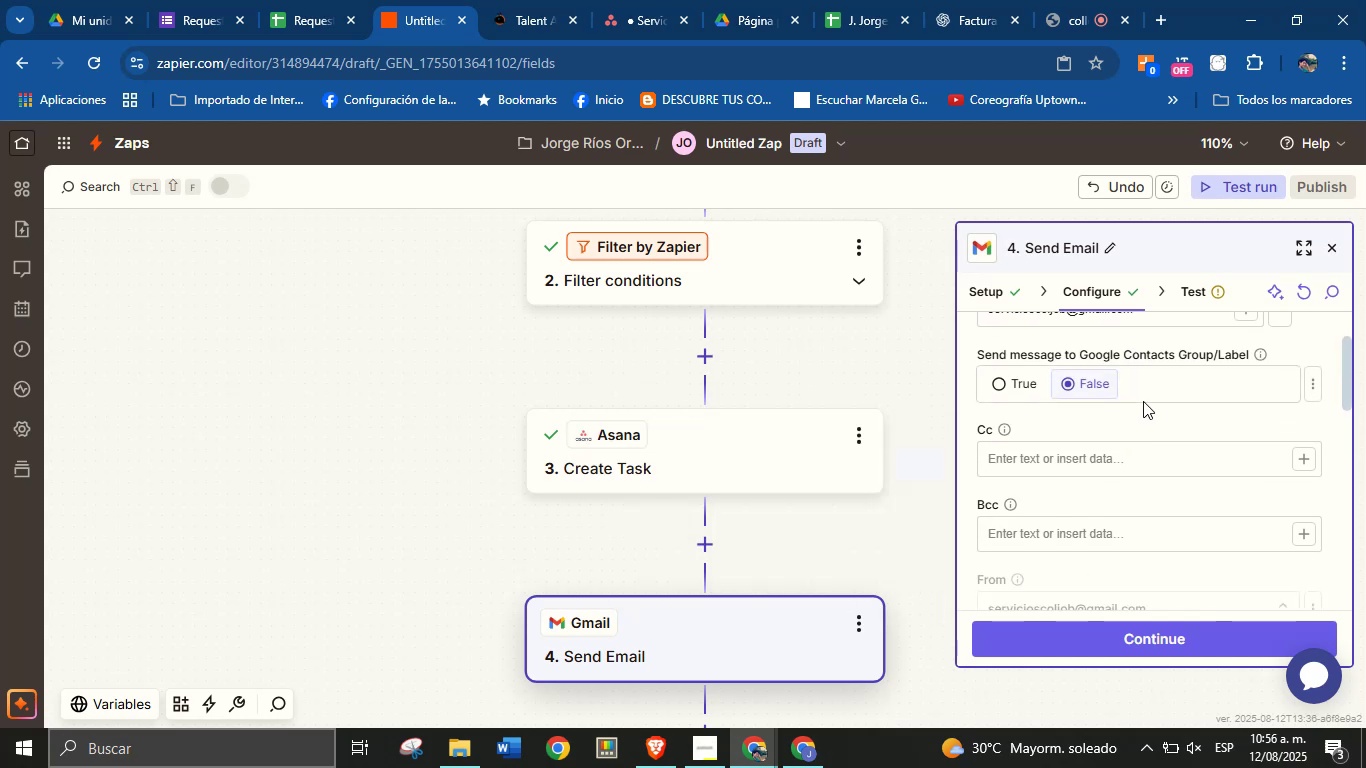 
scroll: coordinate [1152, 379], scroll_direction: none, amount: 0.0
 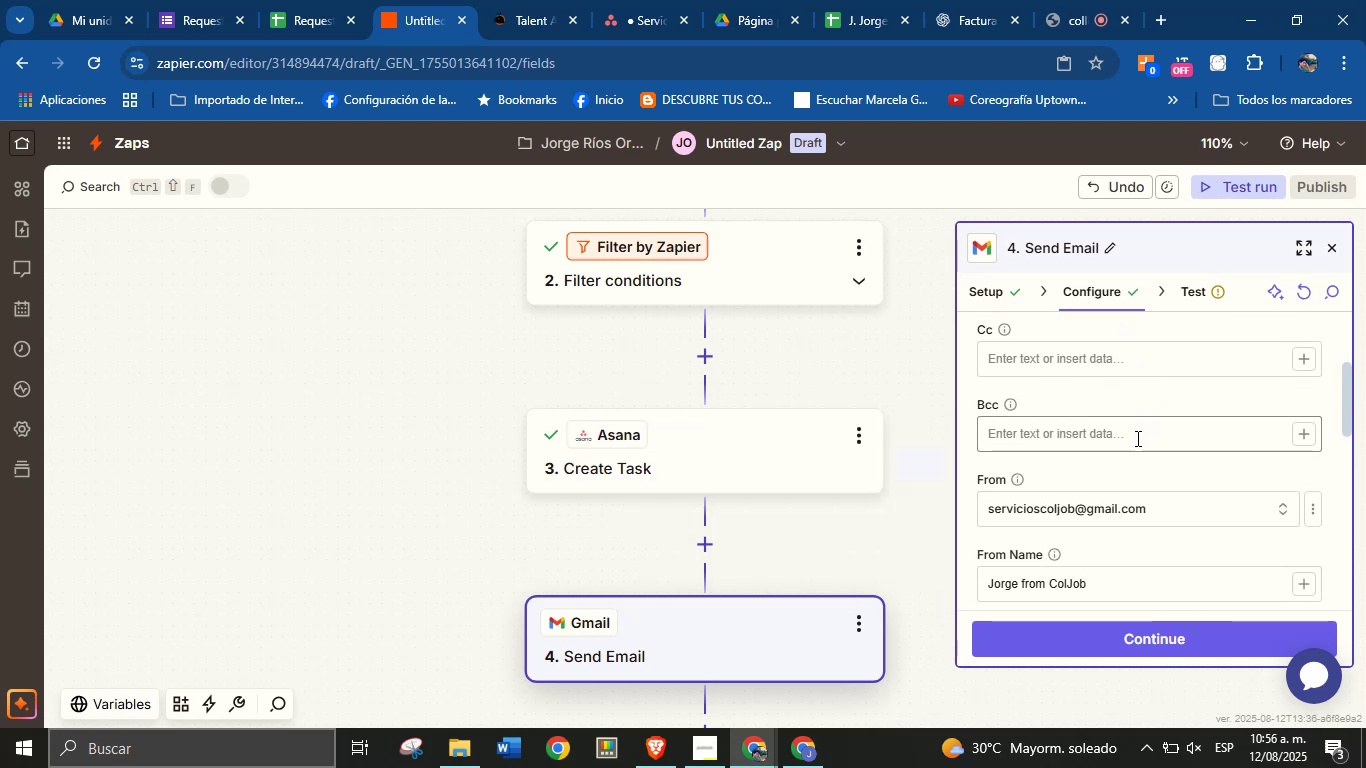 
wait(9.8)
 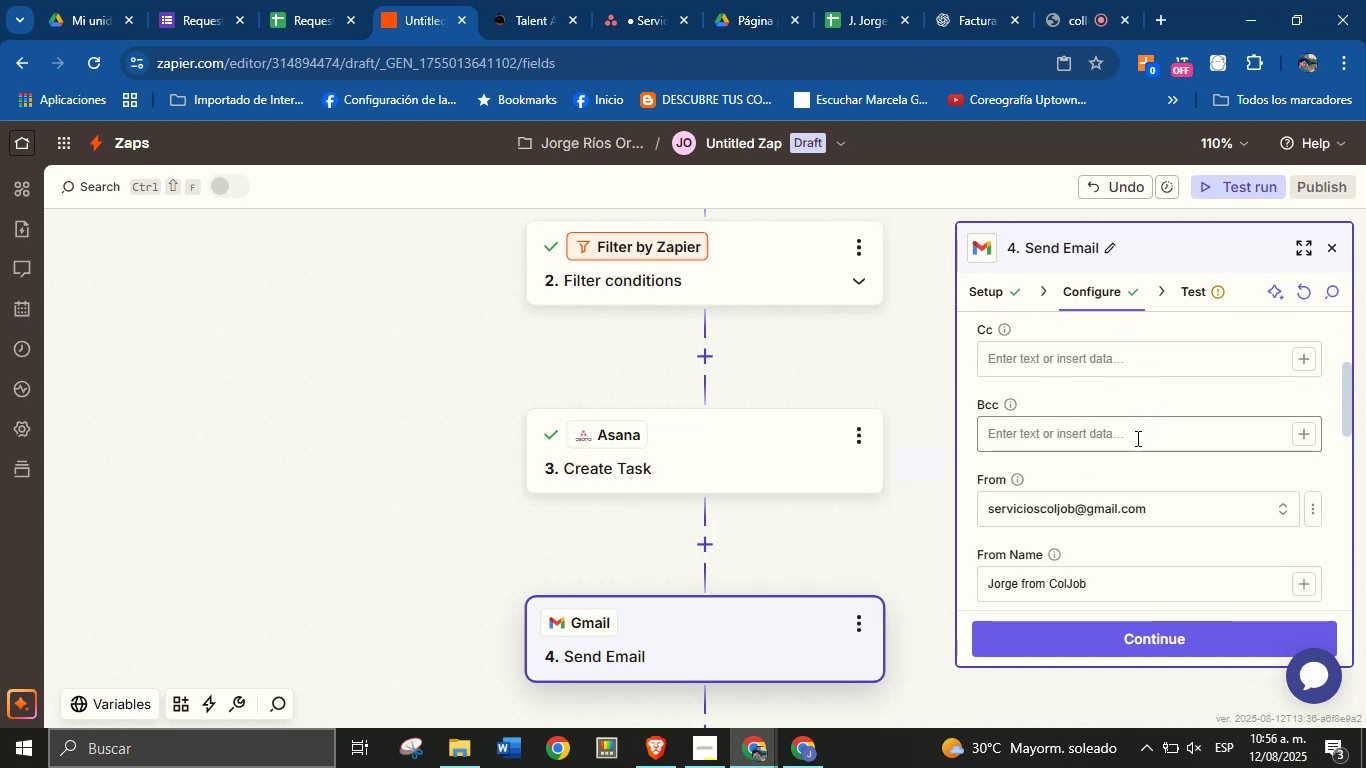 
scroll: coordinate [1109, 383], scroll_direction: up, amount: 2.0
 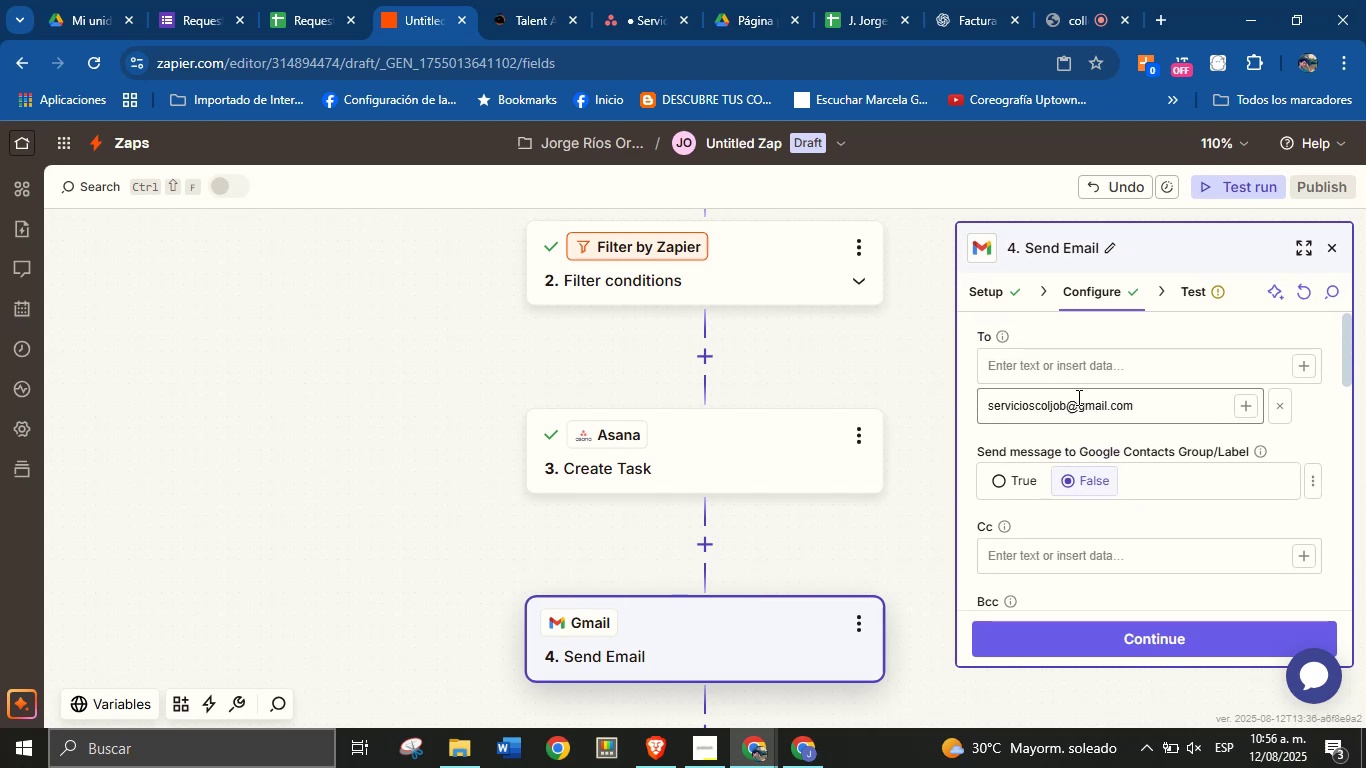 
double_click([1077, 397])
 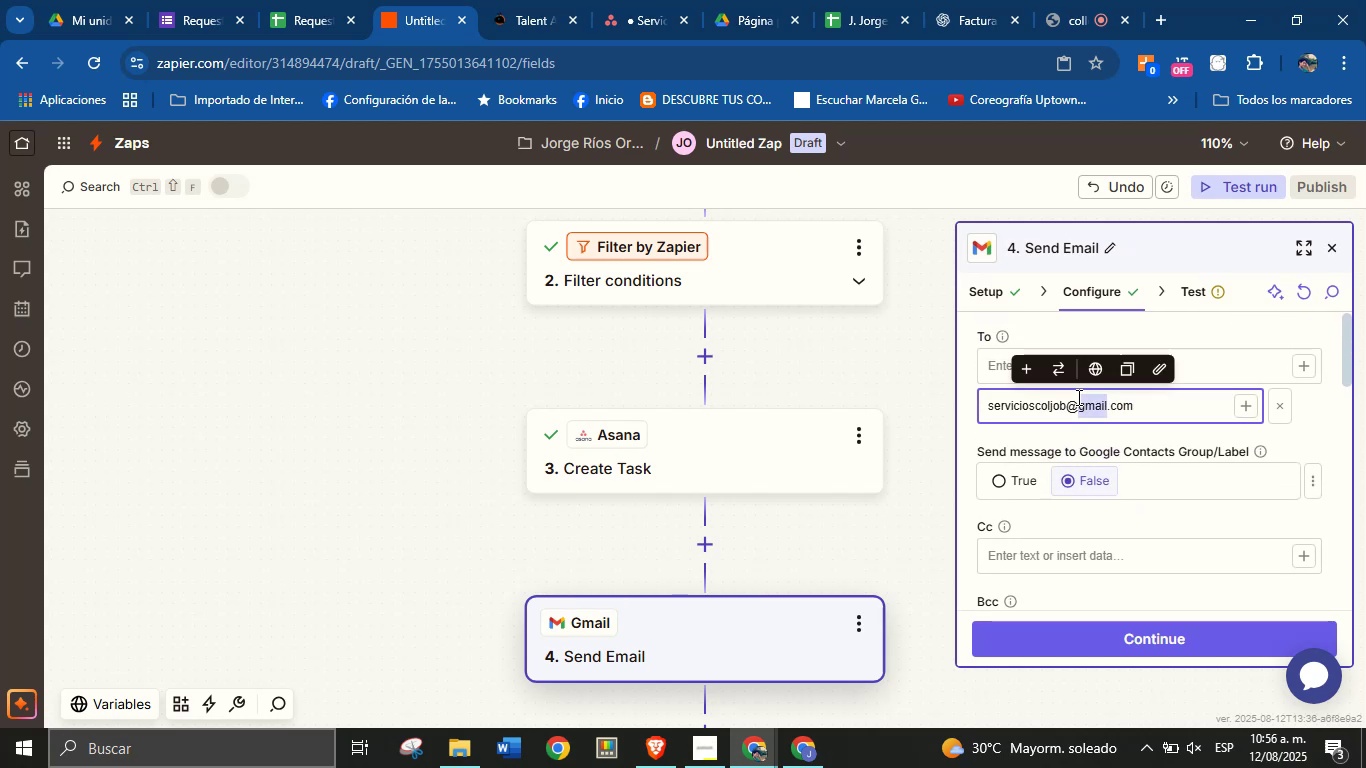 
triple_click([1077, 397])
 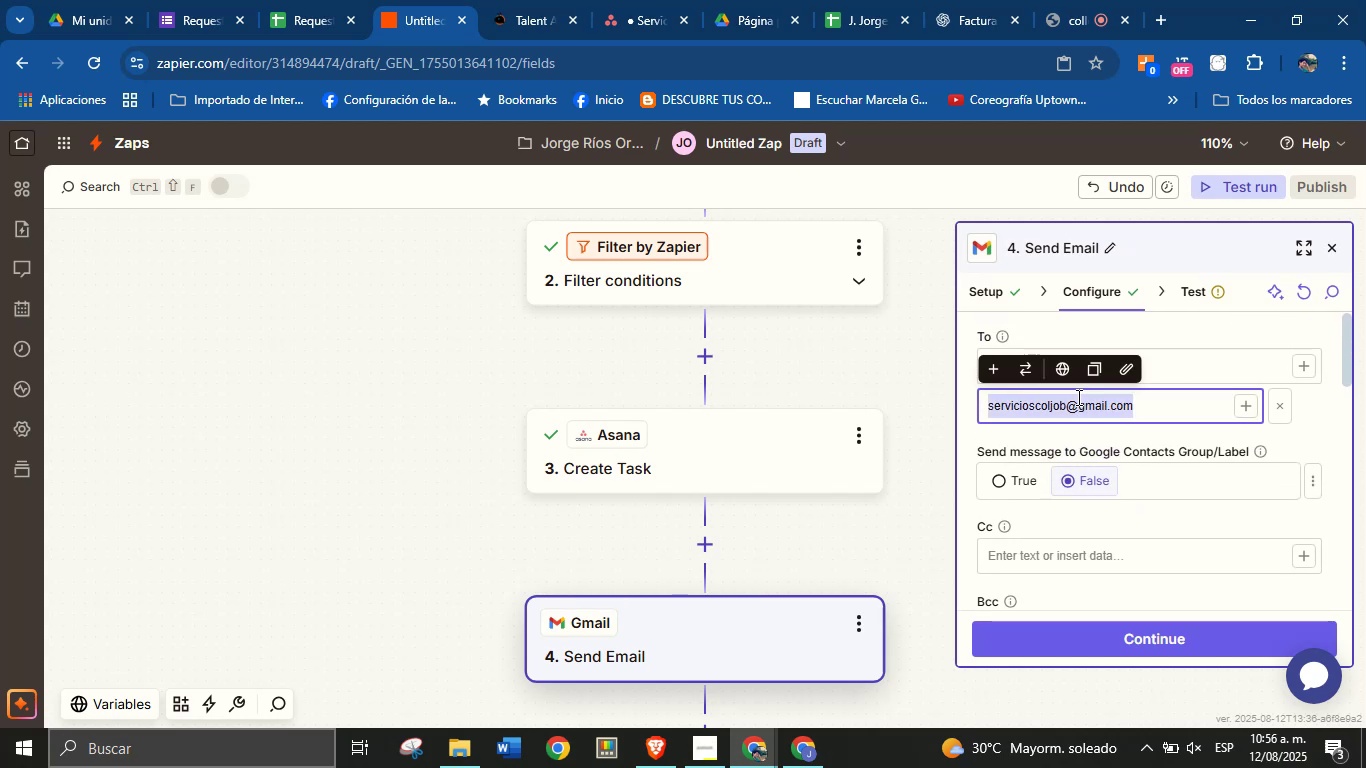 
type(jorge.fluency)
 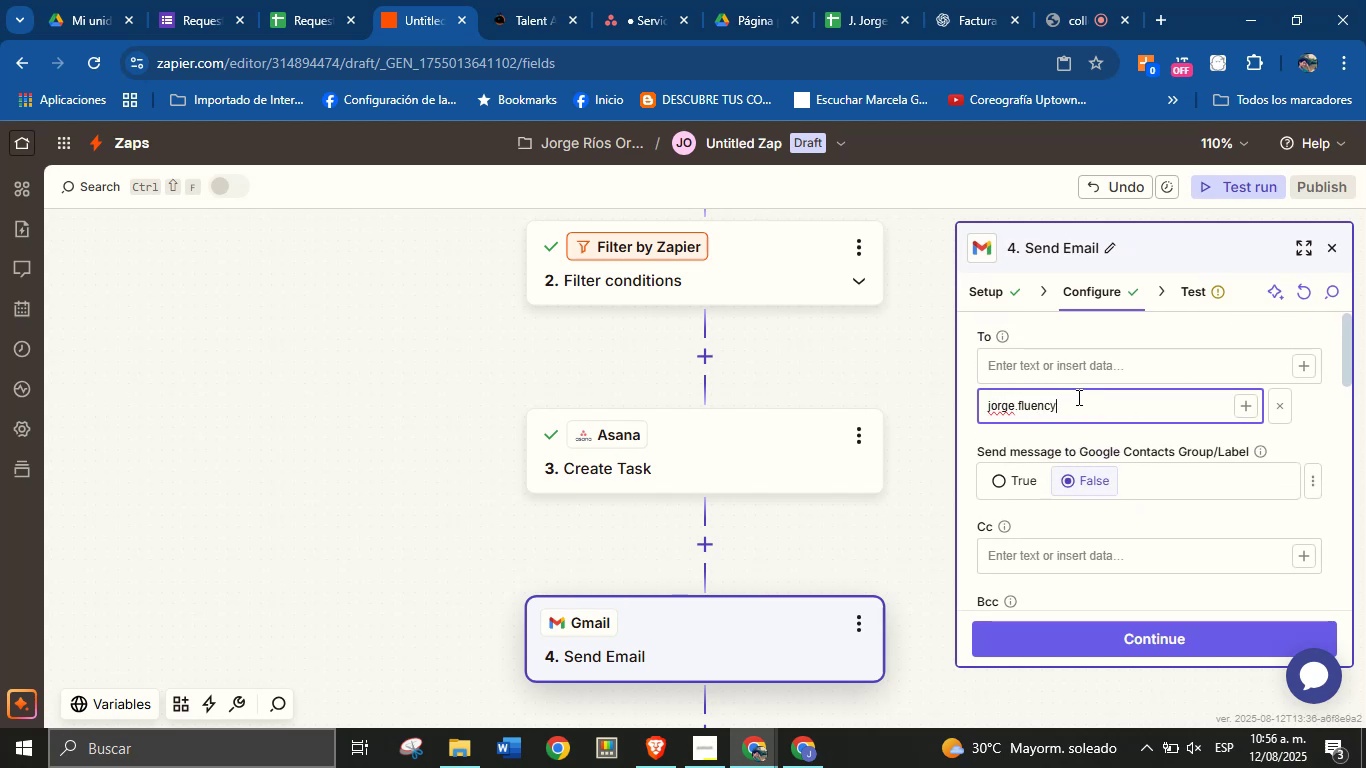 
key(Control+ControlLeft)
 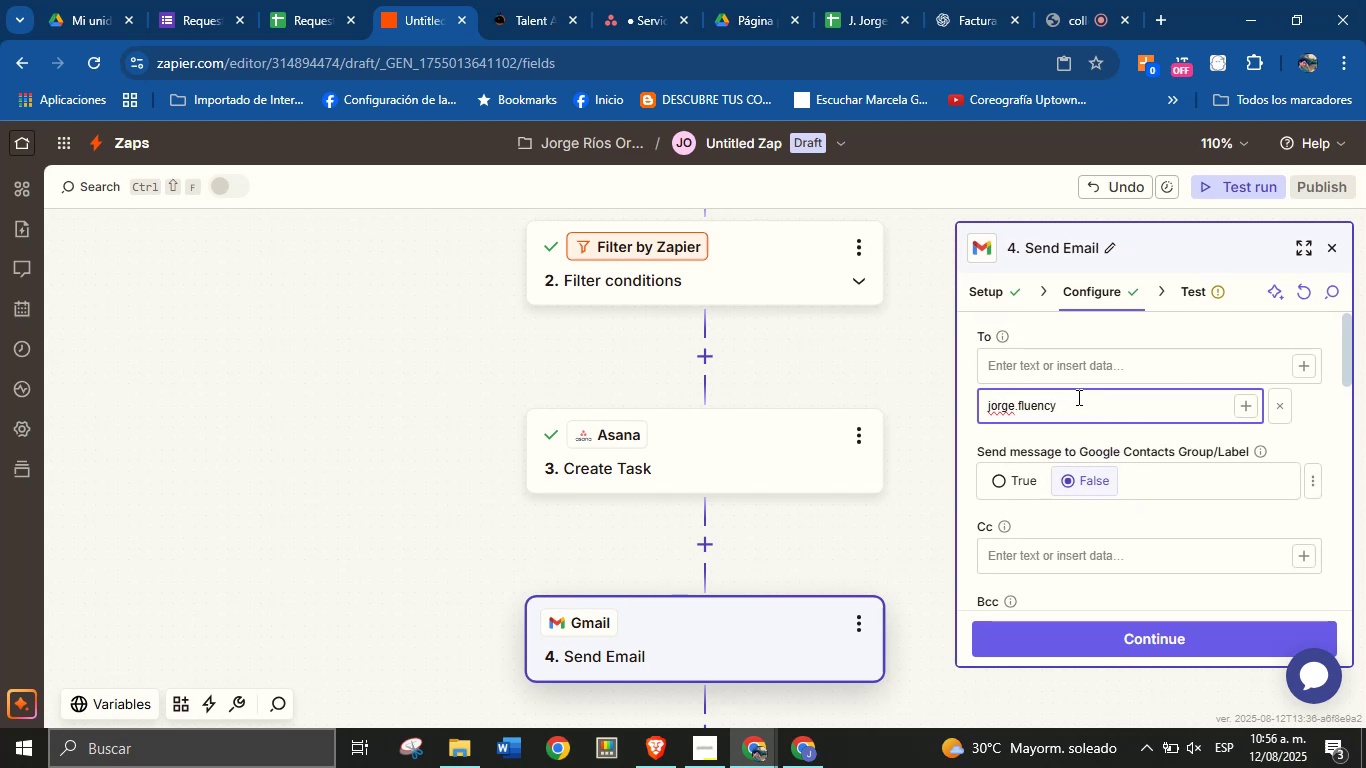 
key(Alt+Control+AltRight)
 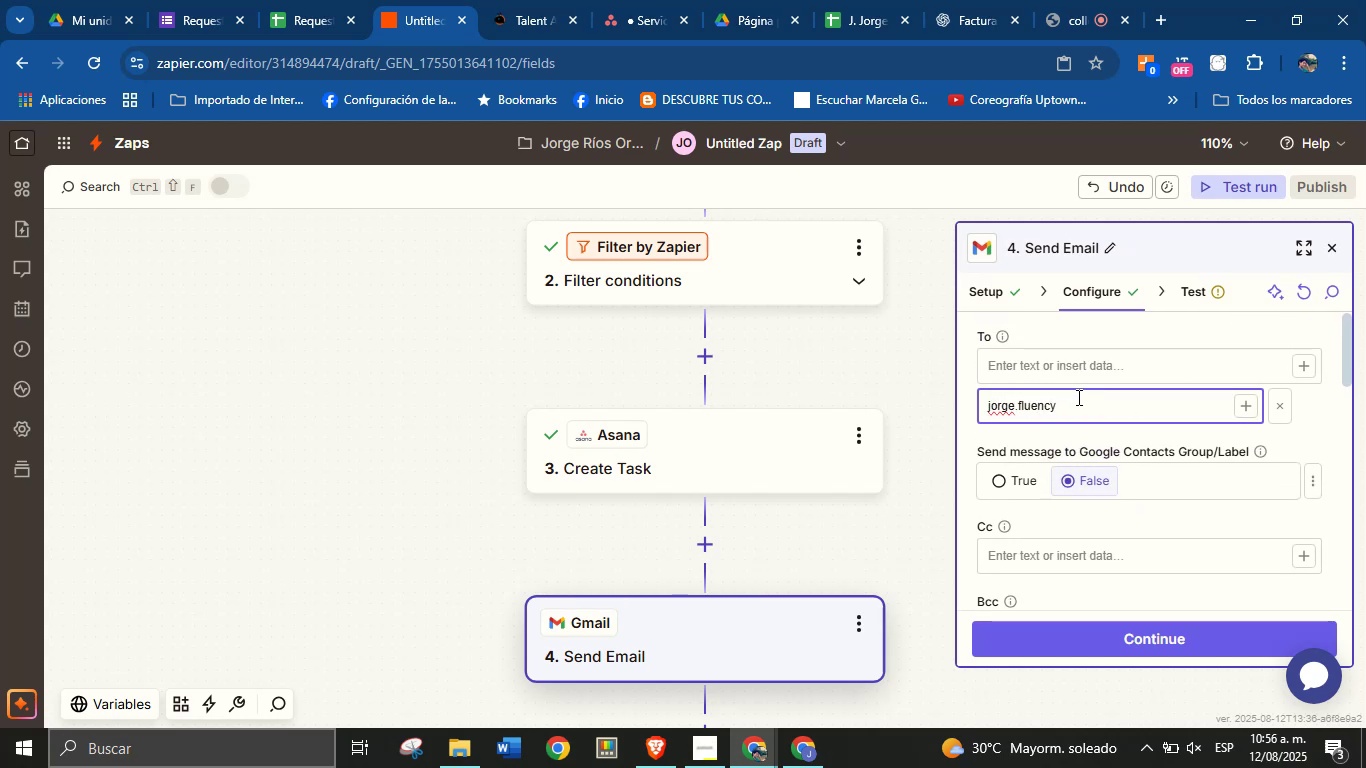 
key(Alt+Control+Q)
 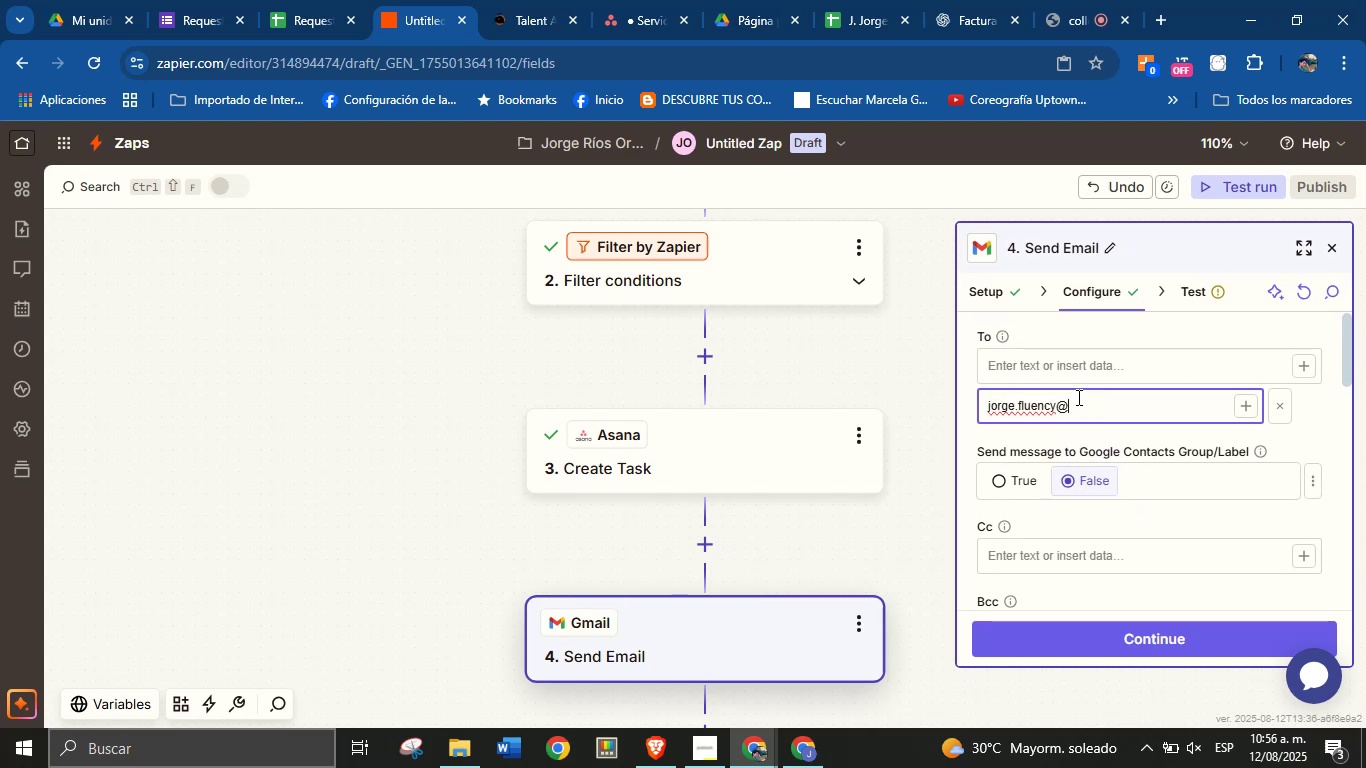 
type(colj)
key(Backspace)
key(Backspace)
key(Backspace)
key(Backspace)
type(gmail.com)
 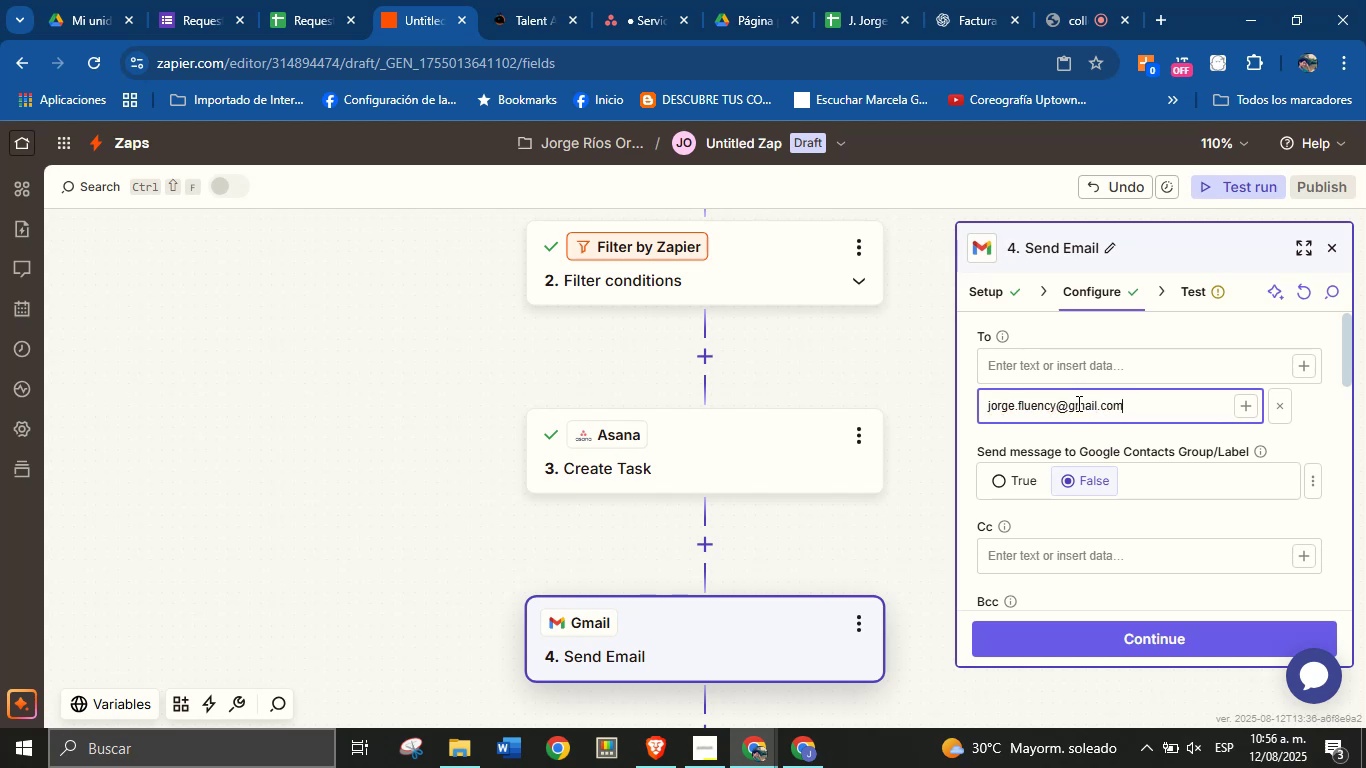 
left_click([1079, 434])
 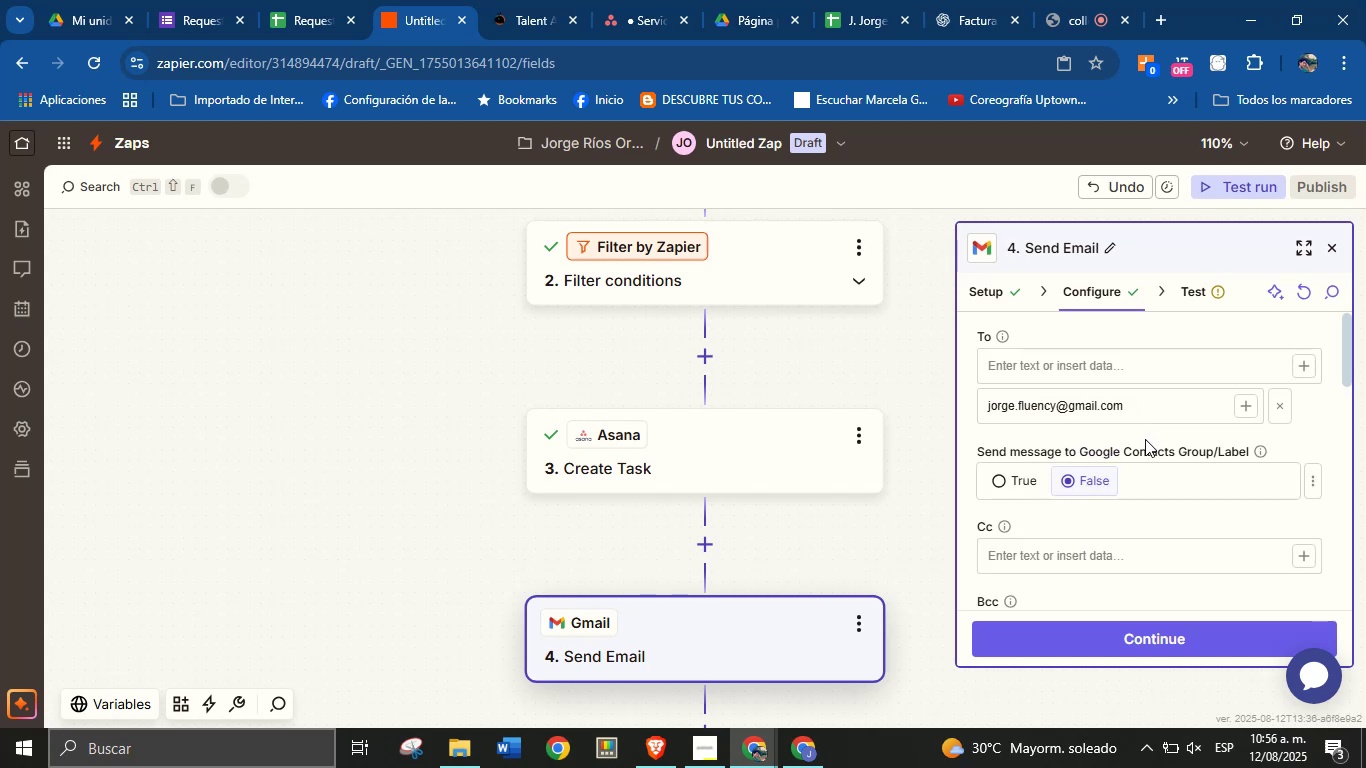 
left_click([1151, 439])
 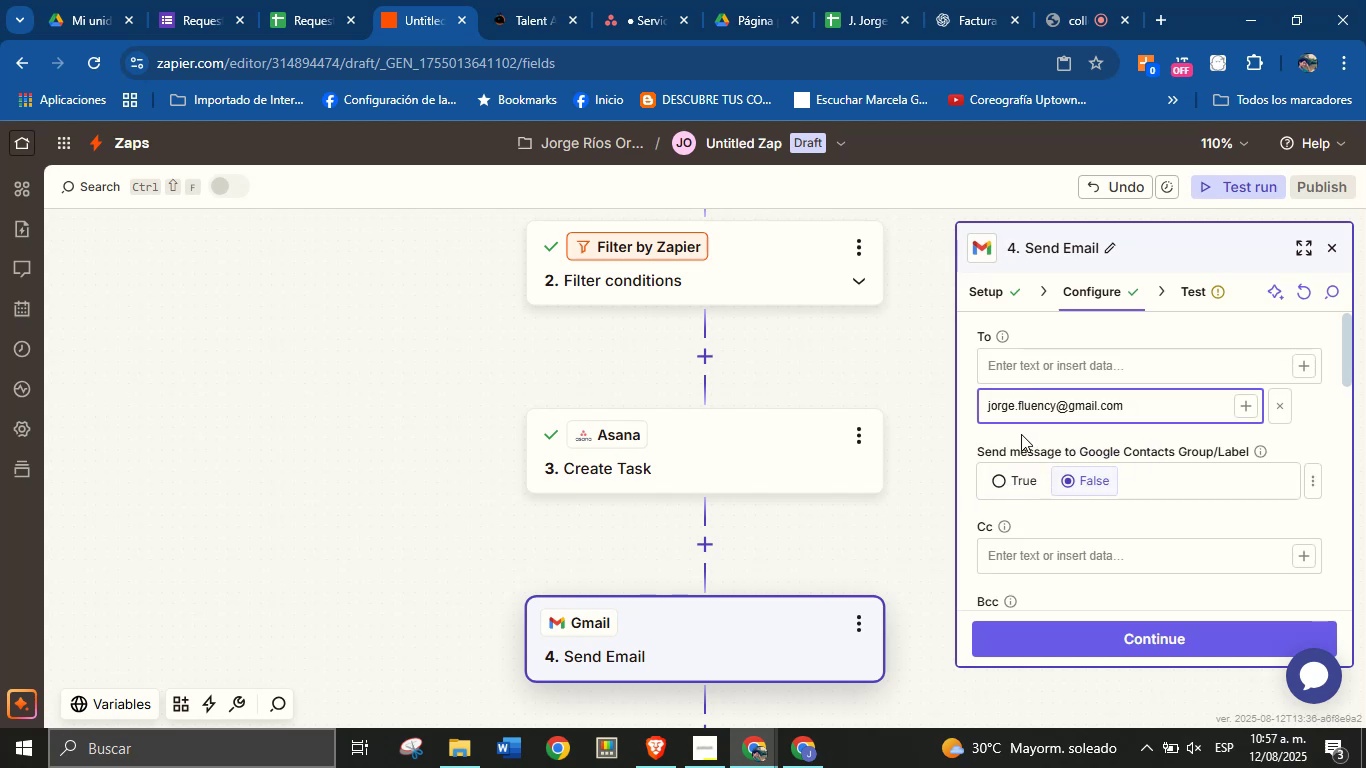 
left_click([979, 435])
 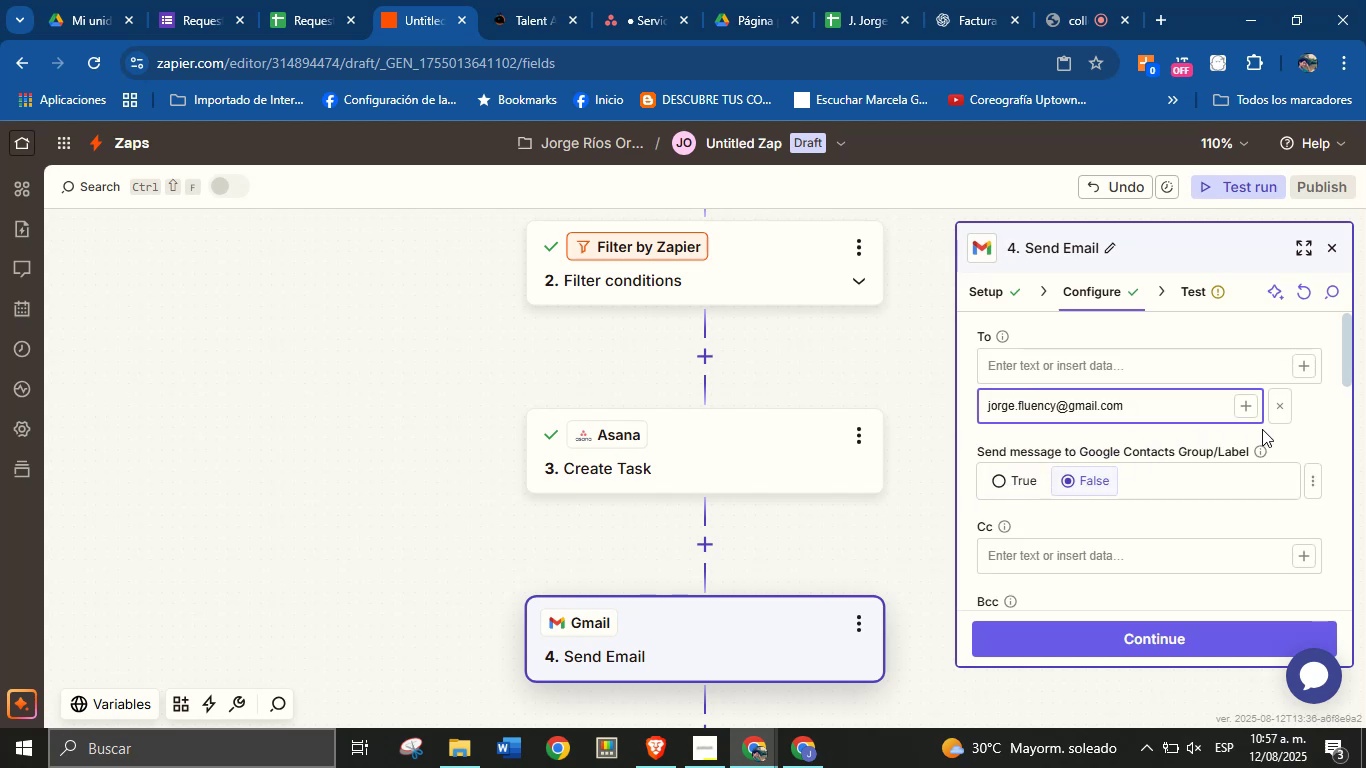 
left_click([1277, 429])
 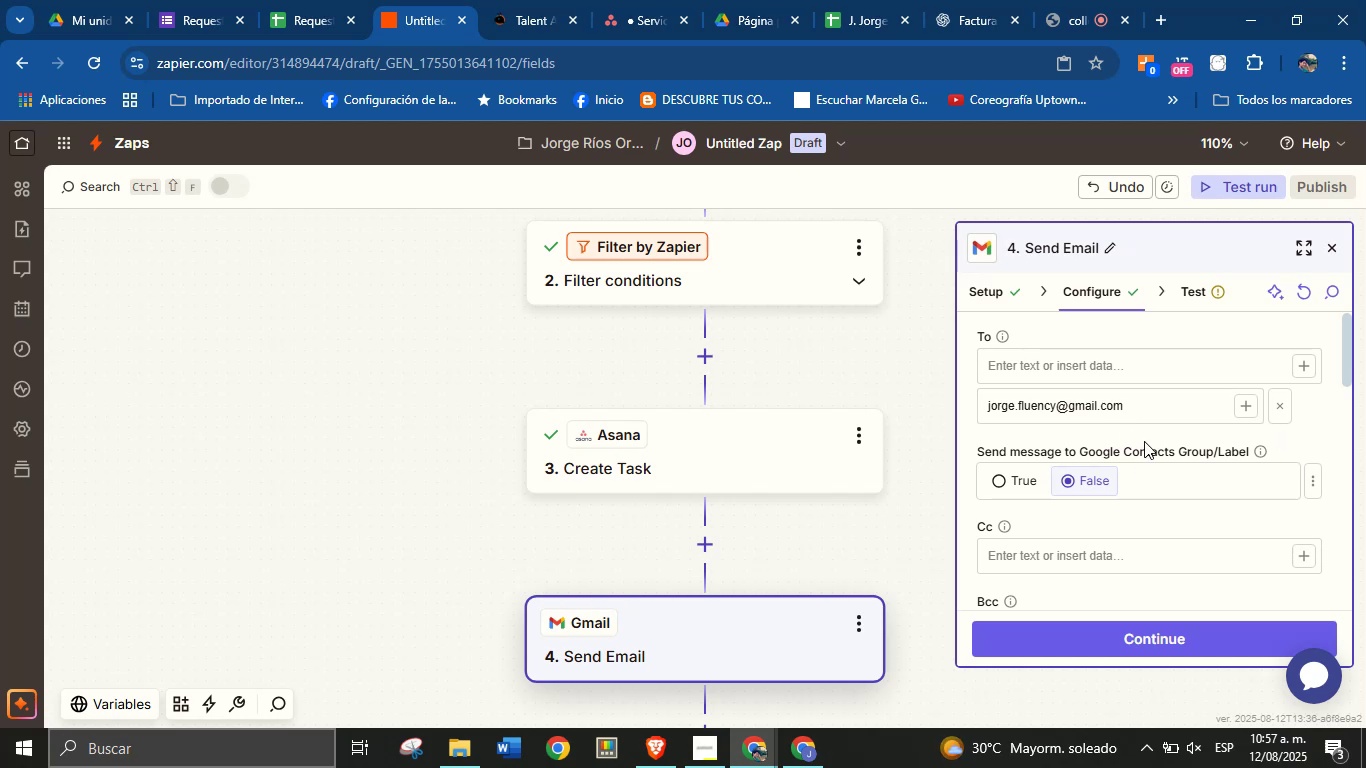 
scroll: coordinate [1115, 467], scroll_direction: down, amount: 11.0
 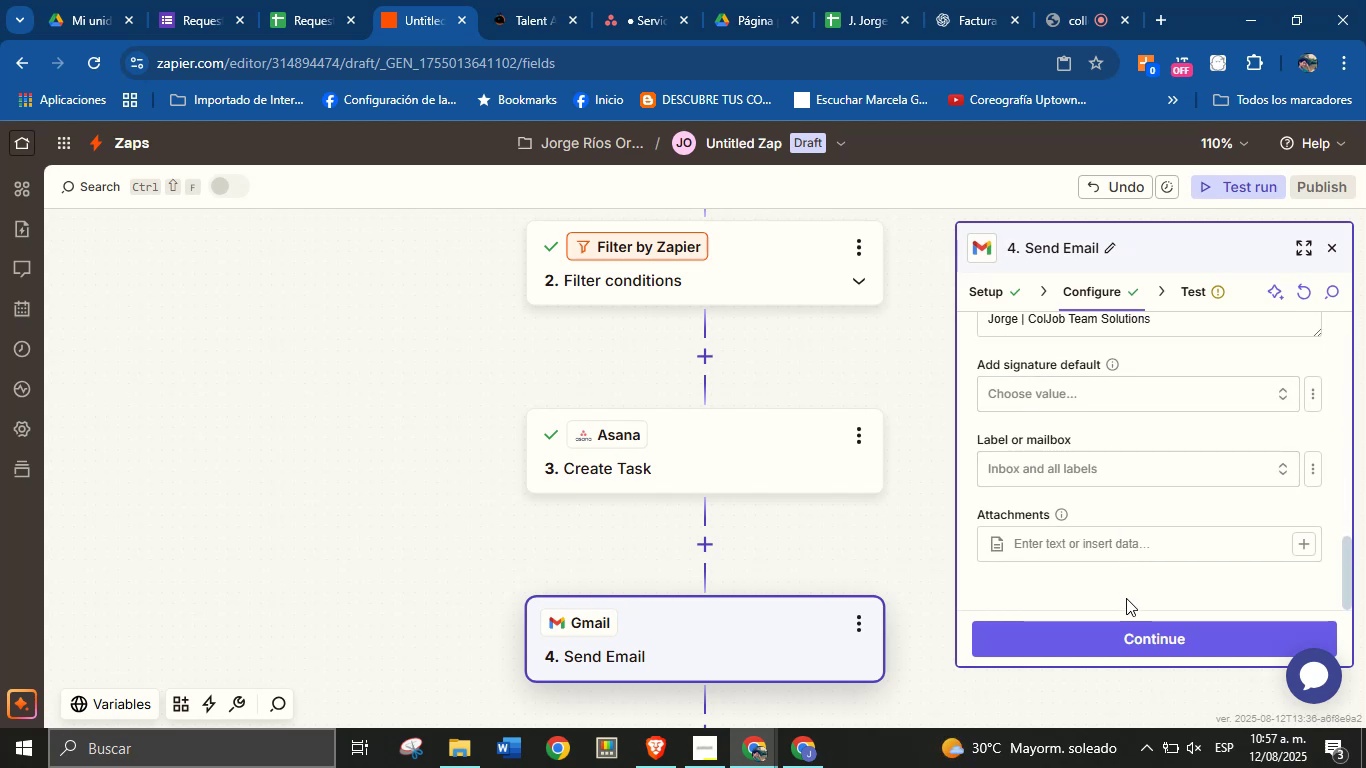 
left_click([1137, 625])
 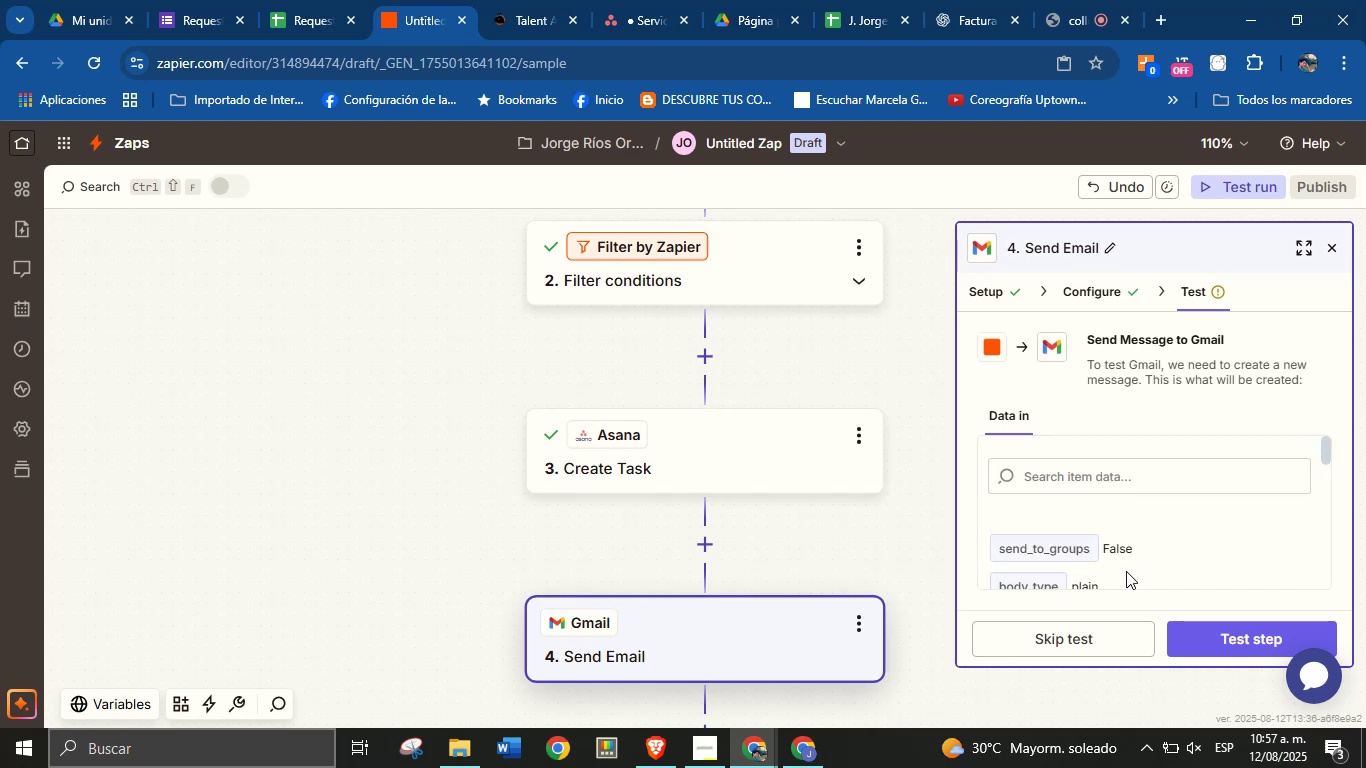 
scroll: coordinate [1095, 426], scroll_direction: down, amount: 2.0
 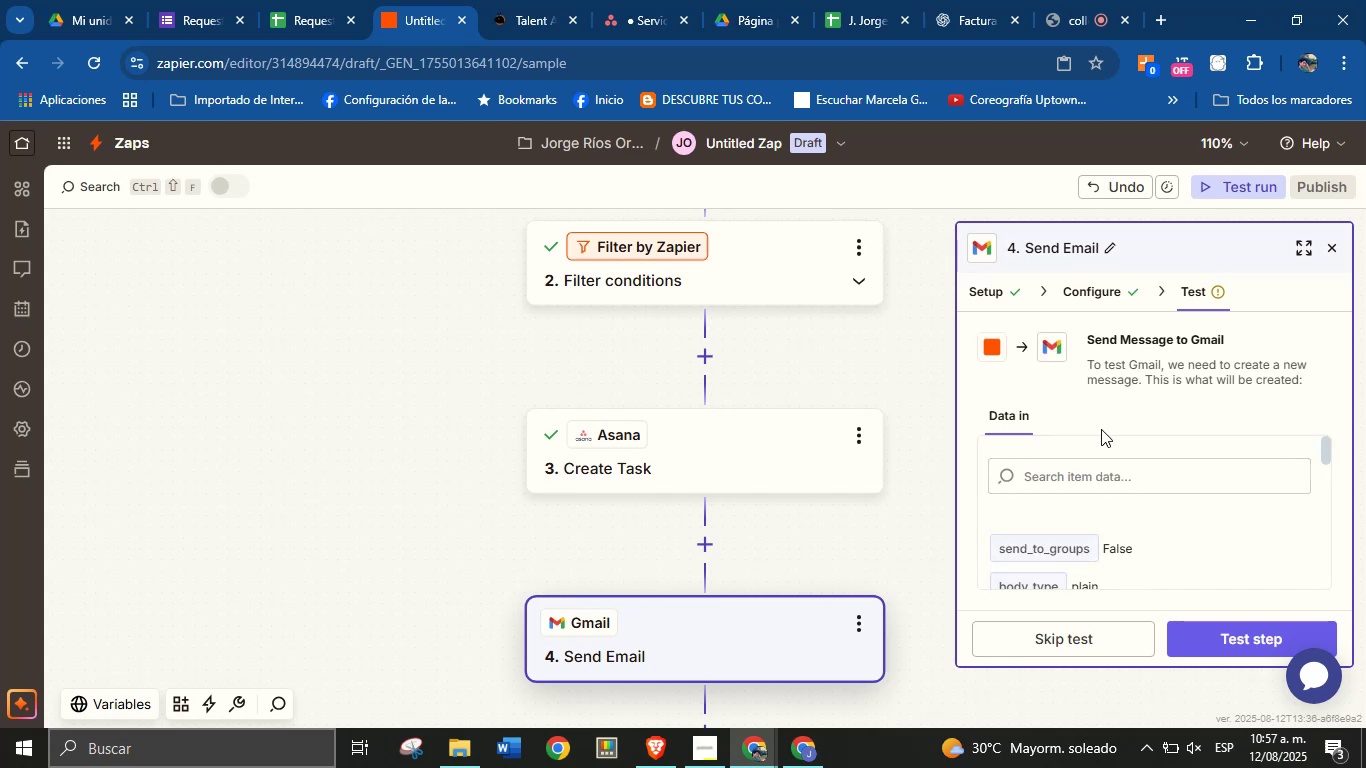 
scroll: coordinate [1174, 466], scroll_direction: none, amount: 0.0
 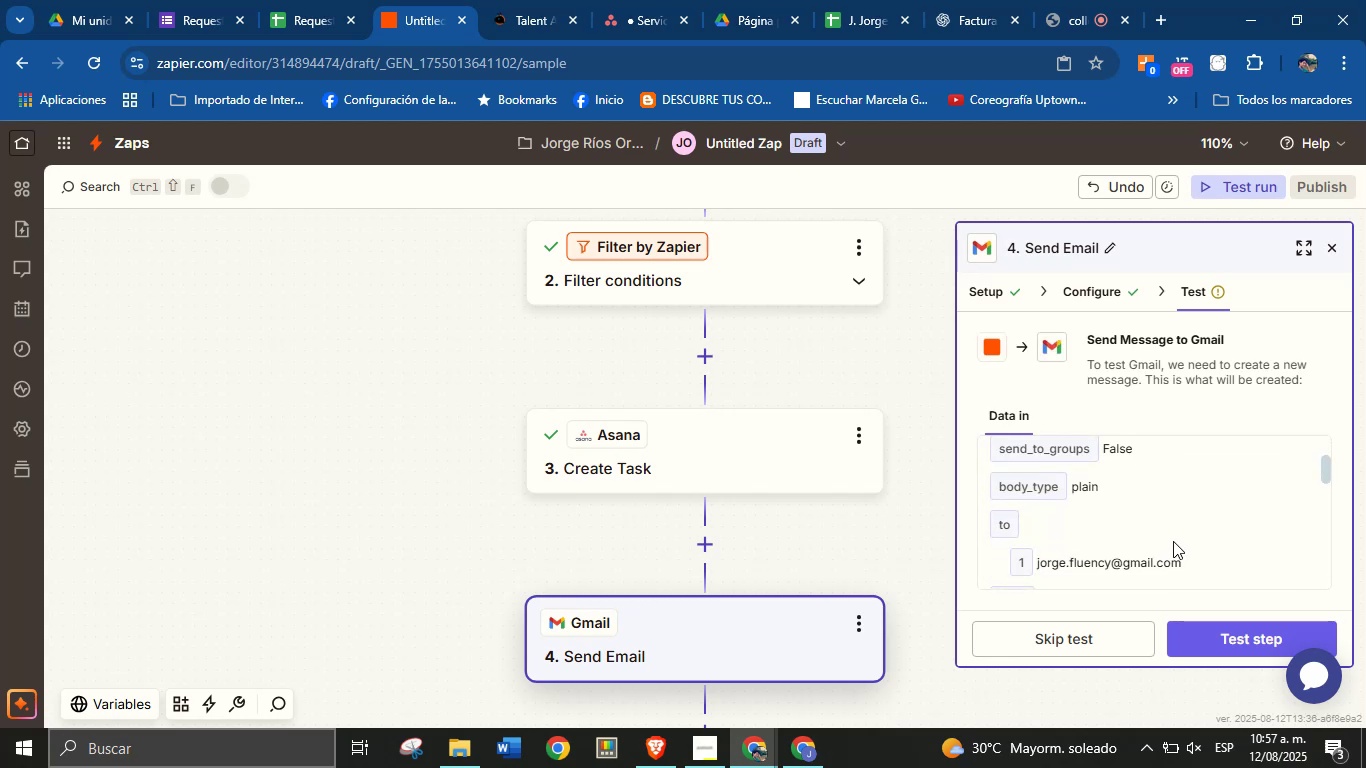 
scroll: coordinate [1180, 530], scroll_direction: down, amount: 10.0
 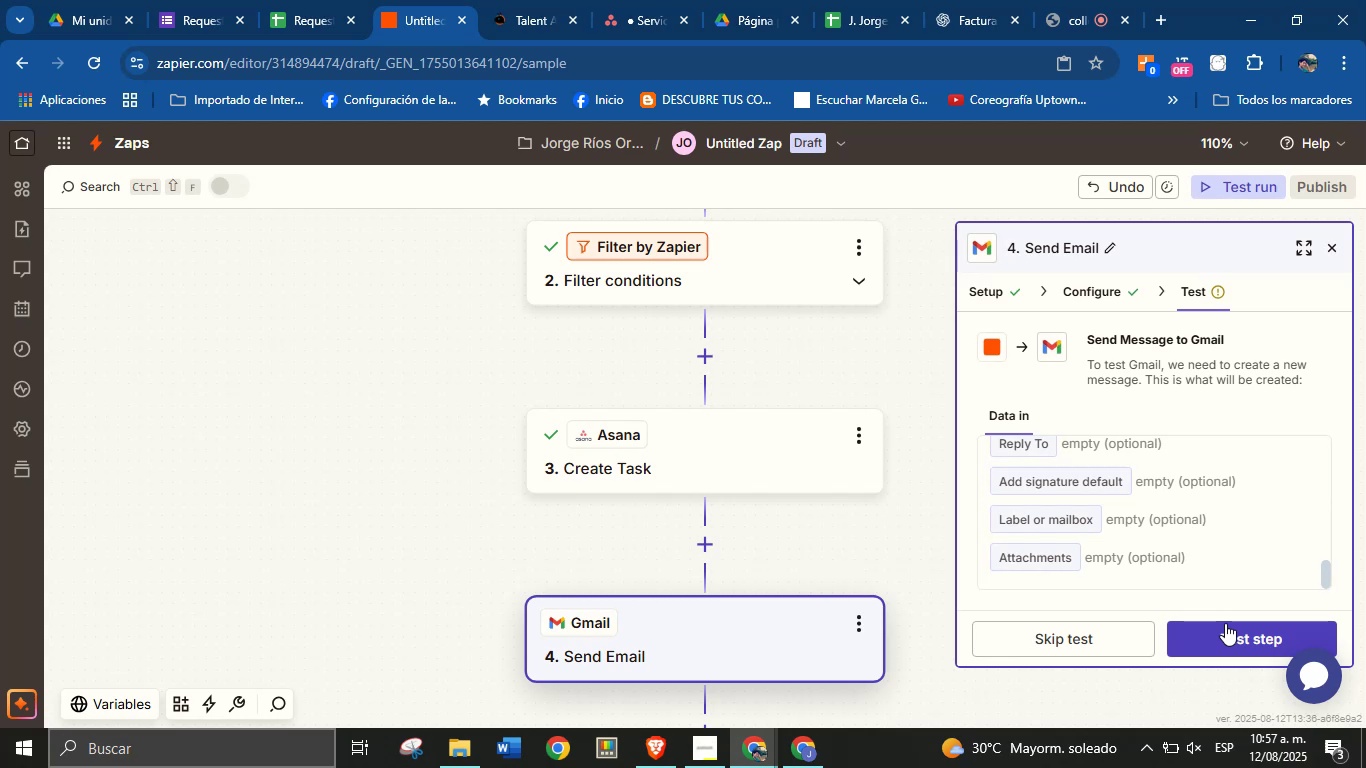 
wait(14.33)
 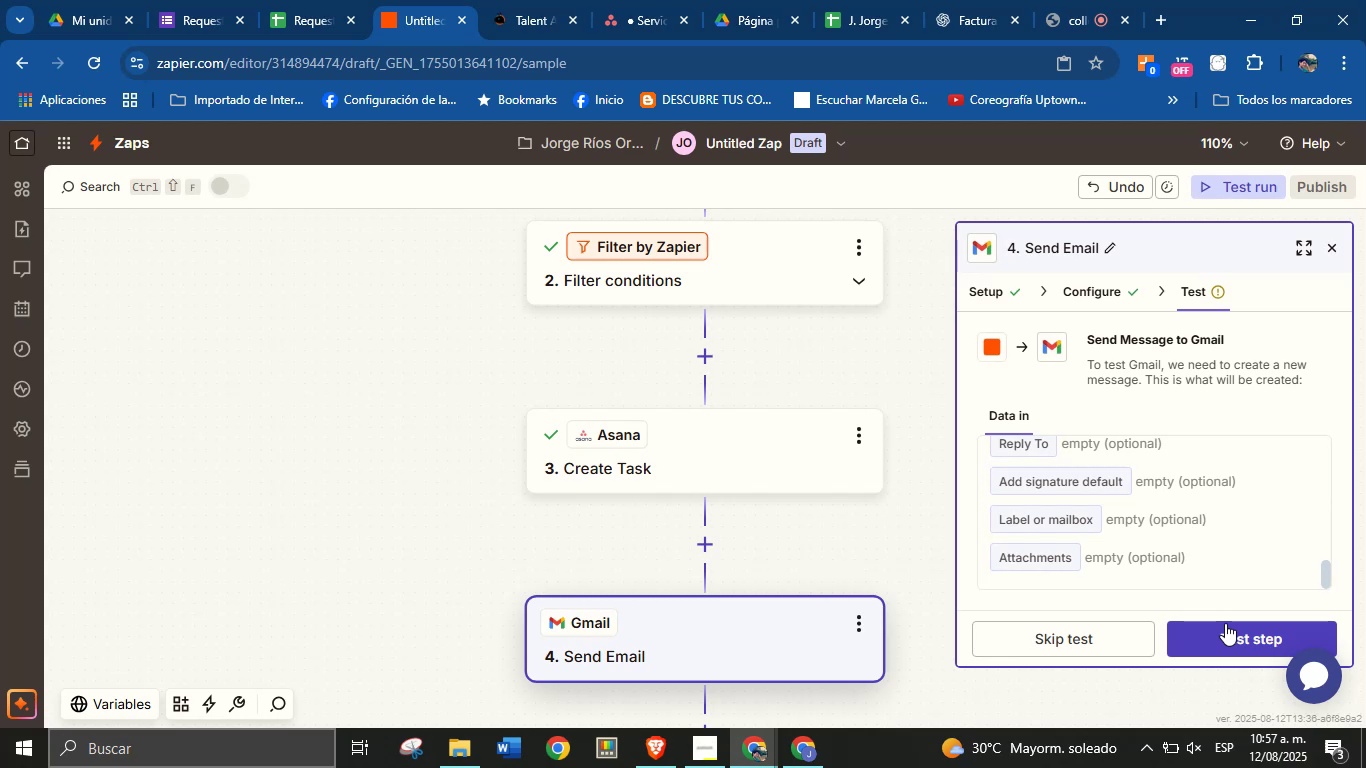 
left_click([1222, 629])
 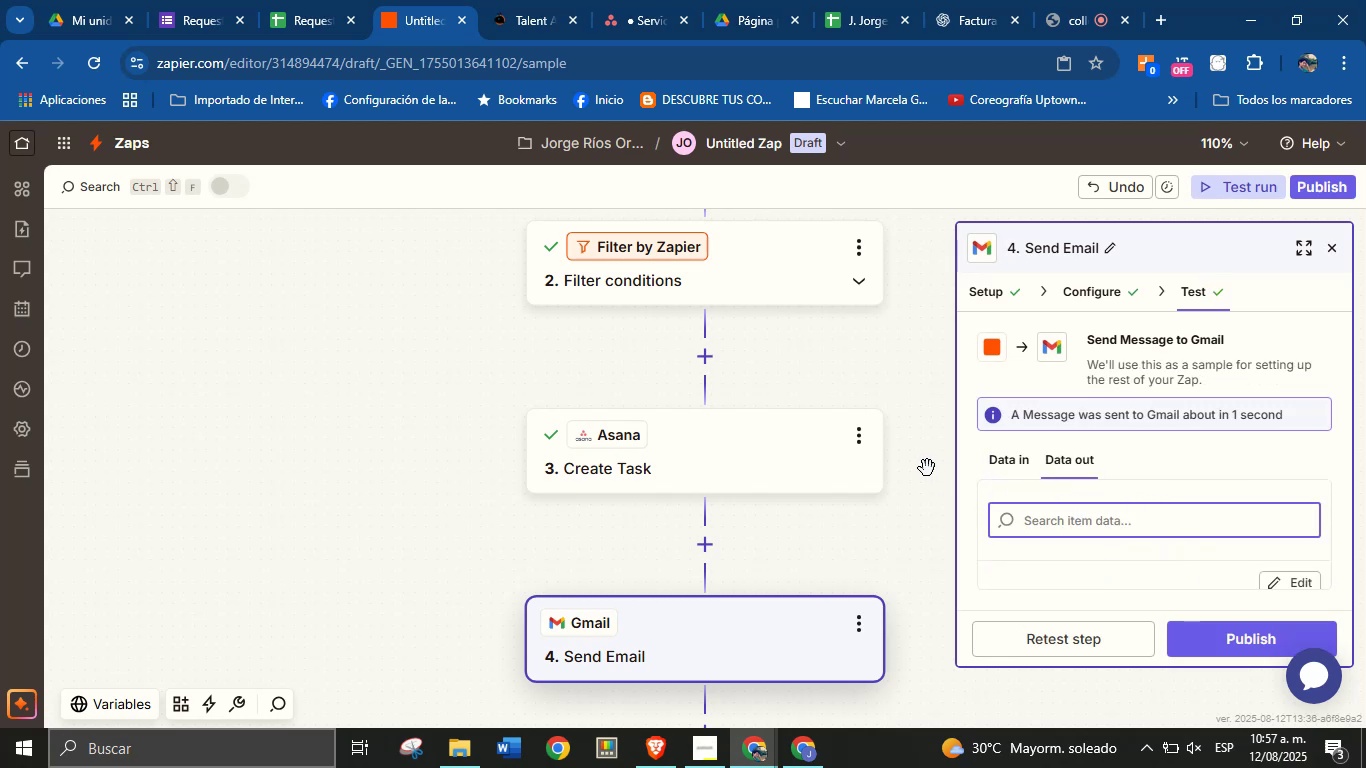 
wait(12.31)
 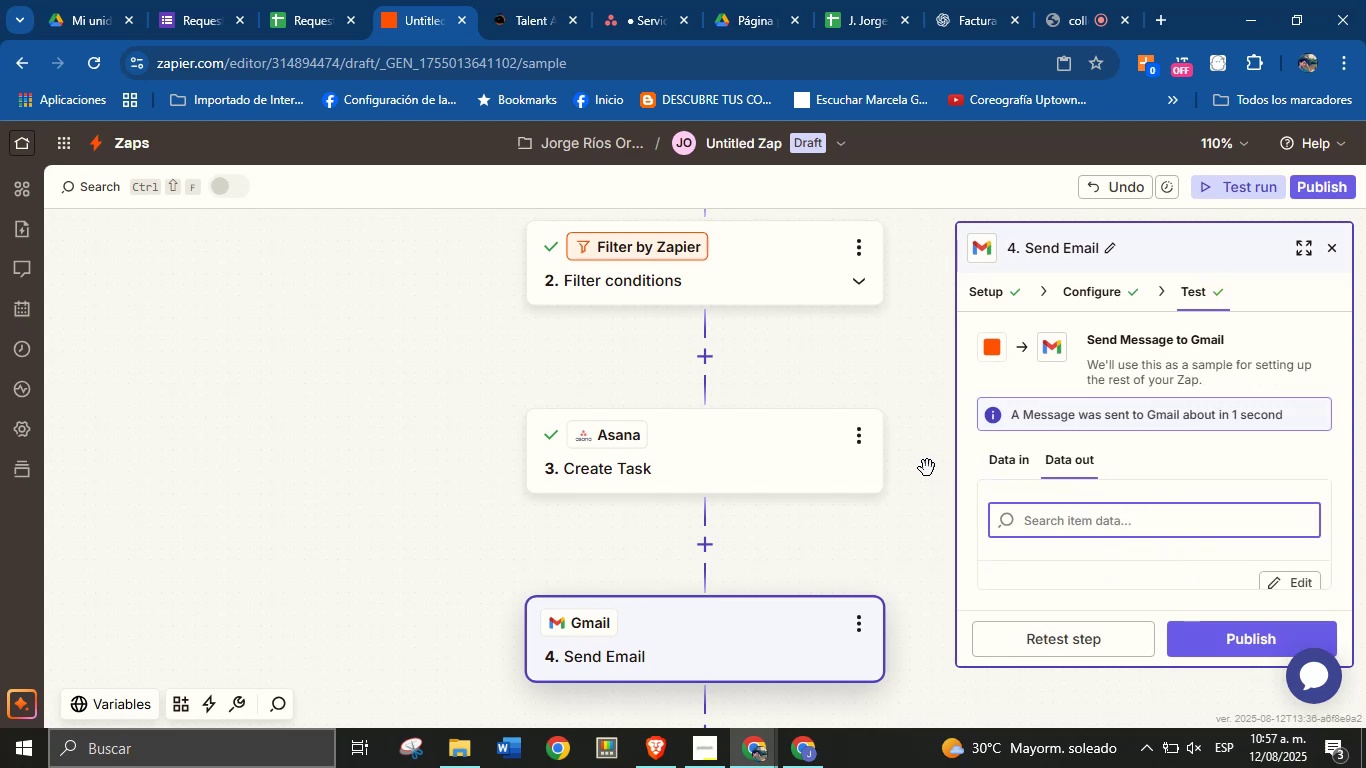 
scroll: coordinate [842, 482], scroll_direction: down, amount: 1.0
 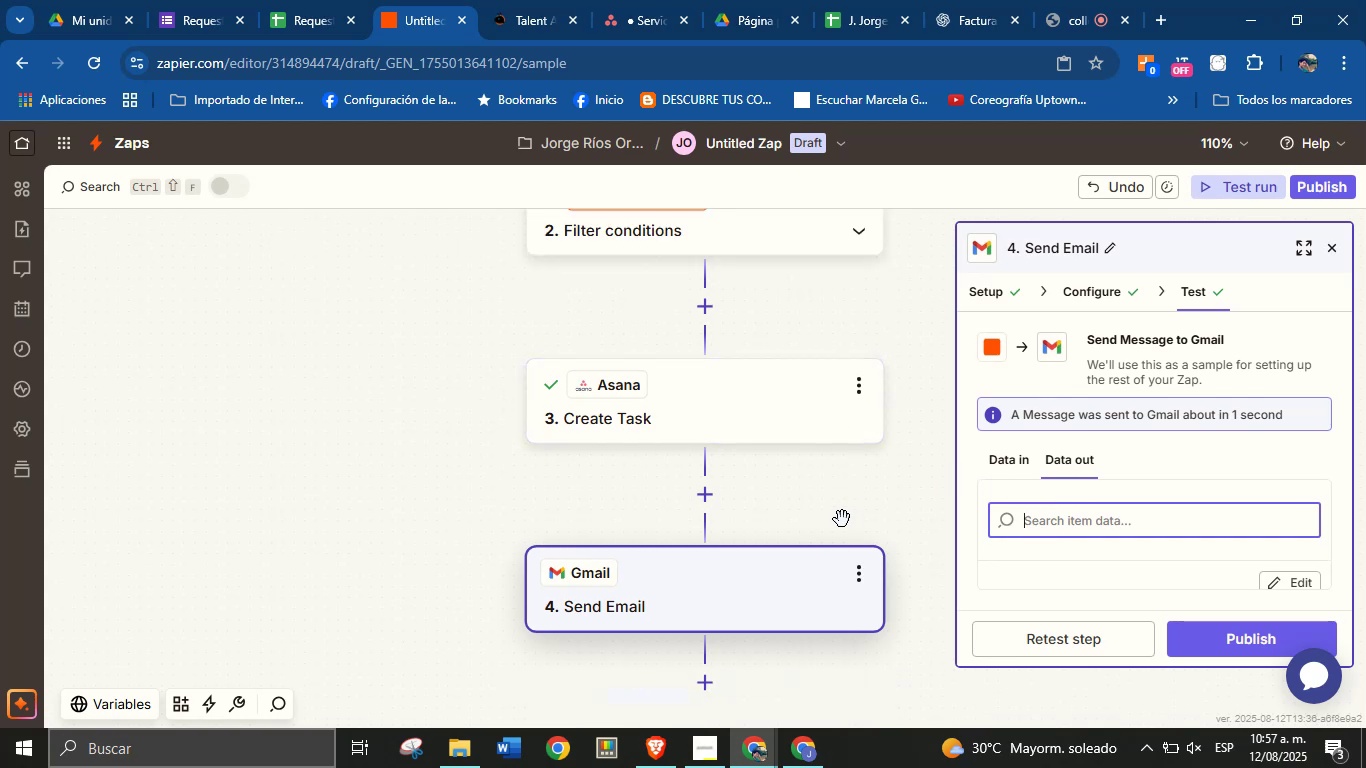 
scroll: coordinate [752, 390], scroll_direction: up, amount: 4.0
 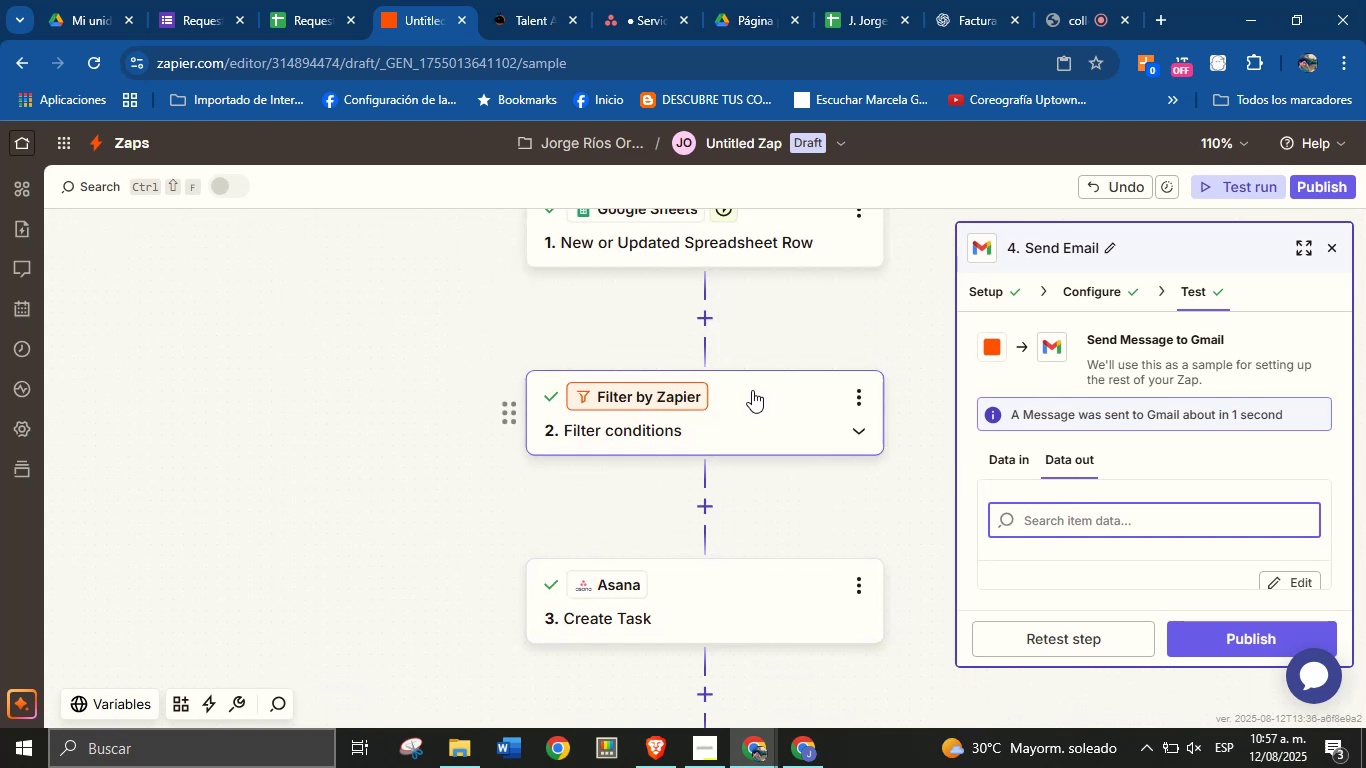 
scroll: coordinate [751, 384], scroll_direction: down, amount: 2.0
 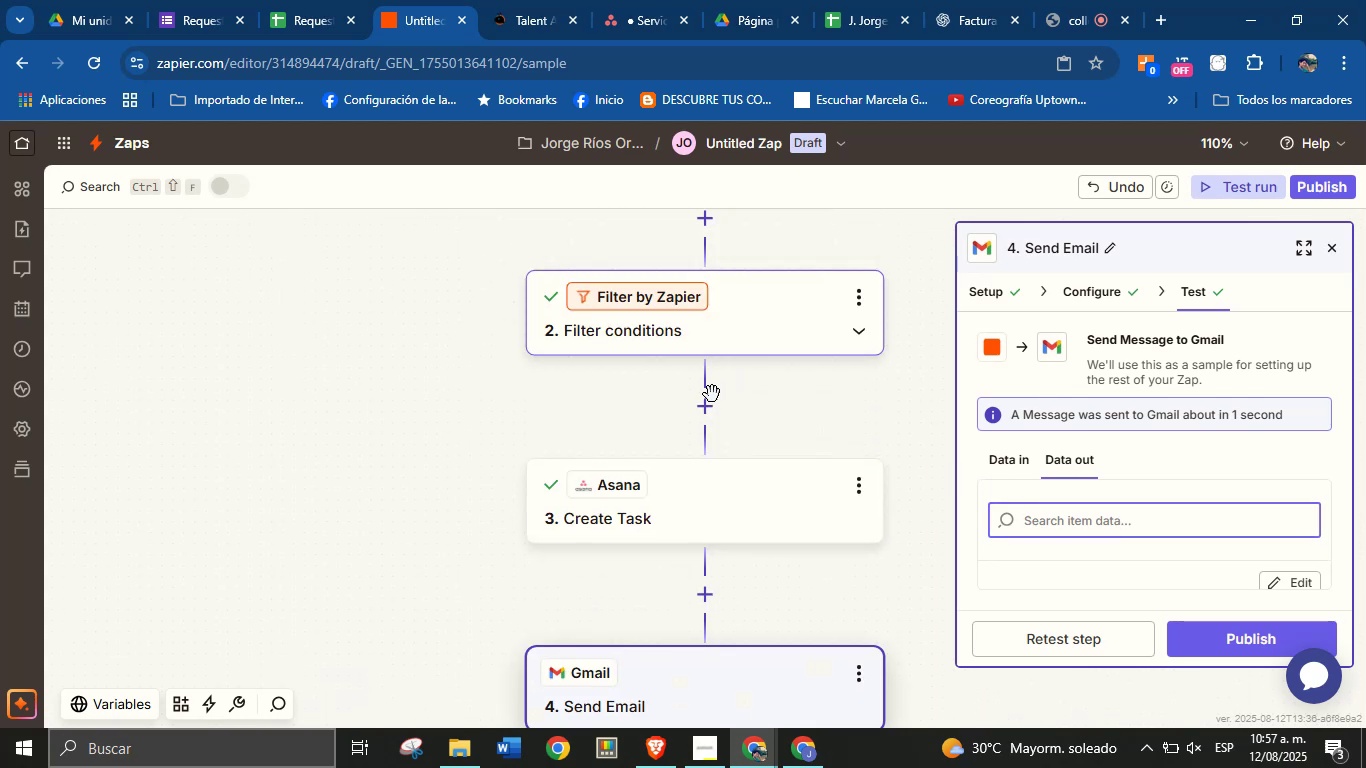 
scroll: coordinate [713, 395], scroll_direction: up, amount: 7.0
 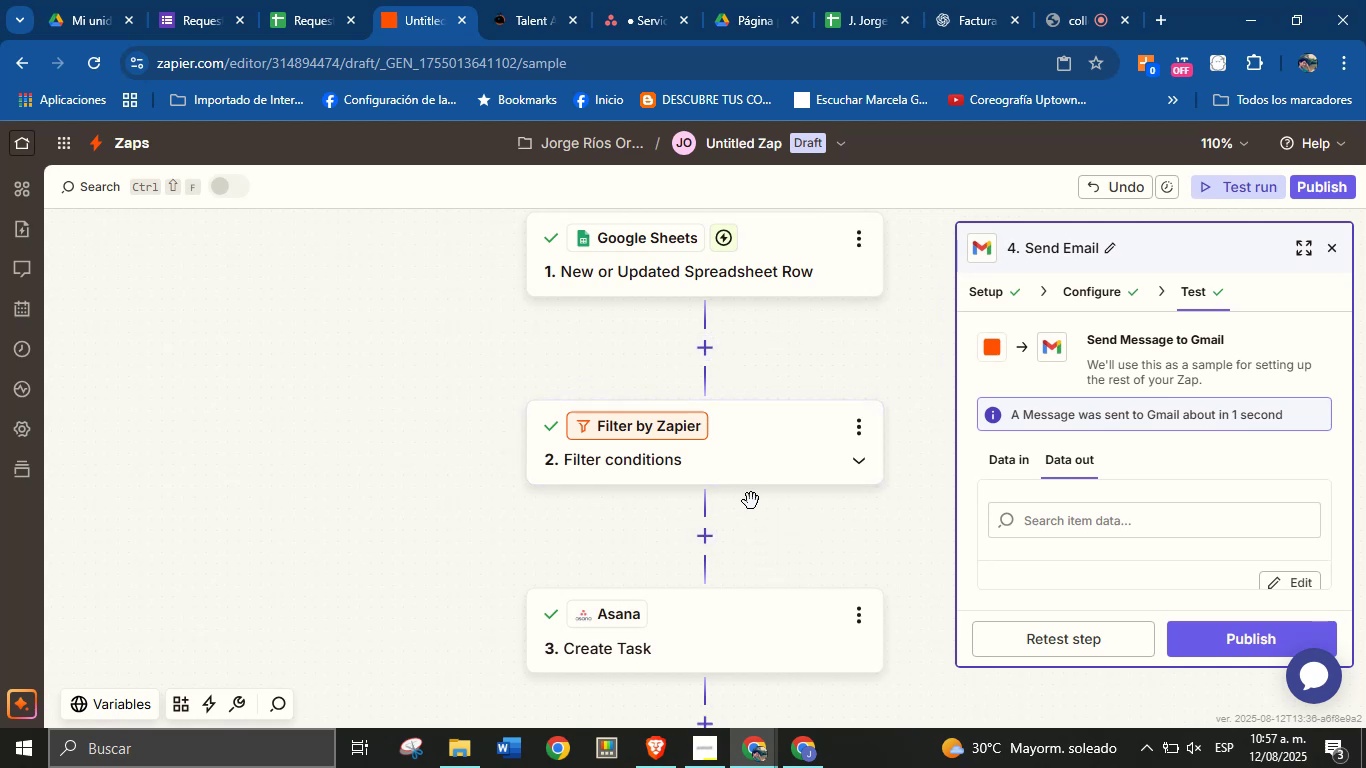 
scroll: coordinate [766, 562], scroll_direction: down, amount: 1.0
 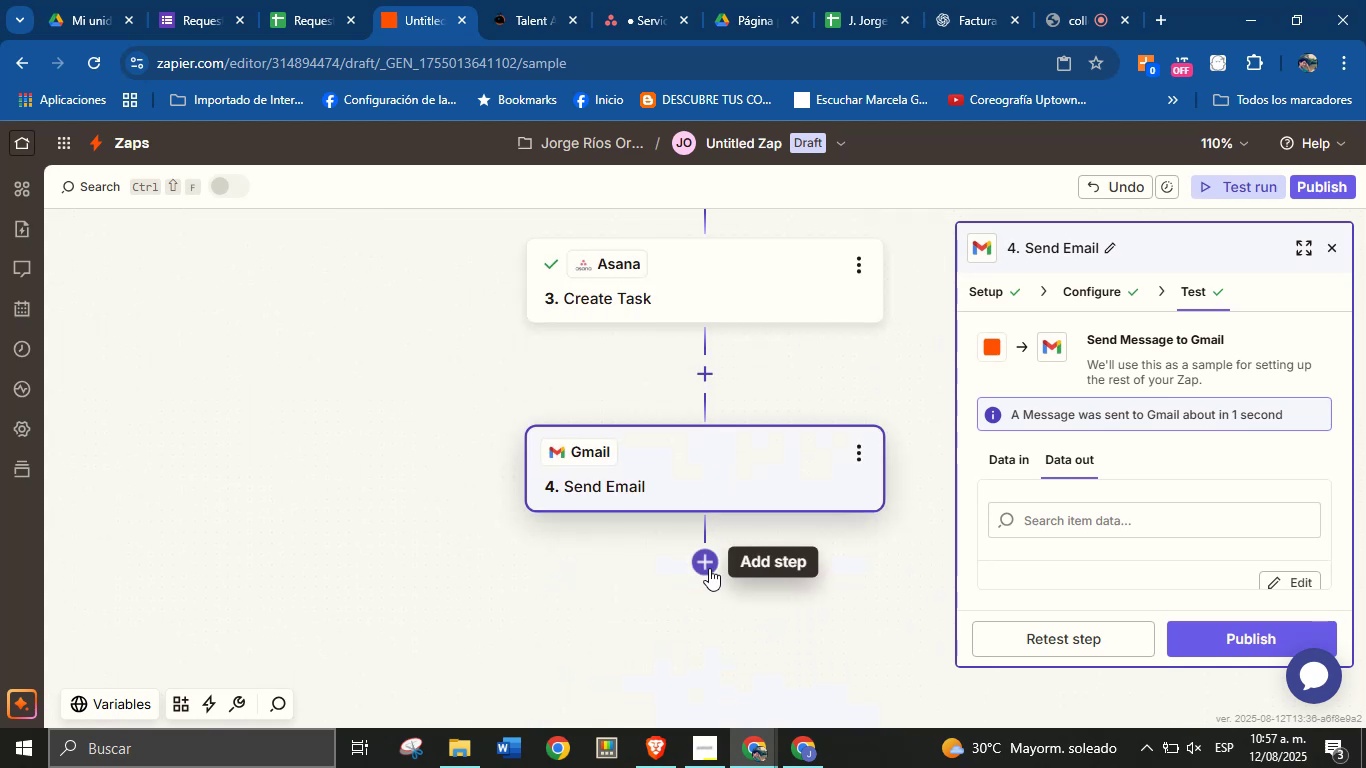 
left_click([709, 568])
 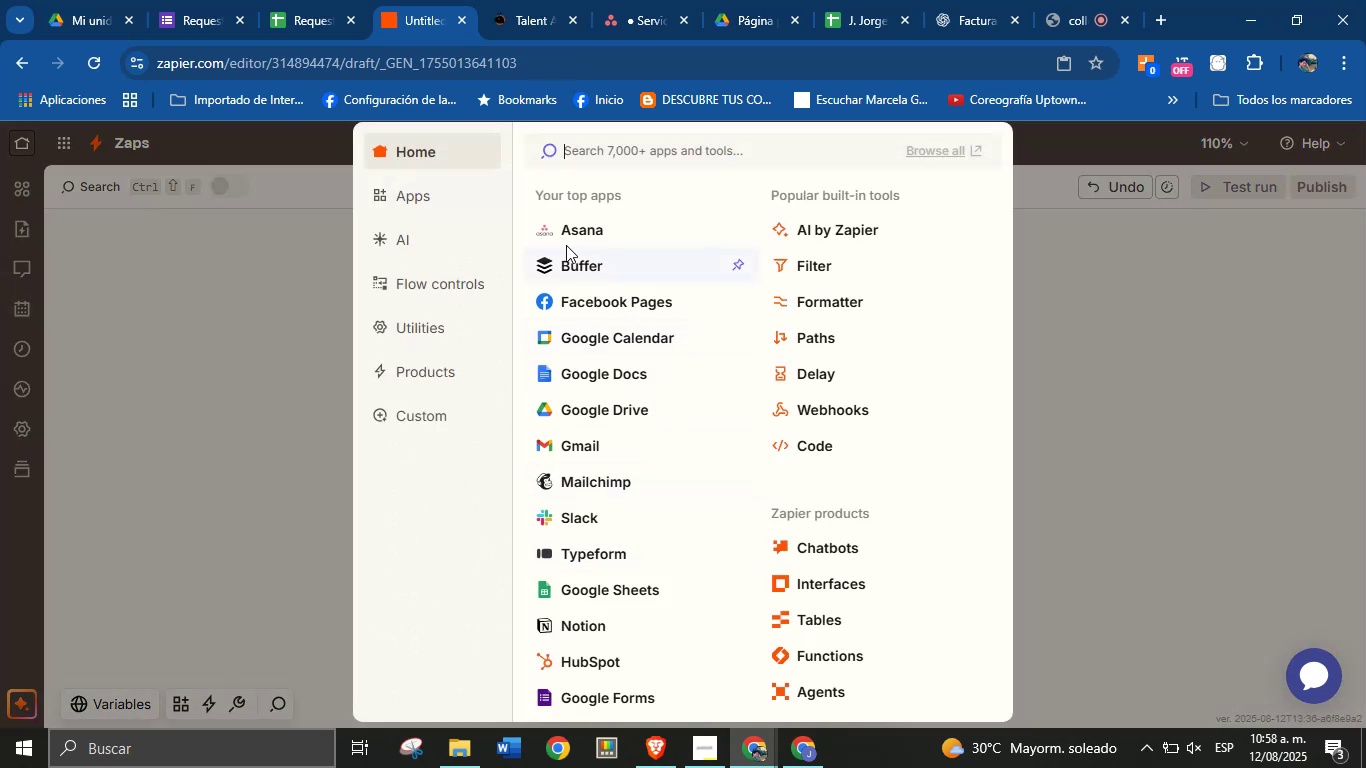 
left_click([572, 447])
 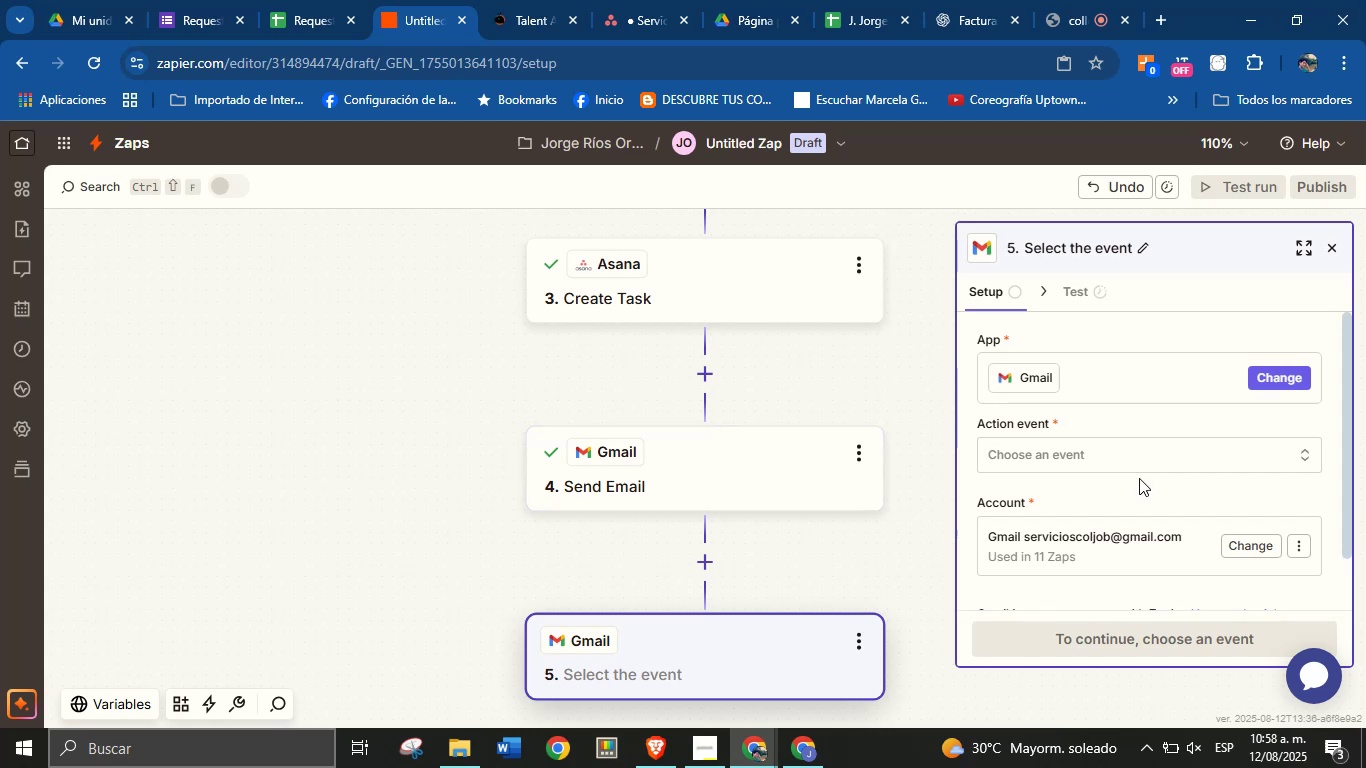 
left_click([1133, 461])
 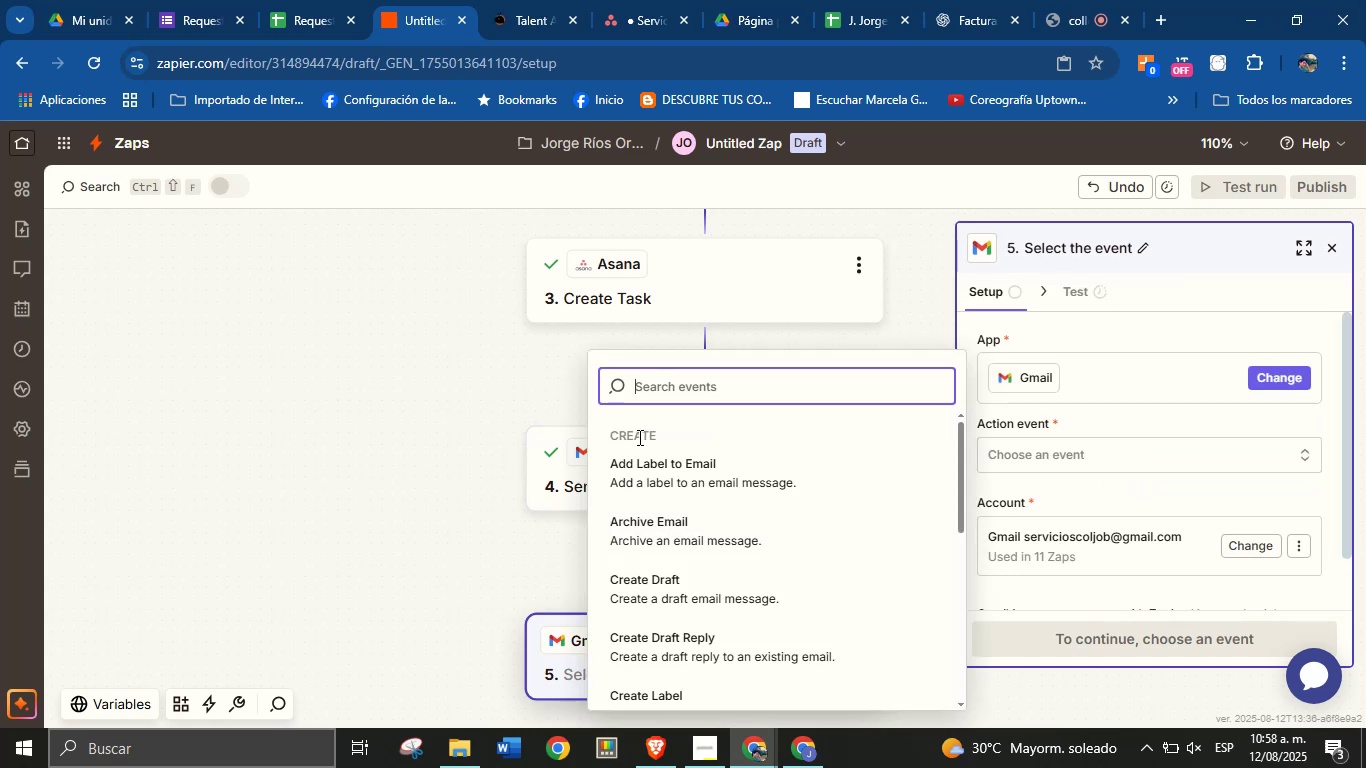 
type(send)
 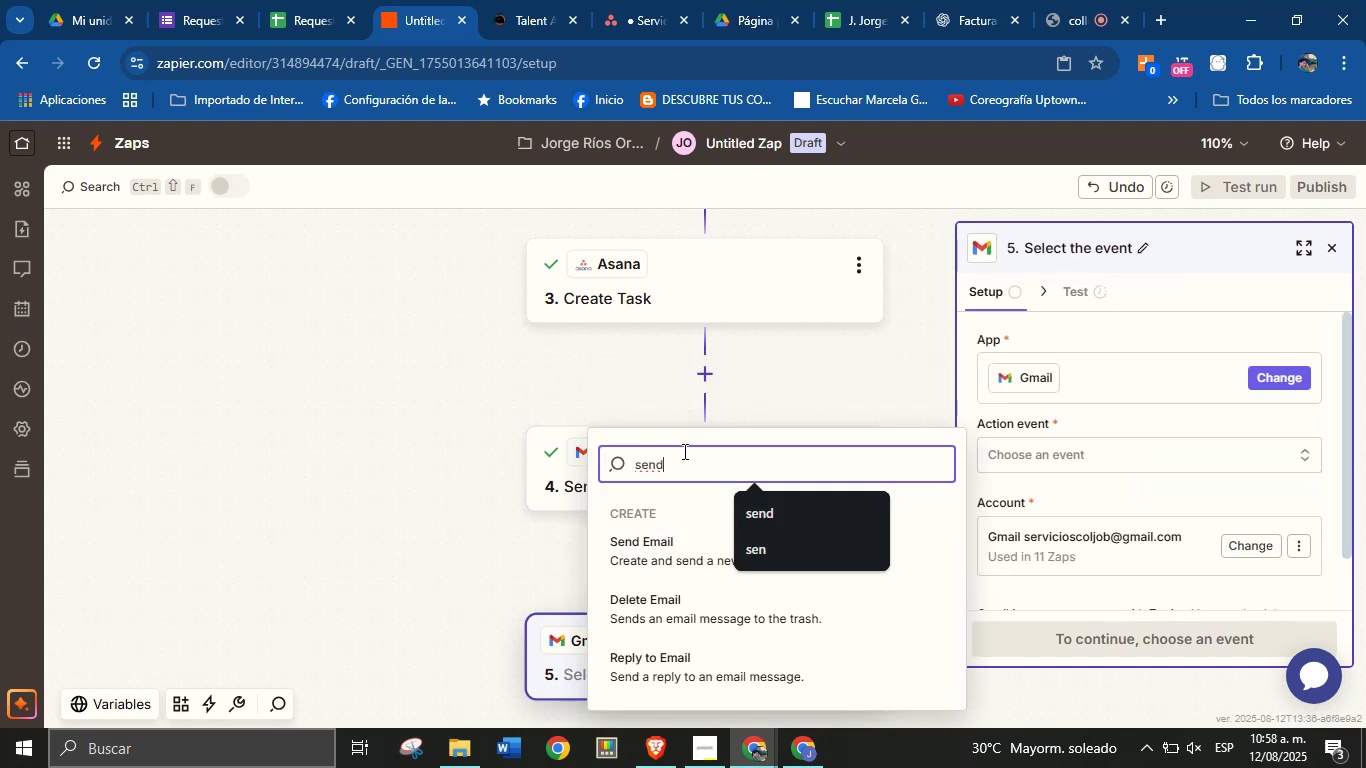 
left_click([765, 509])
 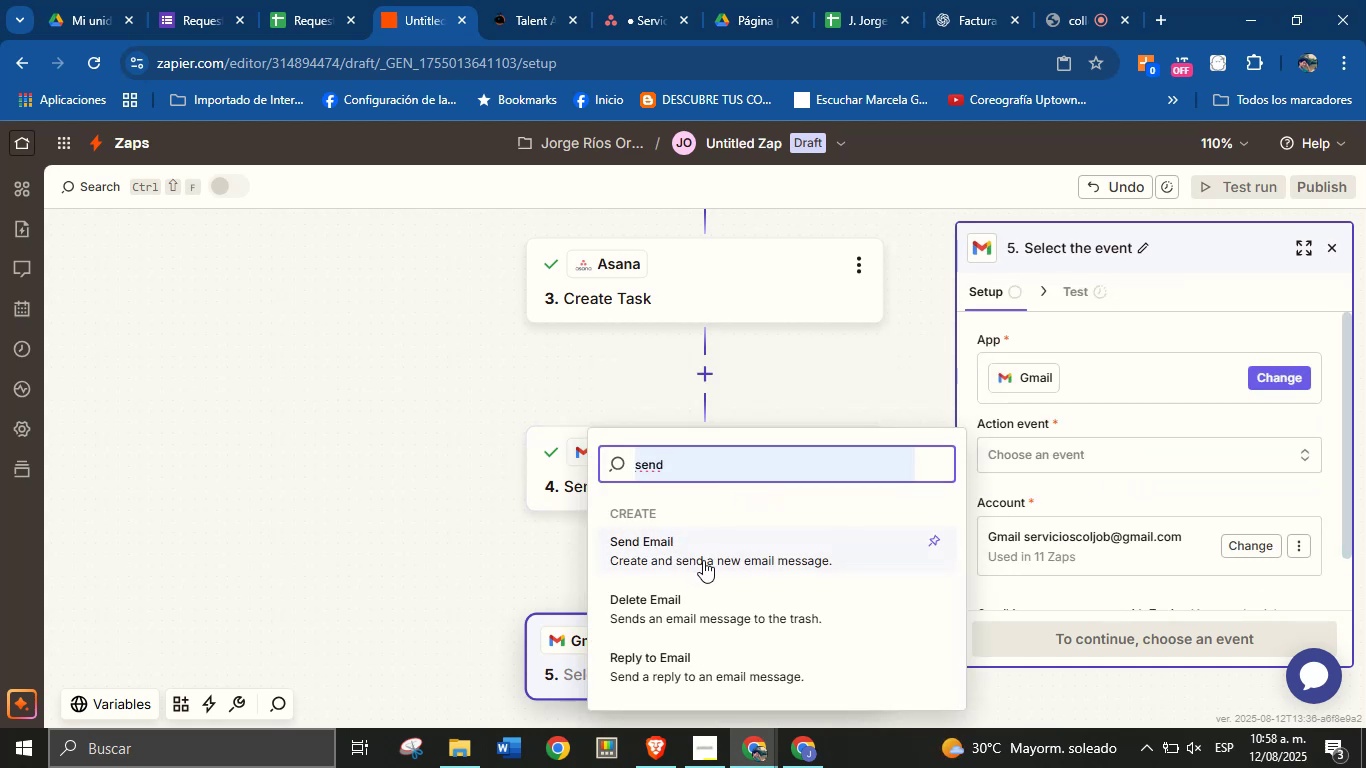 
left_click([707, 559])
 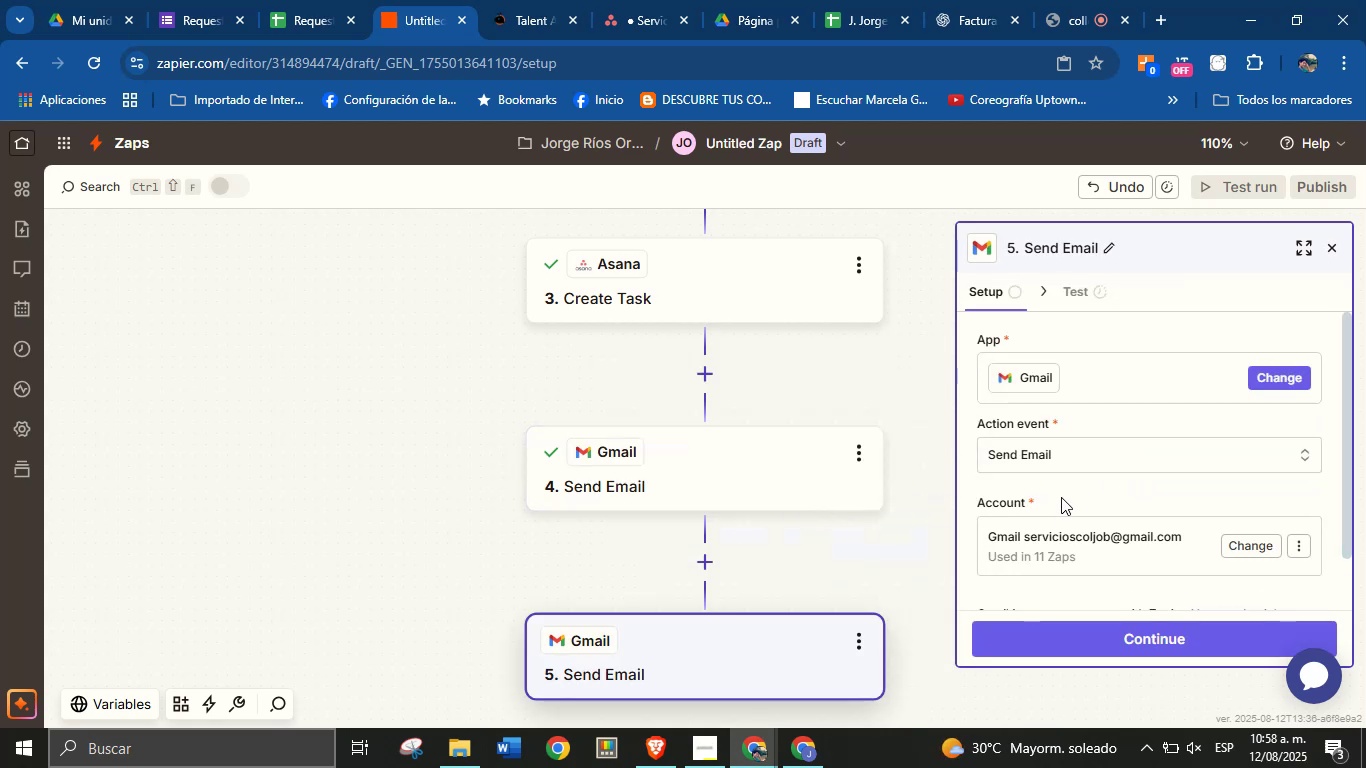 
scroll: coordinate [1070, 482], scroll_direction: down, amount: 2.0
 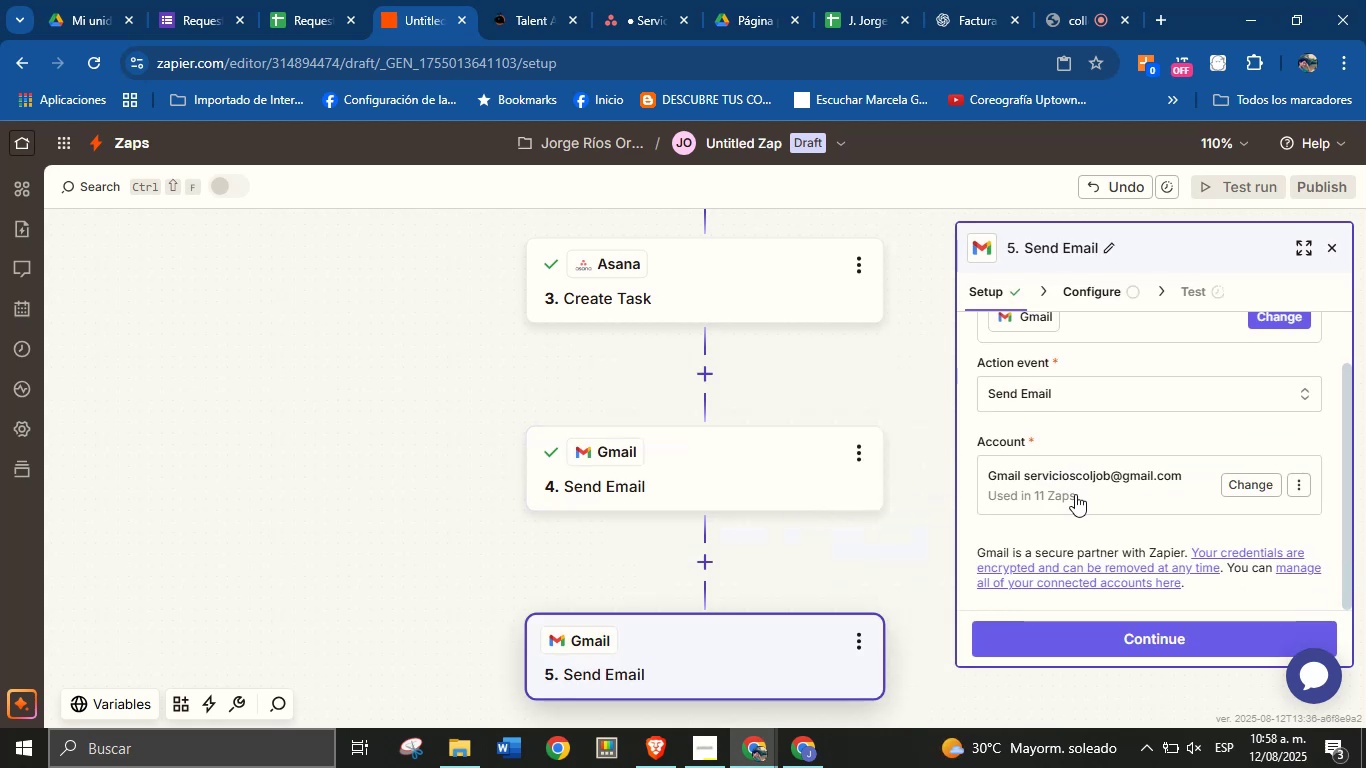 
scroll: coordinate [1091, 506], scroll_direction: up, amount: 3.0
 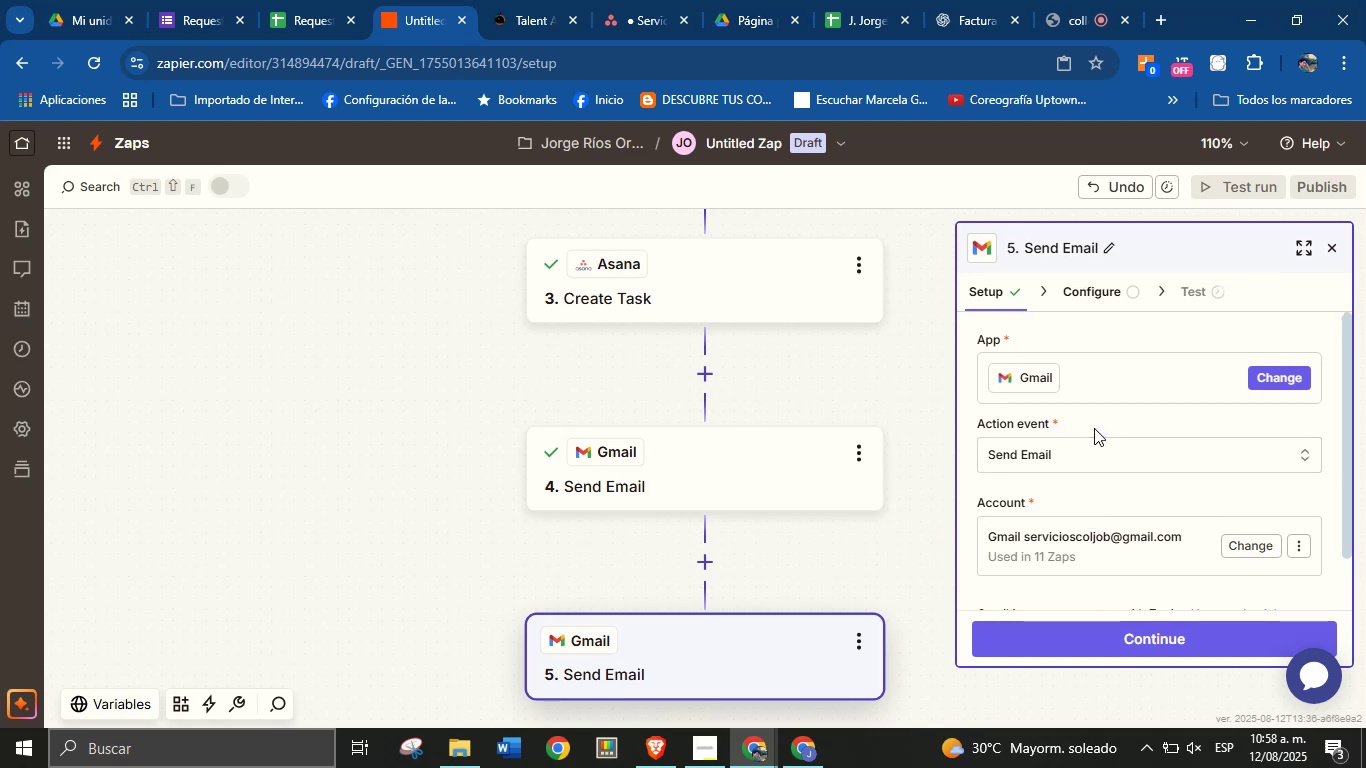 
scroll: coordinate [1103, 417], scroll_direction: down, amount: 3.0
 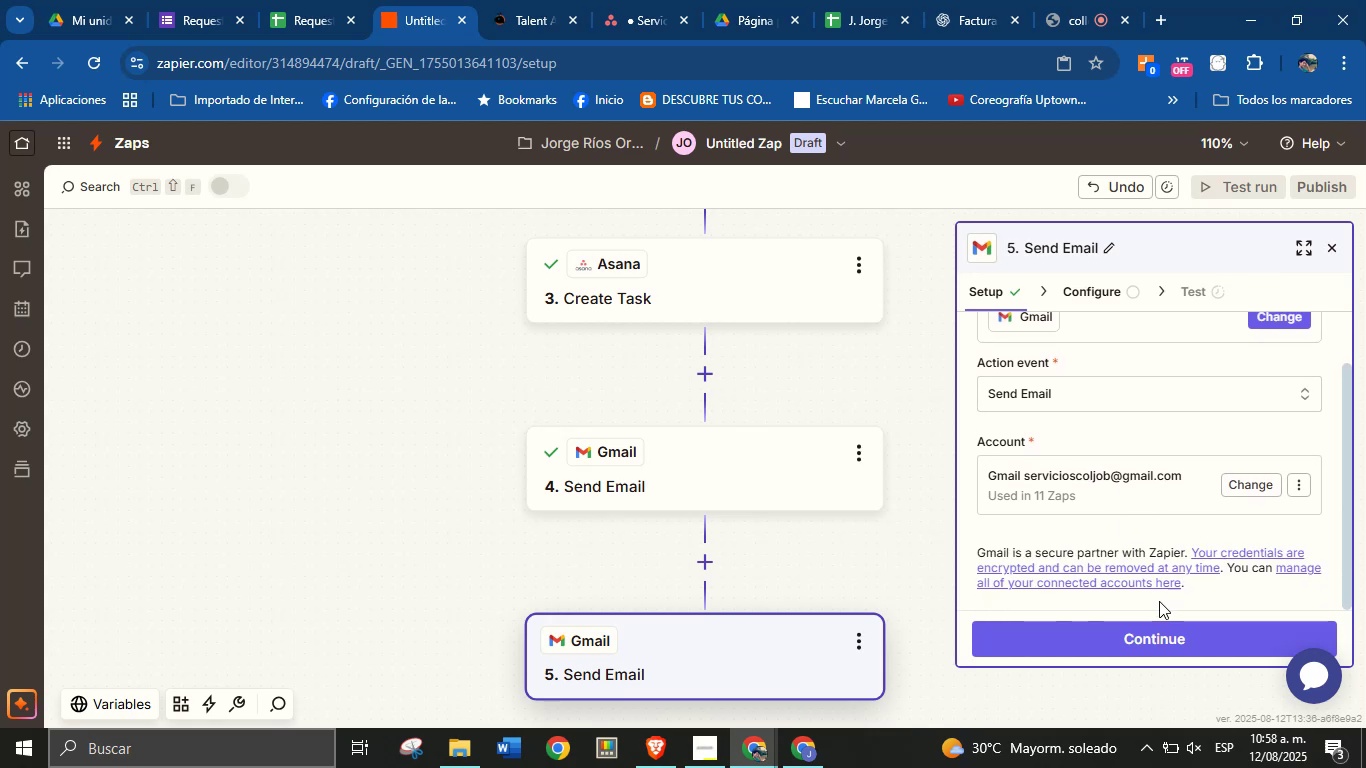 
left_click([1160, 625])
 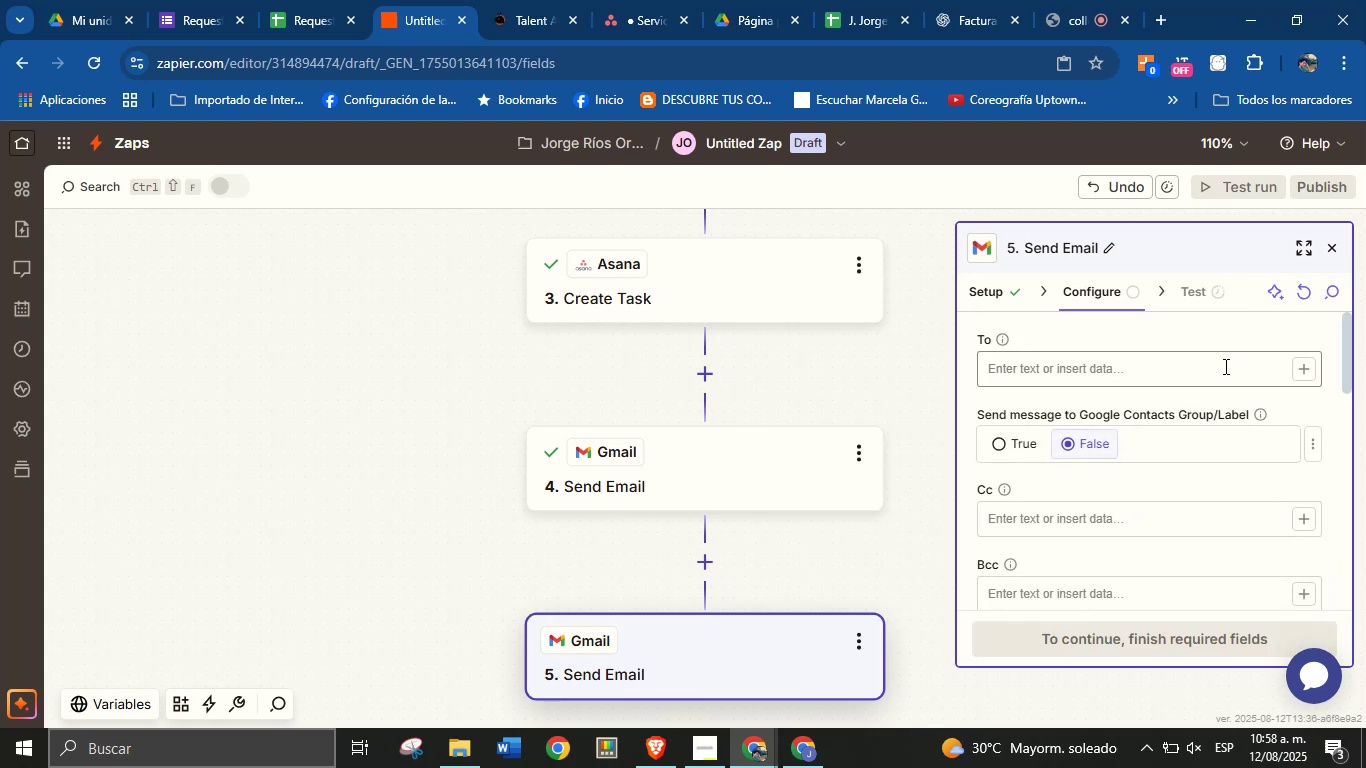 
left_click([1297, 369])
 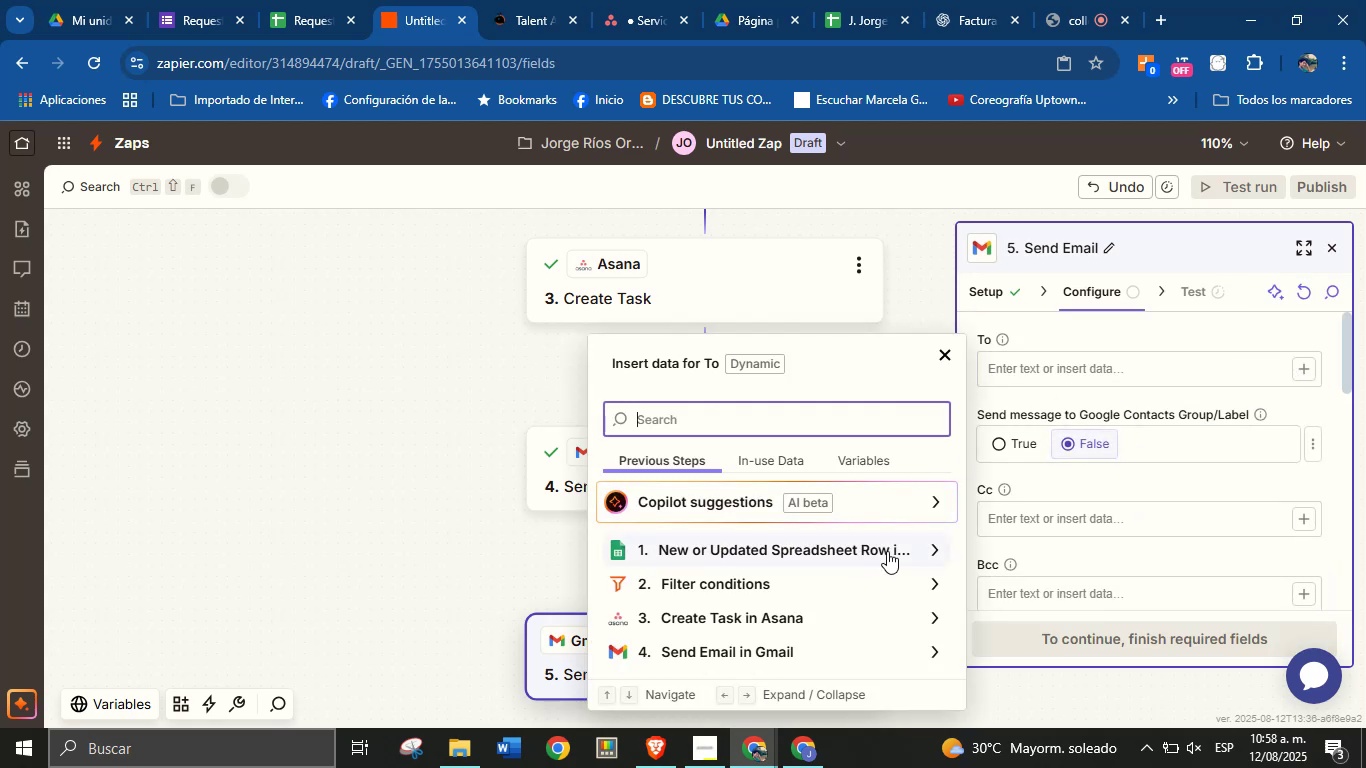 
left_click([928, 541])
 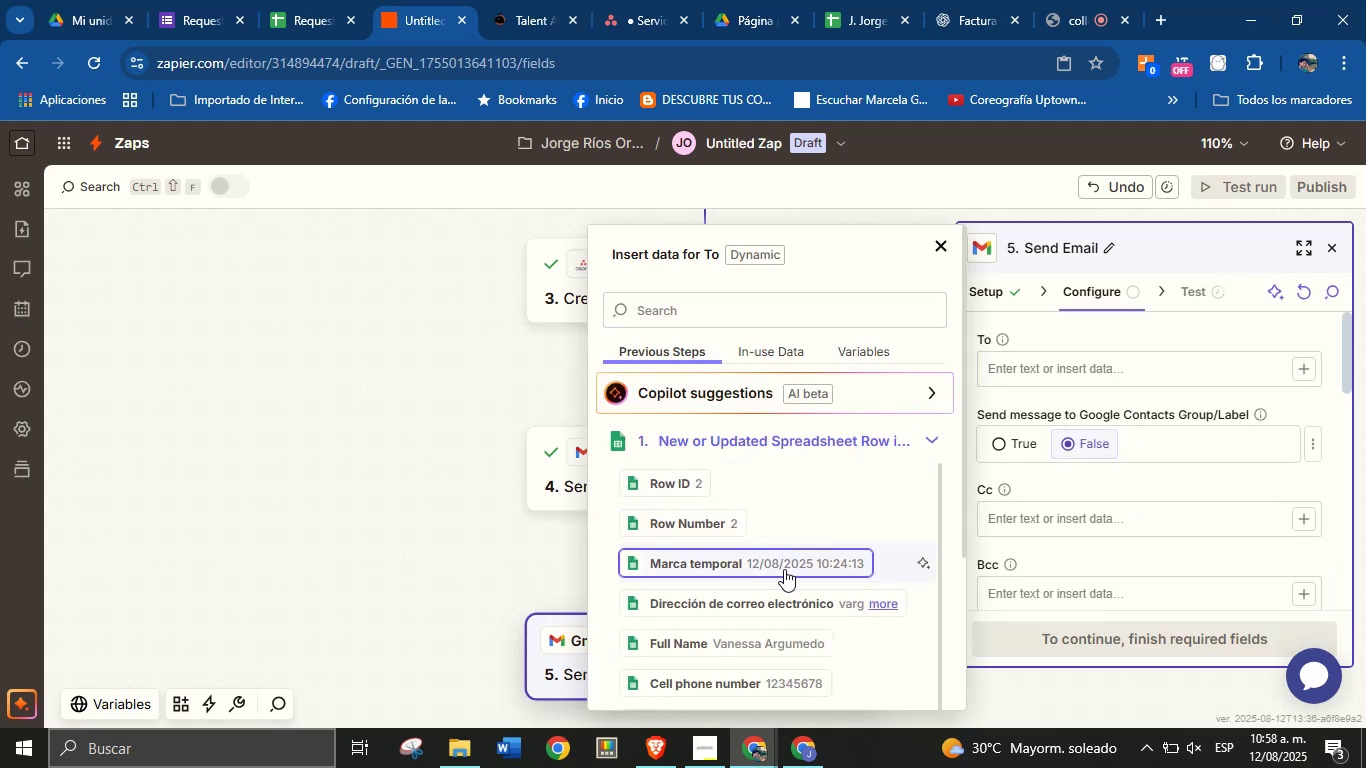 
left_click([795, 602])
 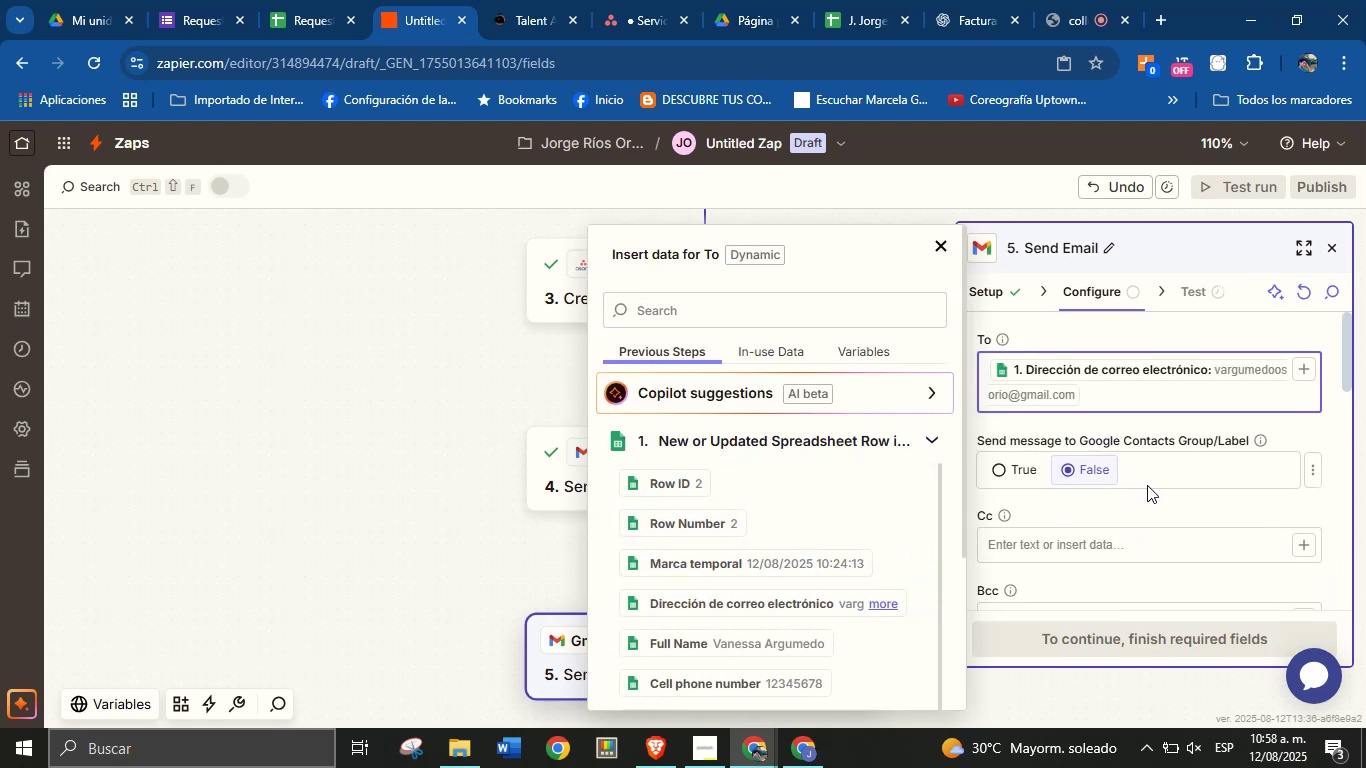 
left_click([1156, 504])
 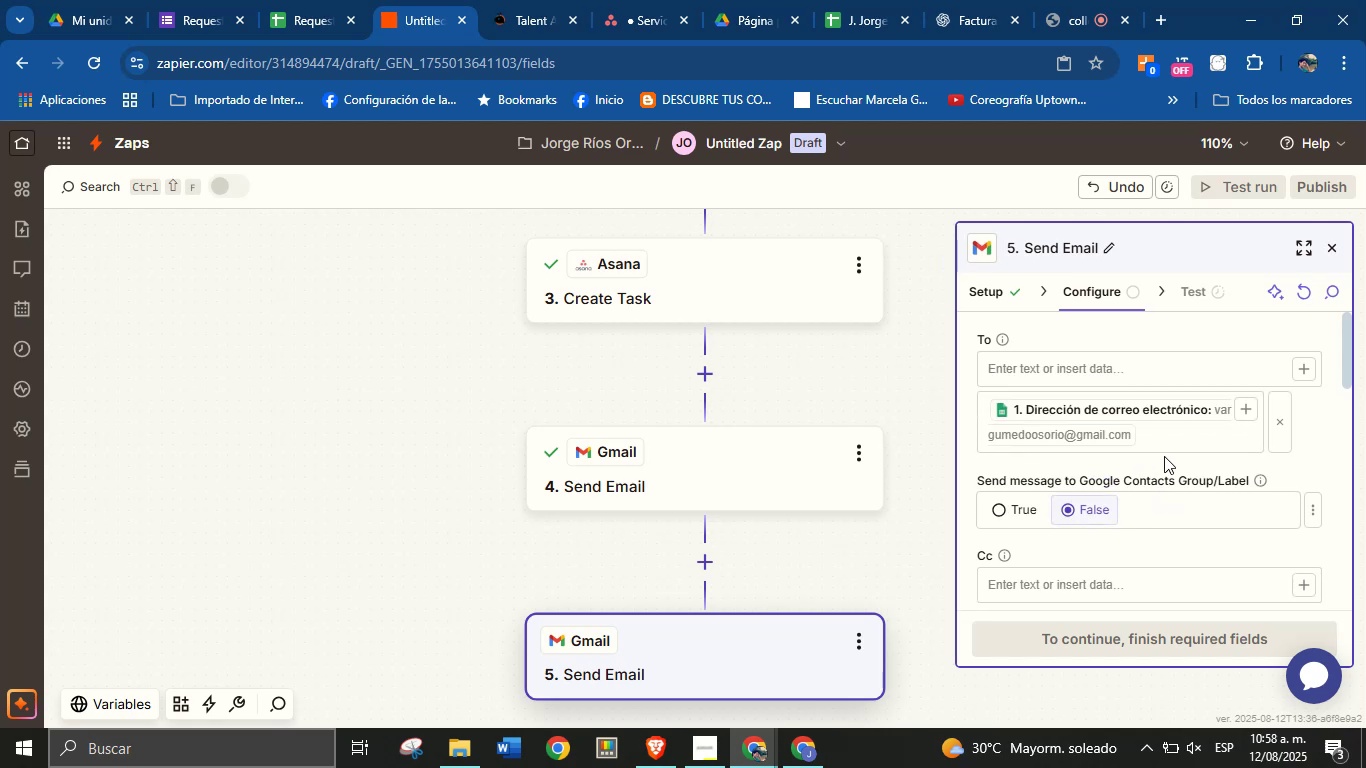 
scroll: coordinate [1174, 476], scroll_direction: down, amount: 2.0
 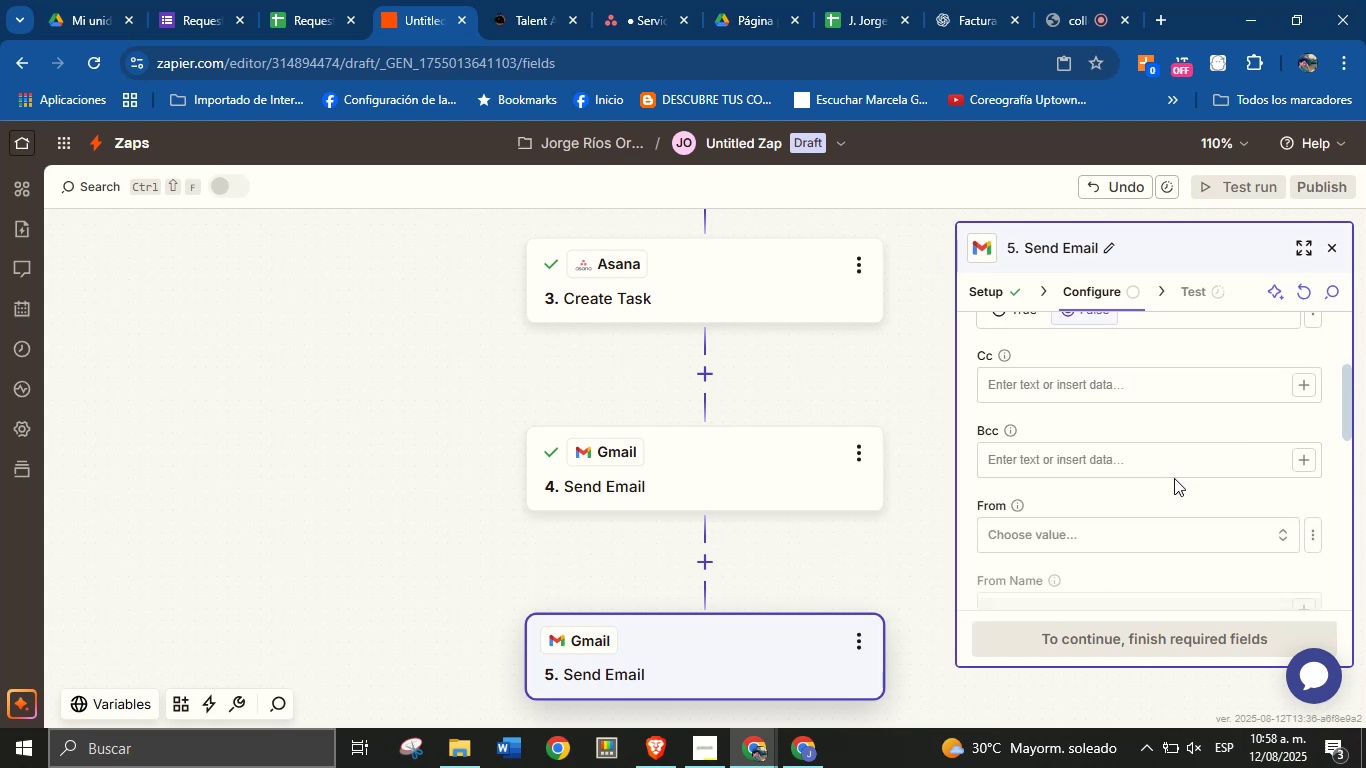 
scroll: coordinate [1176, 473], scroll_direction: up, amount: 3.0
 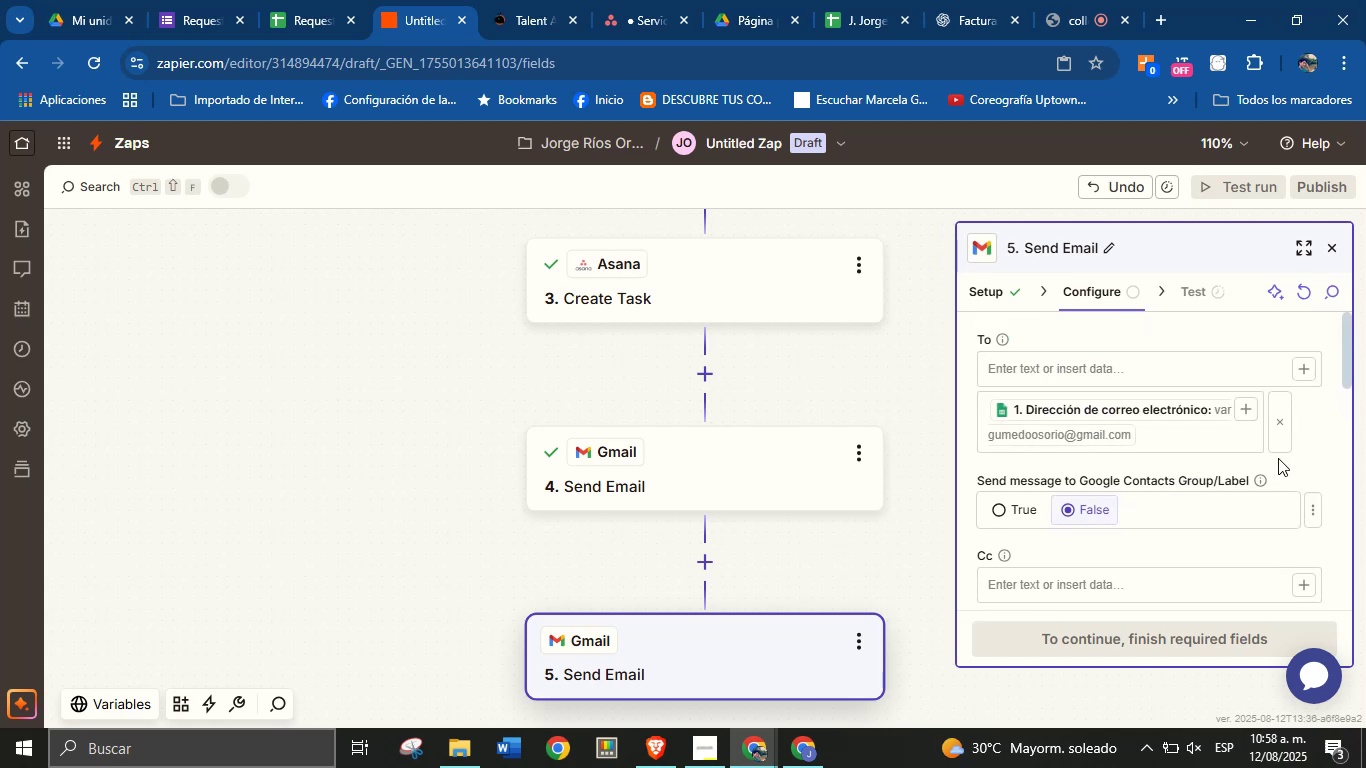 
left_click([1303, 458])
 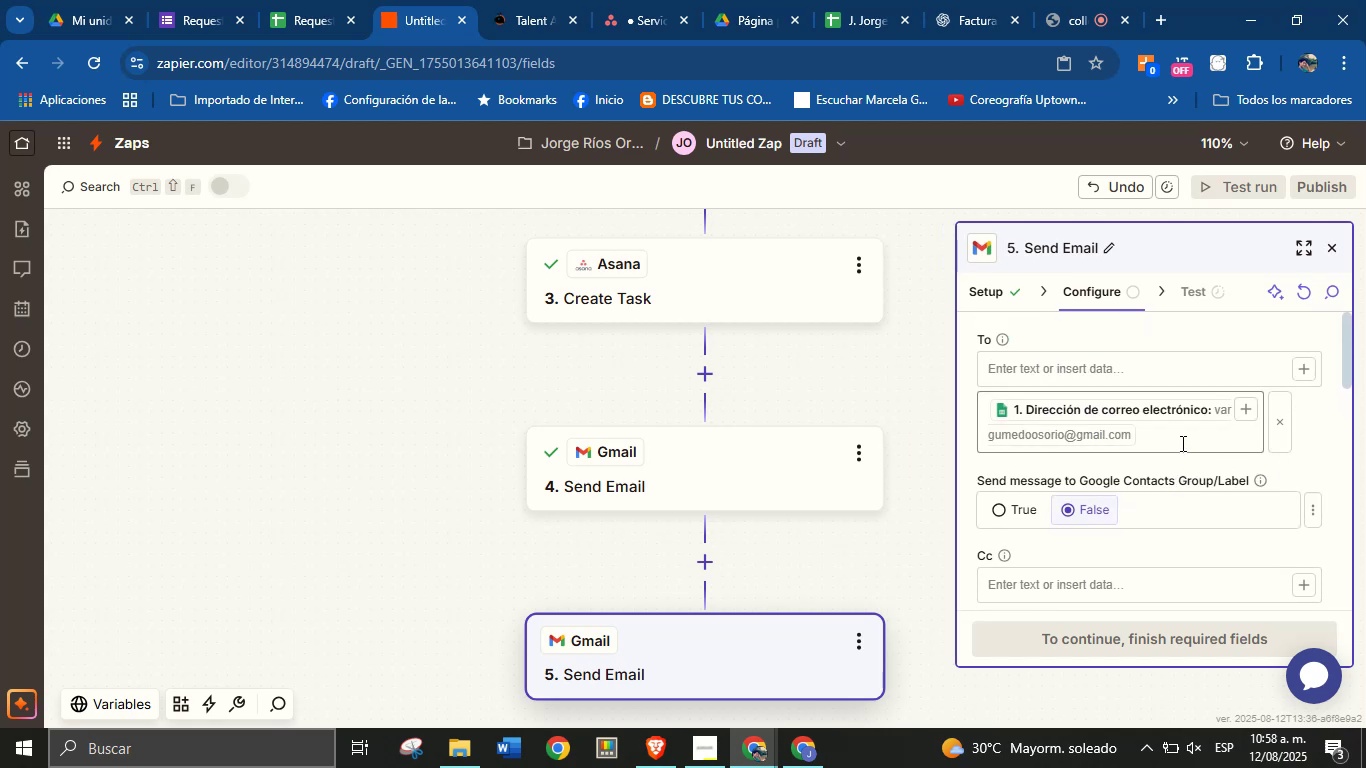 
scroll: coordinate [1181, 448], scroll_direction: down, amount: 1.0
 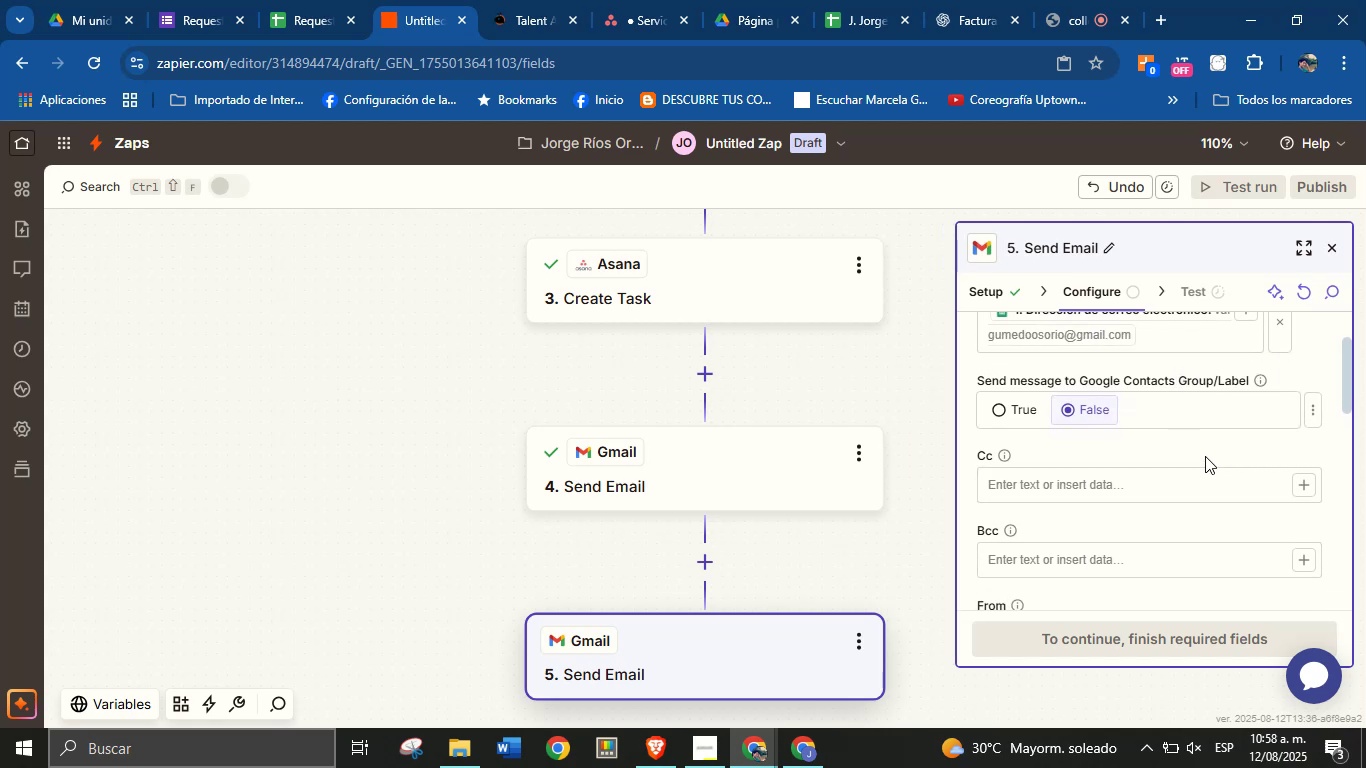 
scroll: coordinate [1203, 456], scroll_direction: up, amount: 2.0
 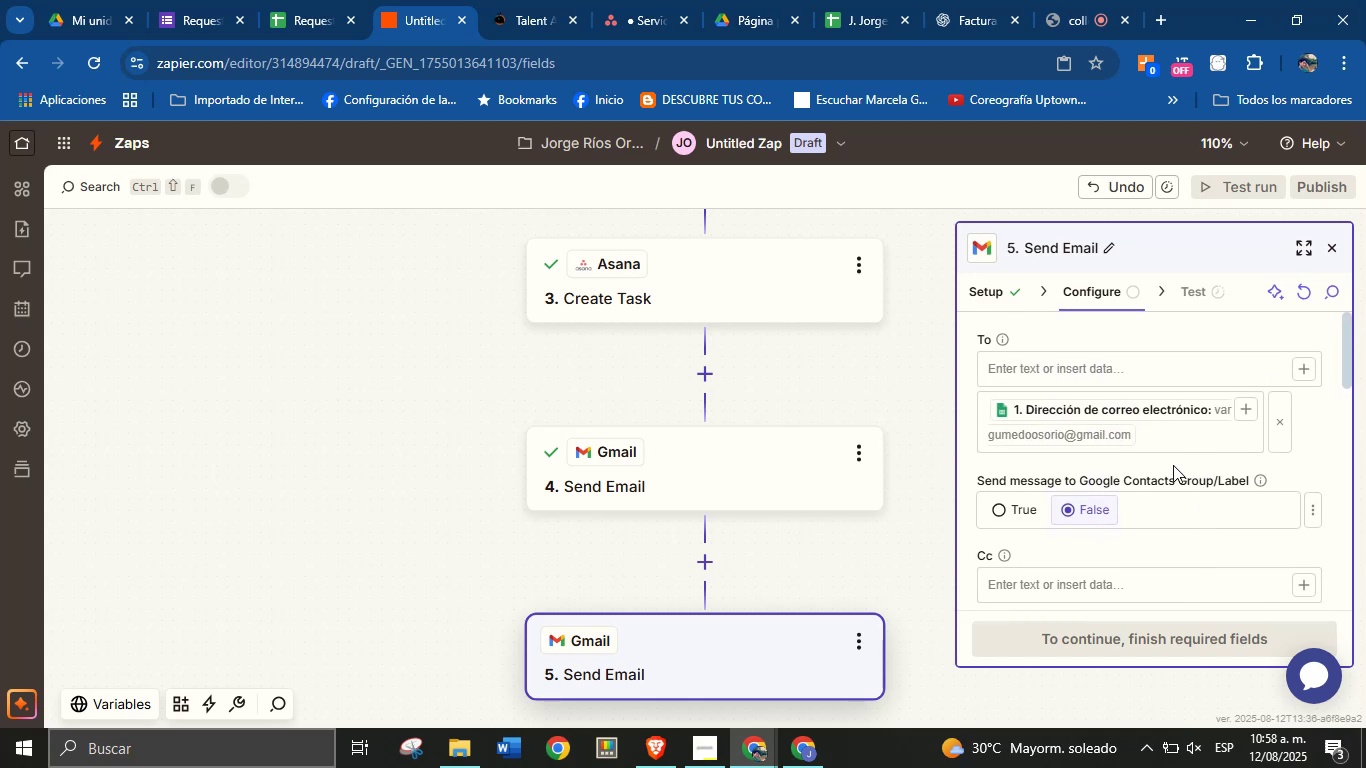 
scroll: coordinate [1163, 471], scroll_direction: down, amount: 3.0
 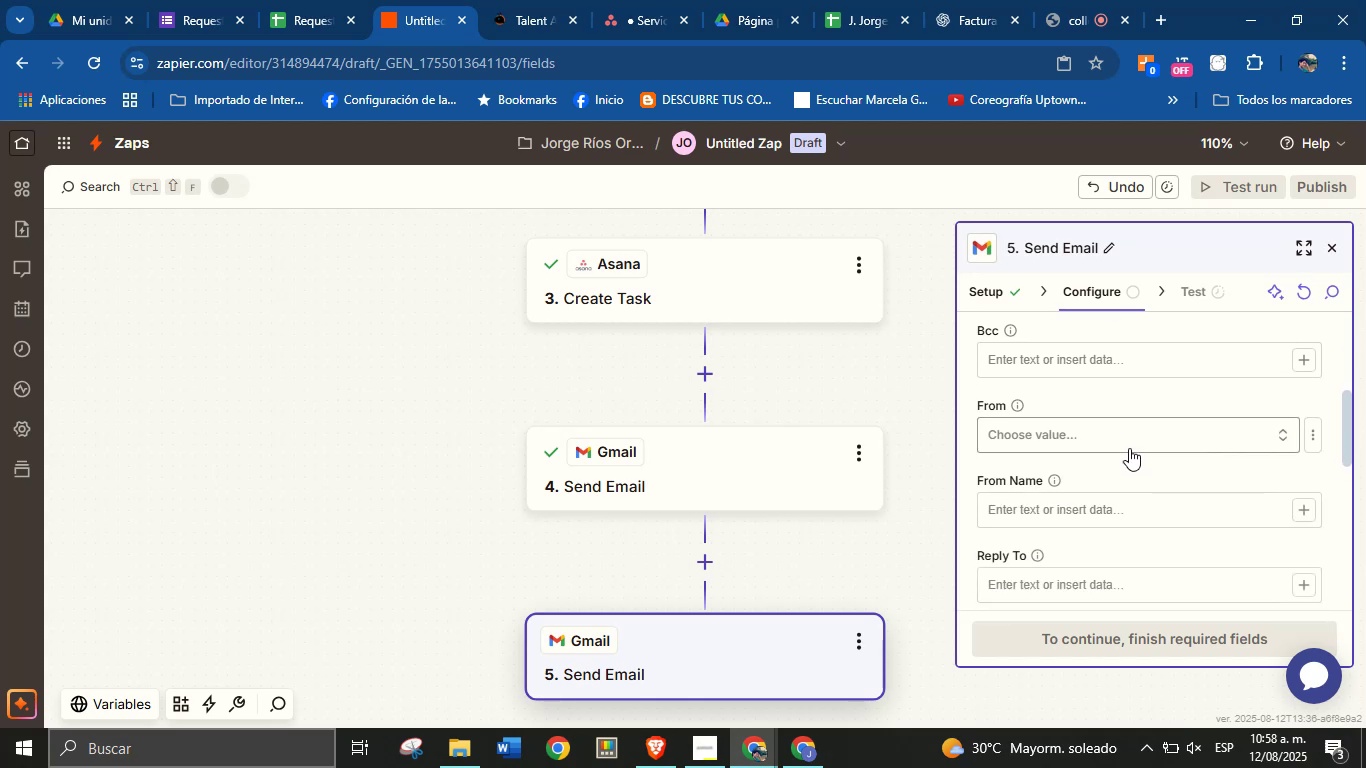 
left_click([1134, 435])
 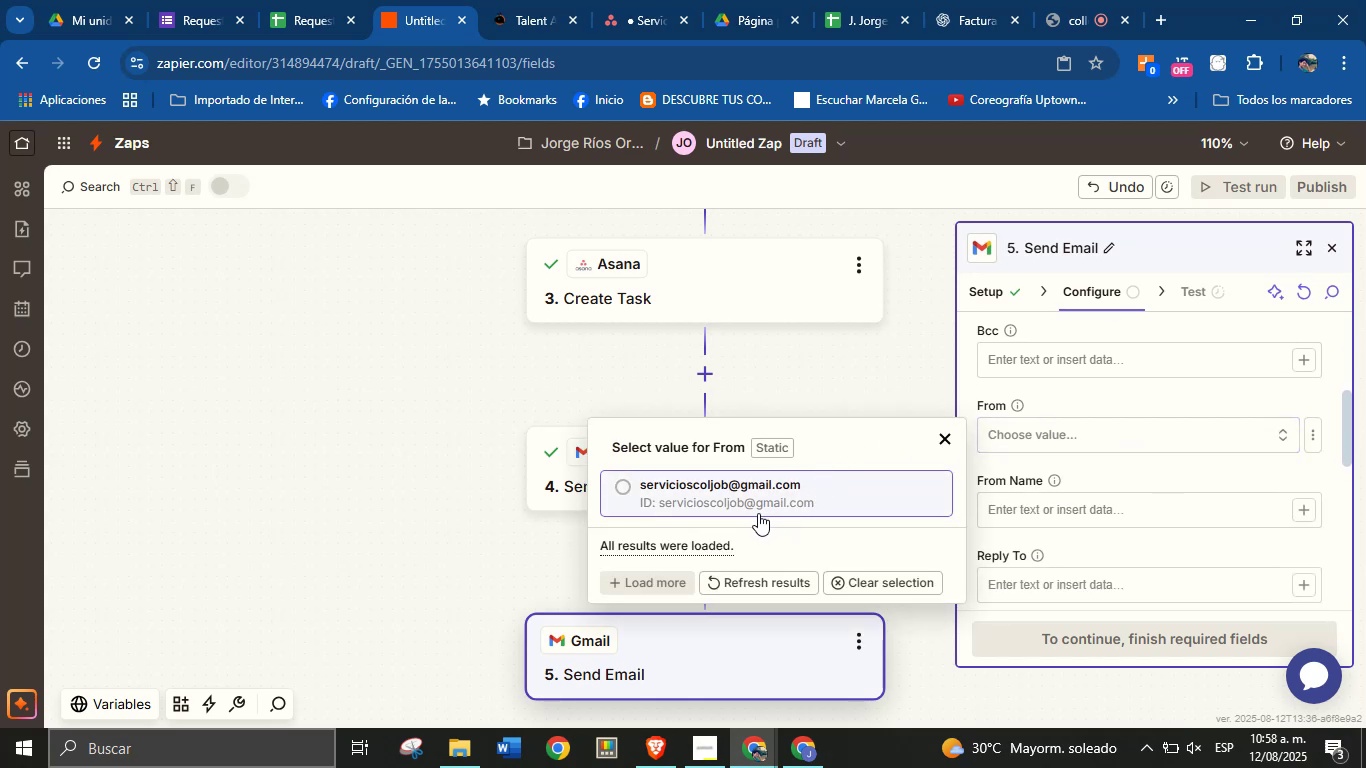 
left_click([761, 488])
 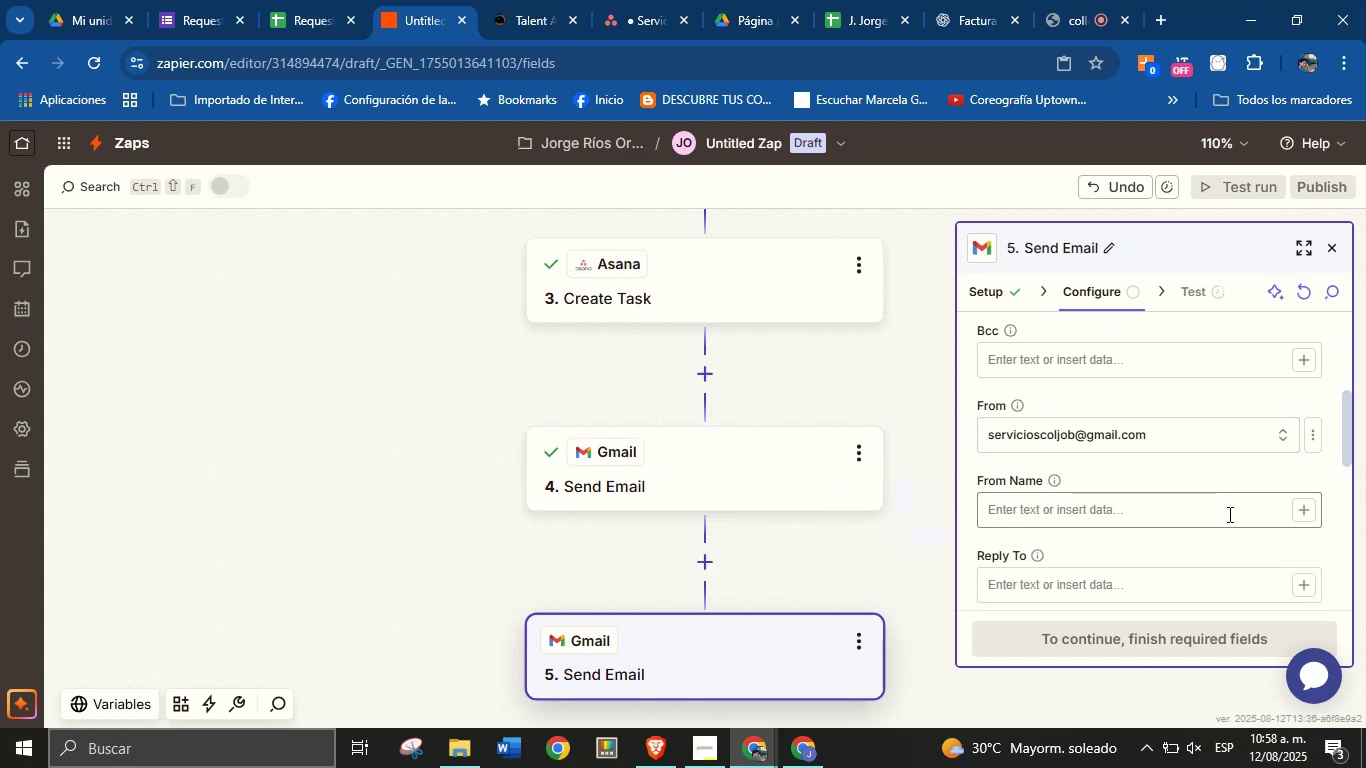 
left_click([1269, 510])
 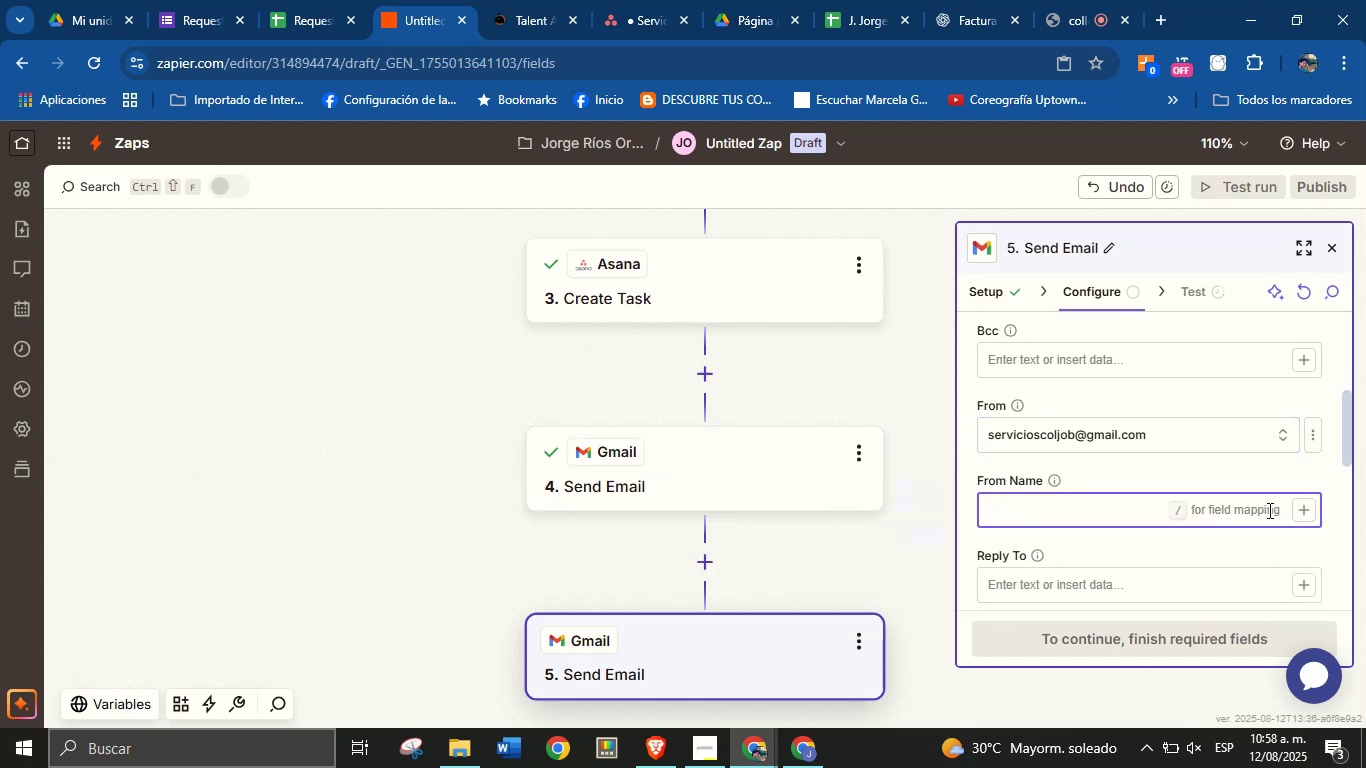 
type(Jorge from ColJob)
 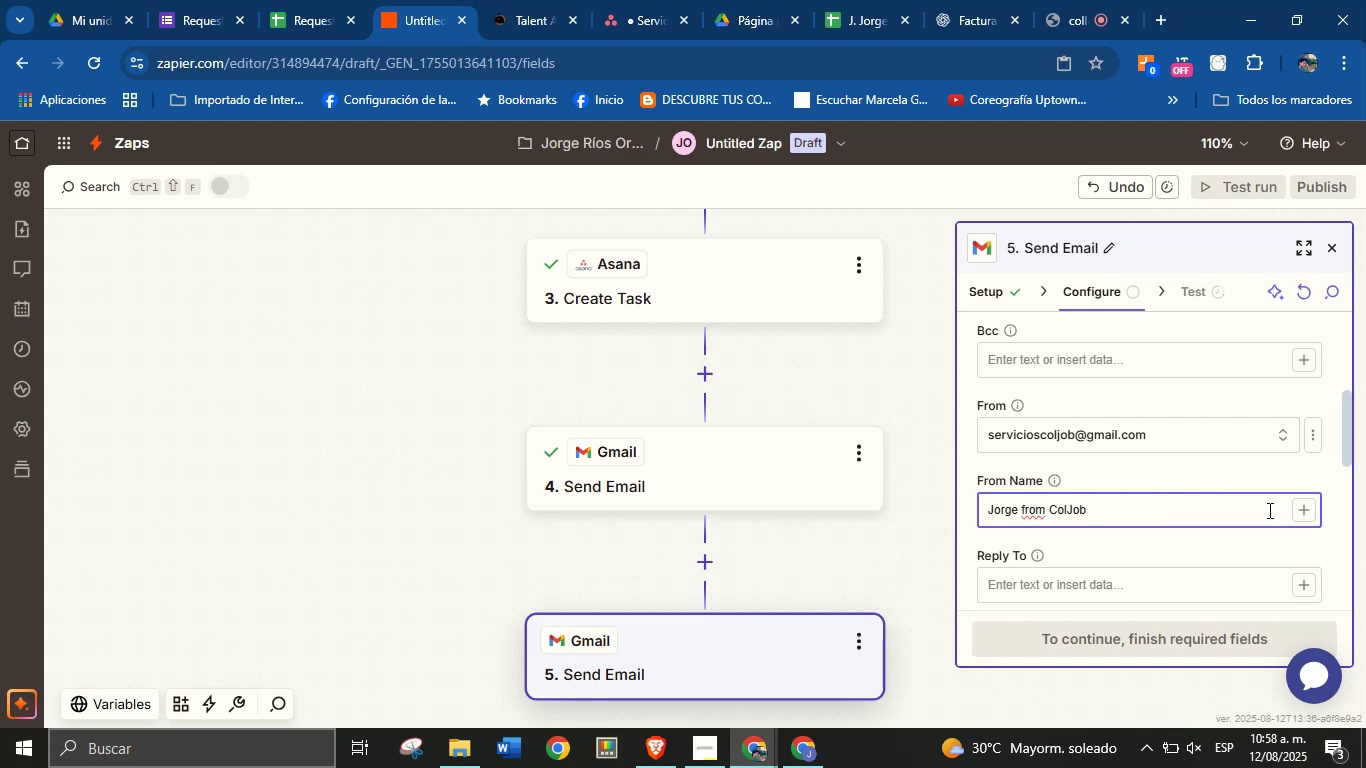 
scroll: coordinate [1262, 504], scroll_direction: down, amount: 2.0
 